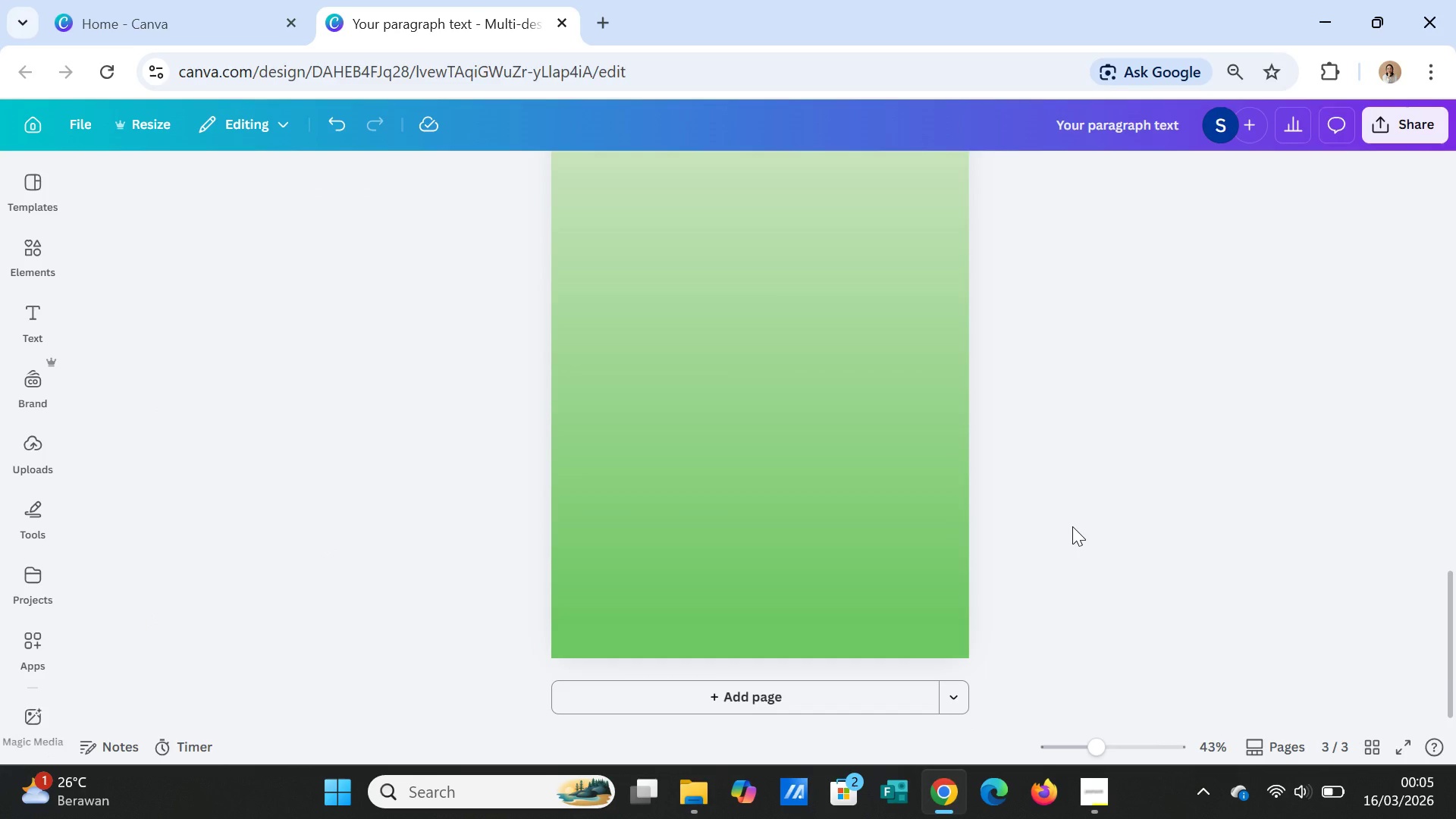 
scroll: coordinate [1072, 526], scroll_direction: up, amount: 1.0
 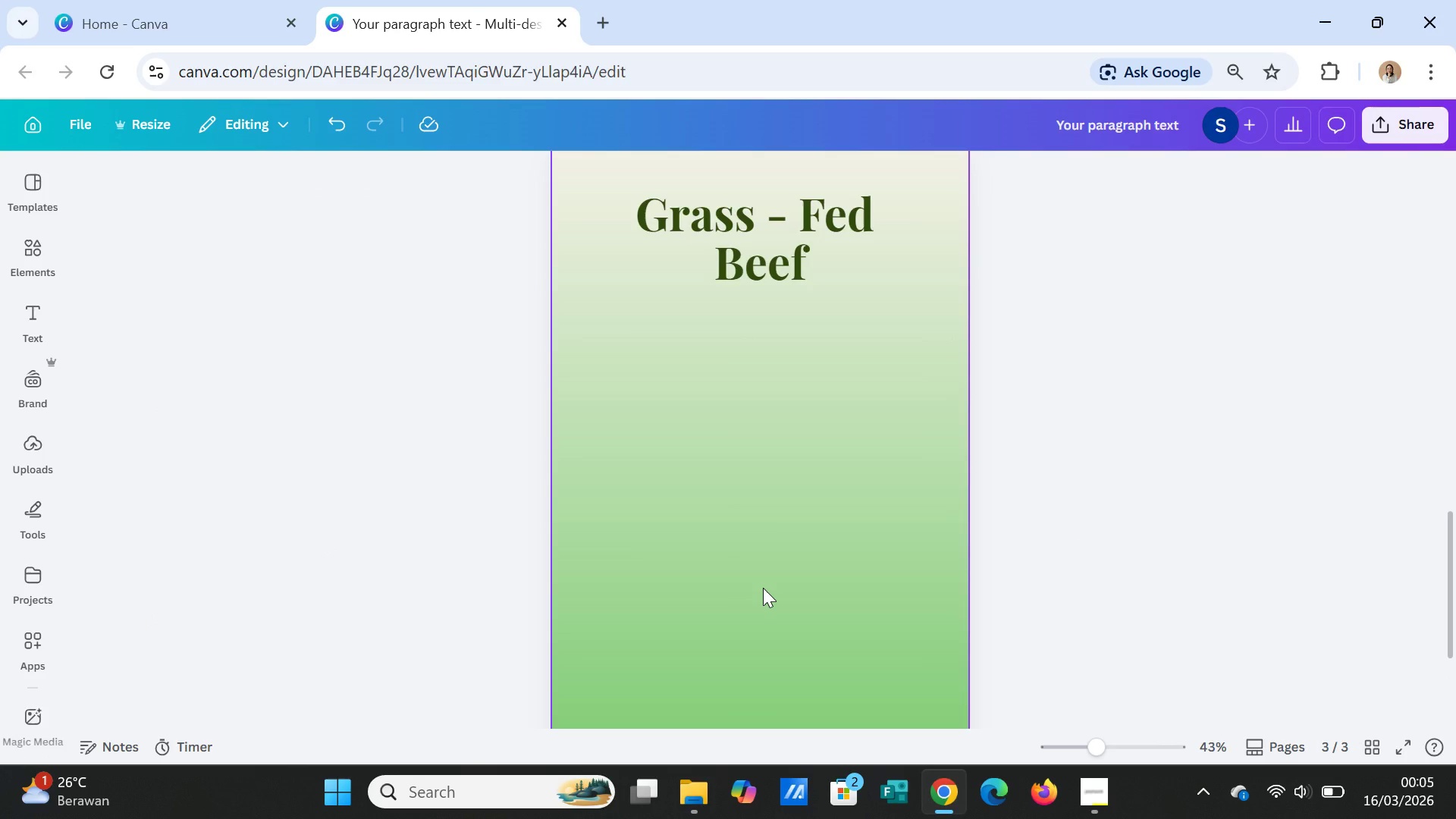 
left_click([763, 588])
 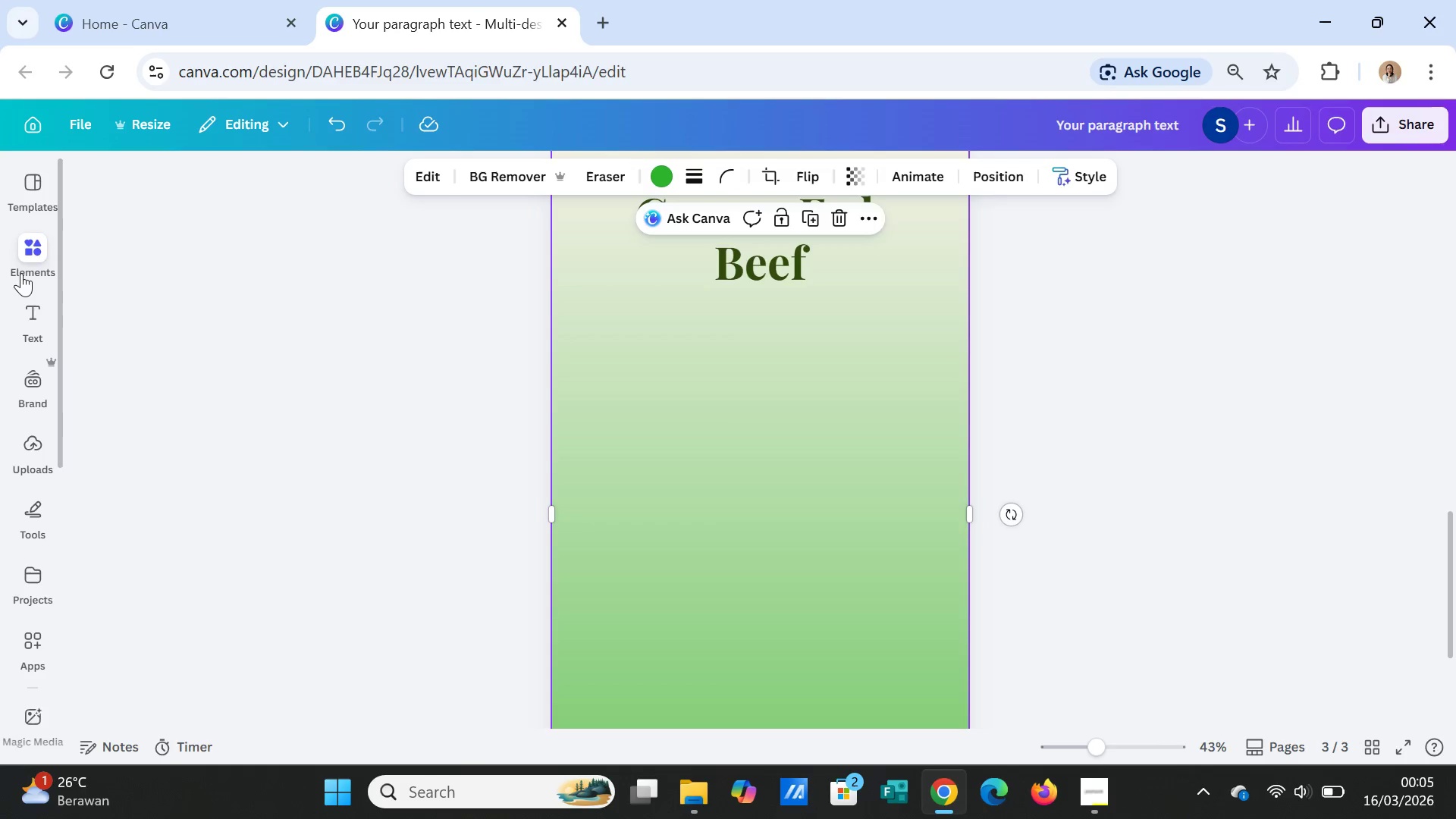 
left_click([30, 246])
 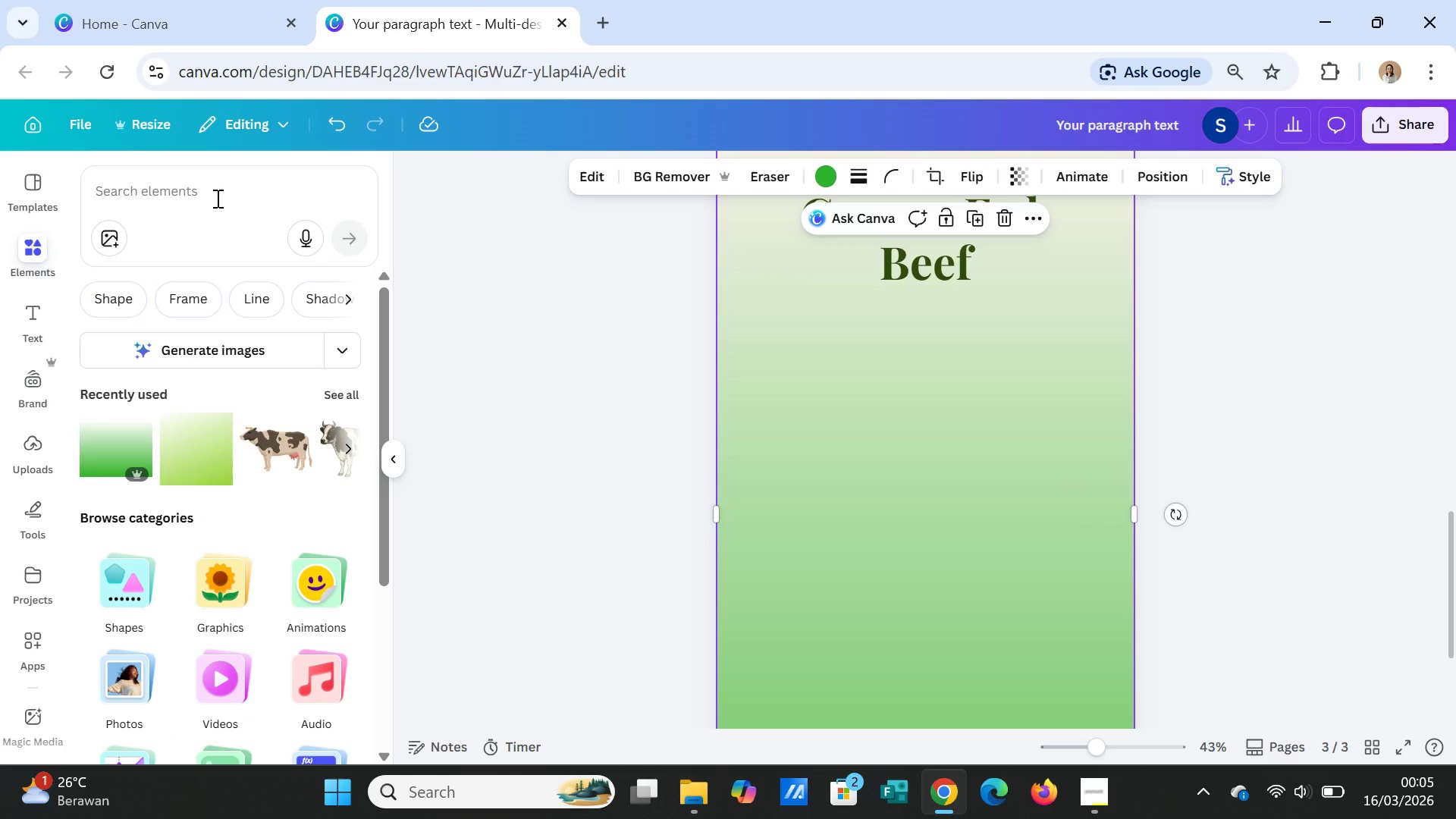 
left_click([216, 198])
 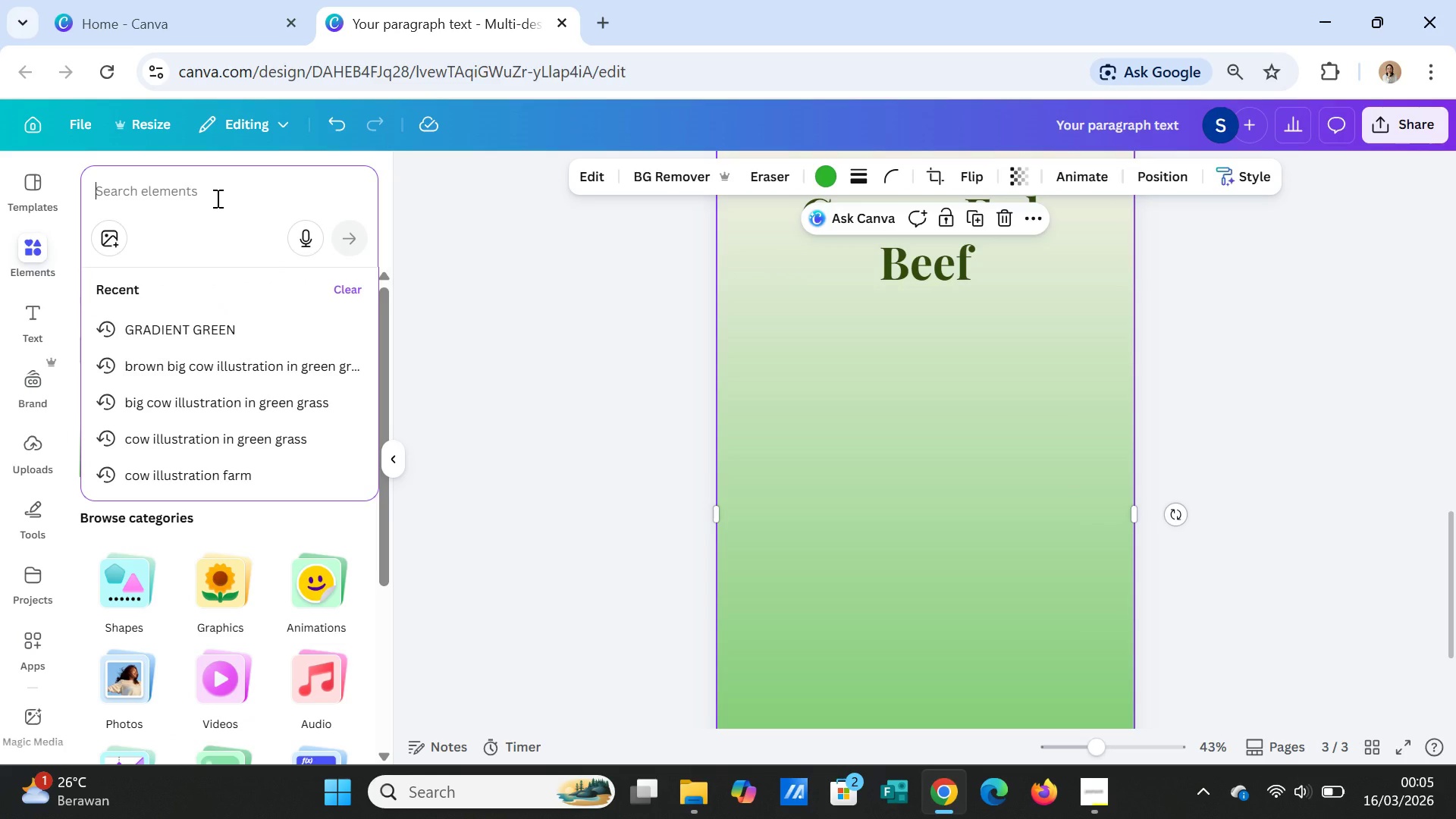 
wait(8.44)
 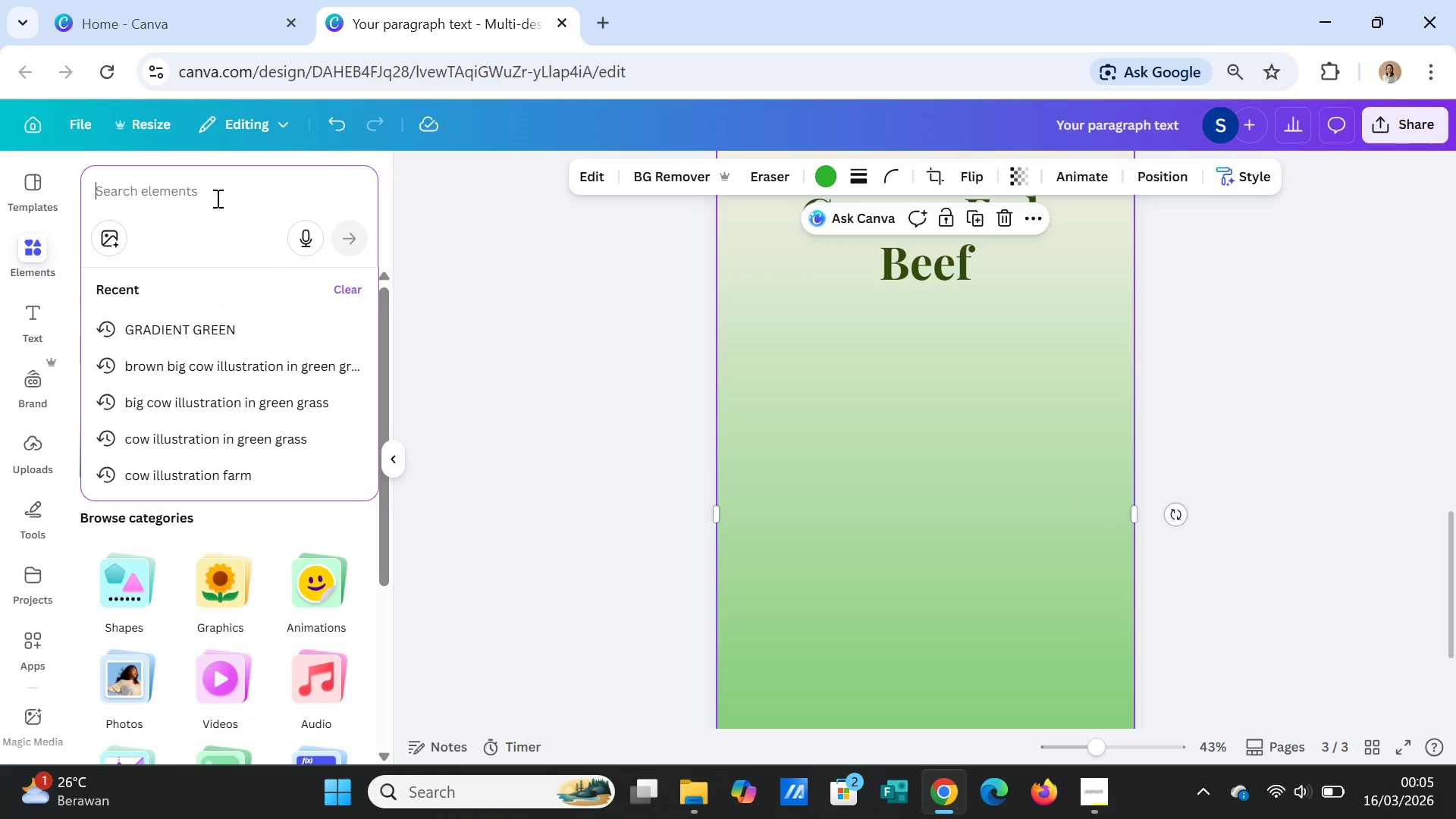 
left_click([216, 357])
 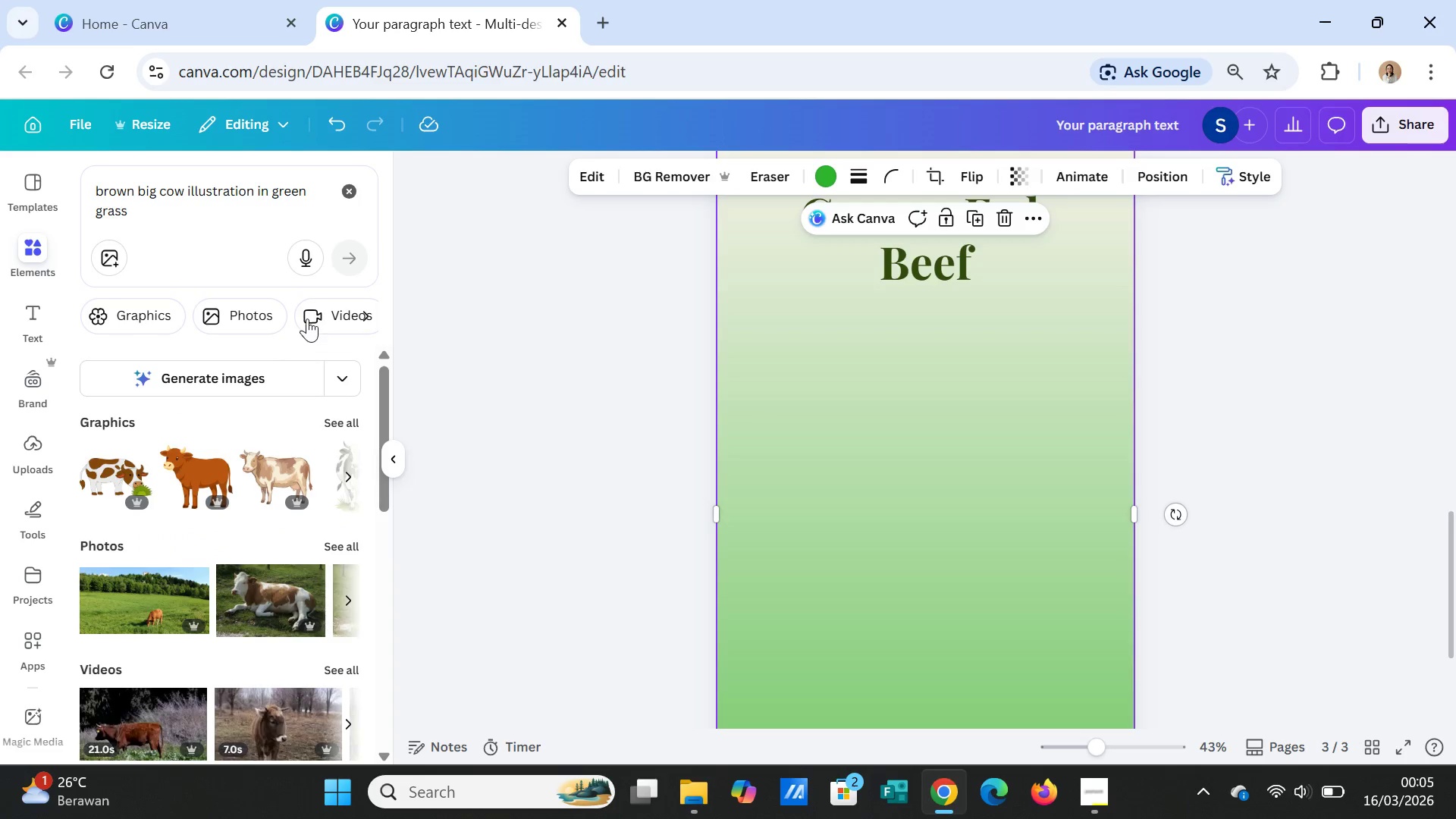 
left_click([295, 372])
 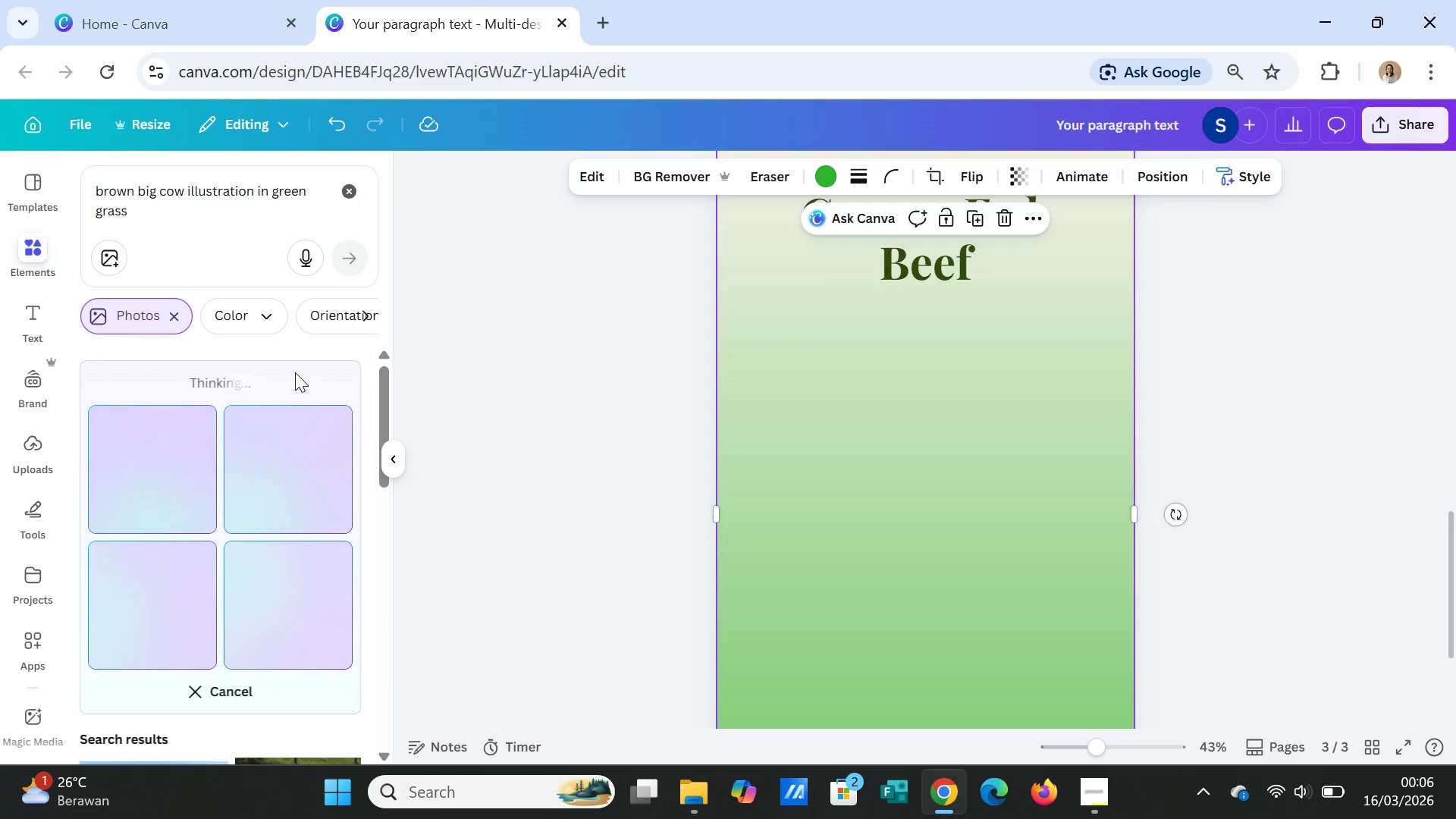 
wait(7.2)
 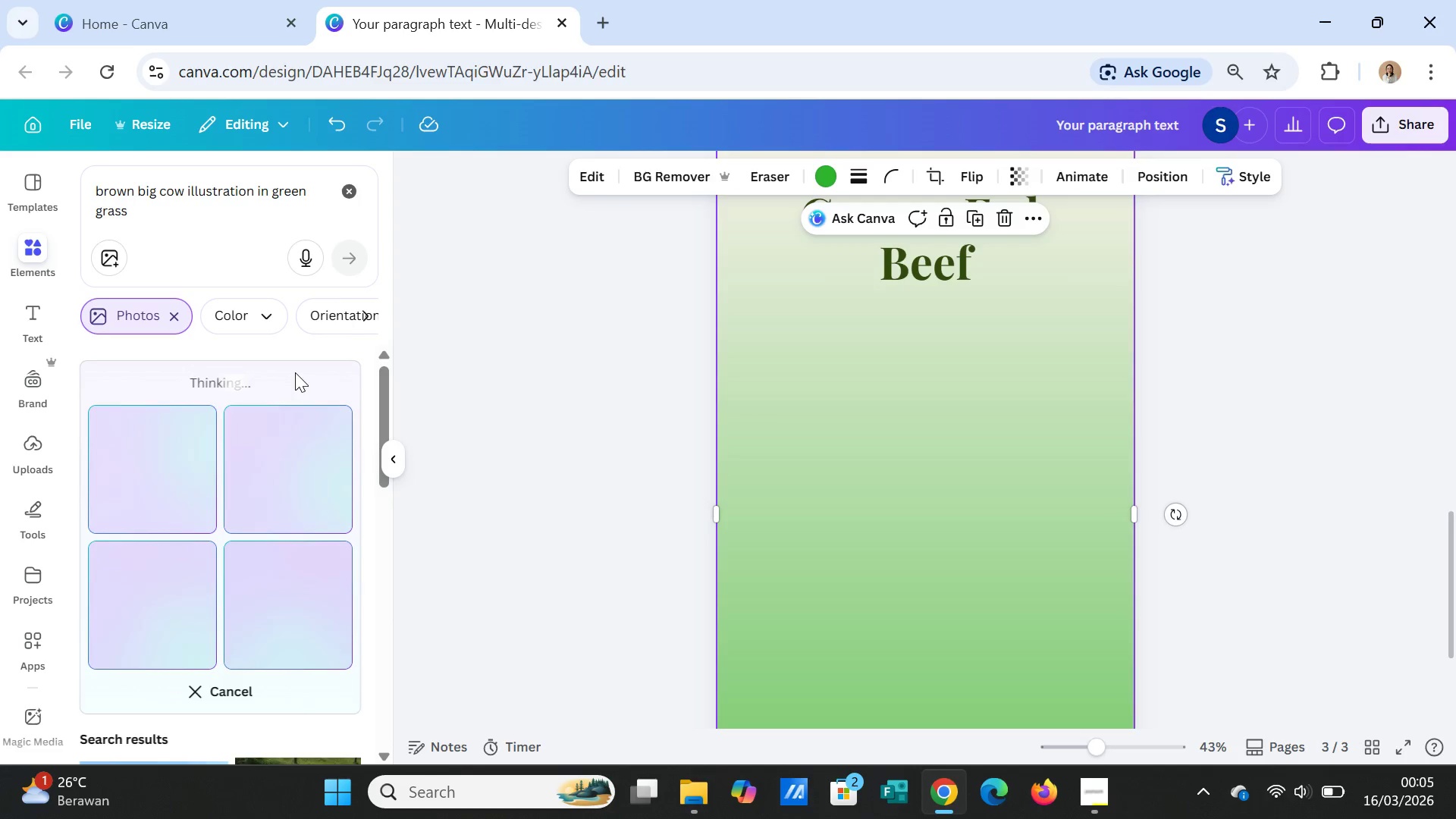 
scroll: coordinate [815, 467], scroll_direction: up, amount: 2.0
 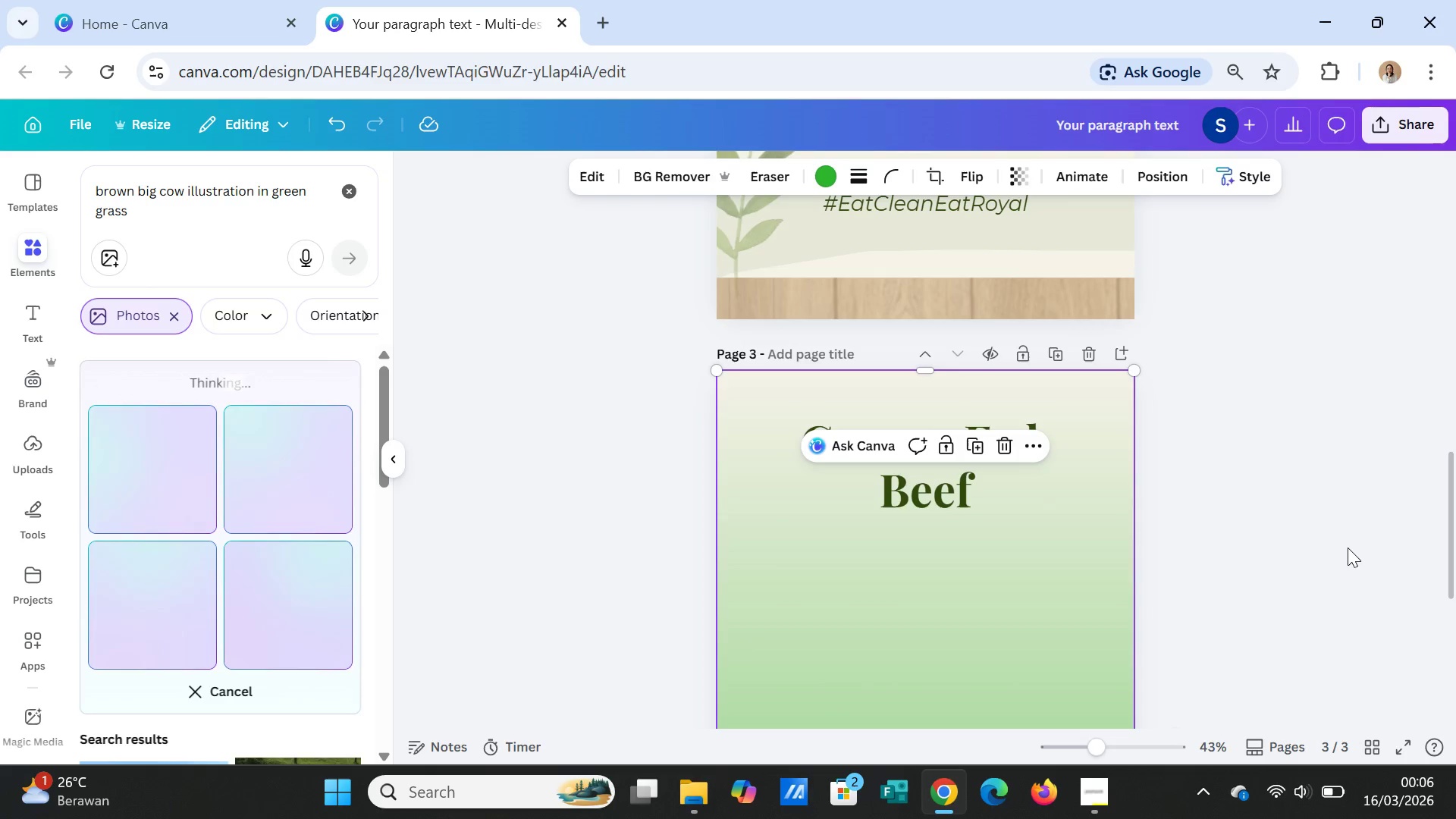 
scroll: coordinate [316, 674], scroll_direction: down, amount: 5.0
 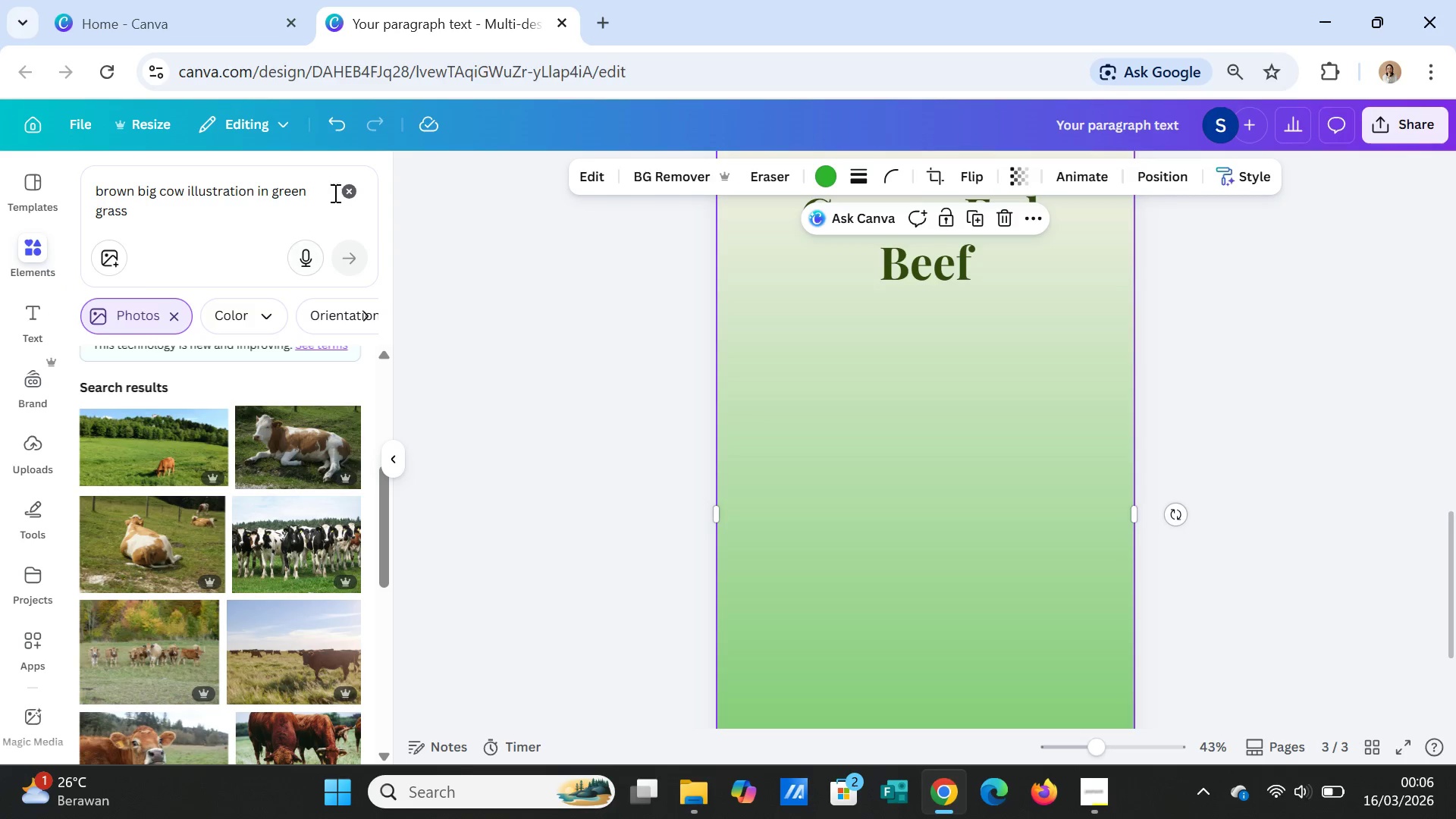 
left_click([343, 190])
 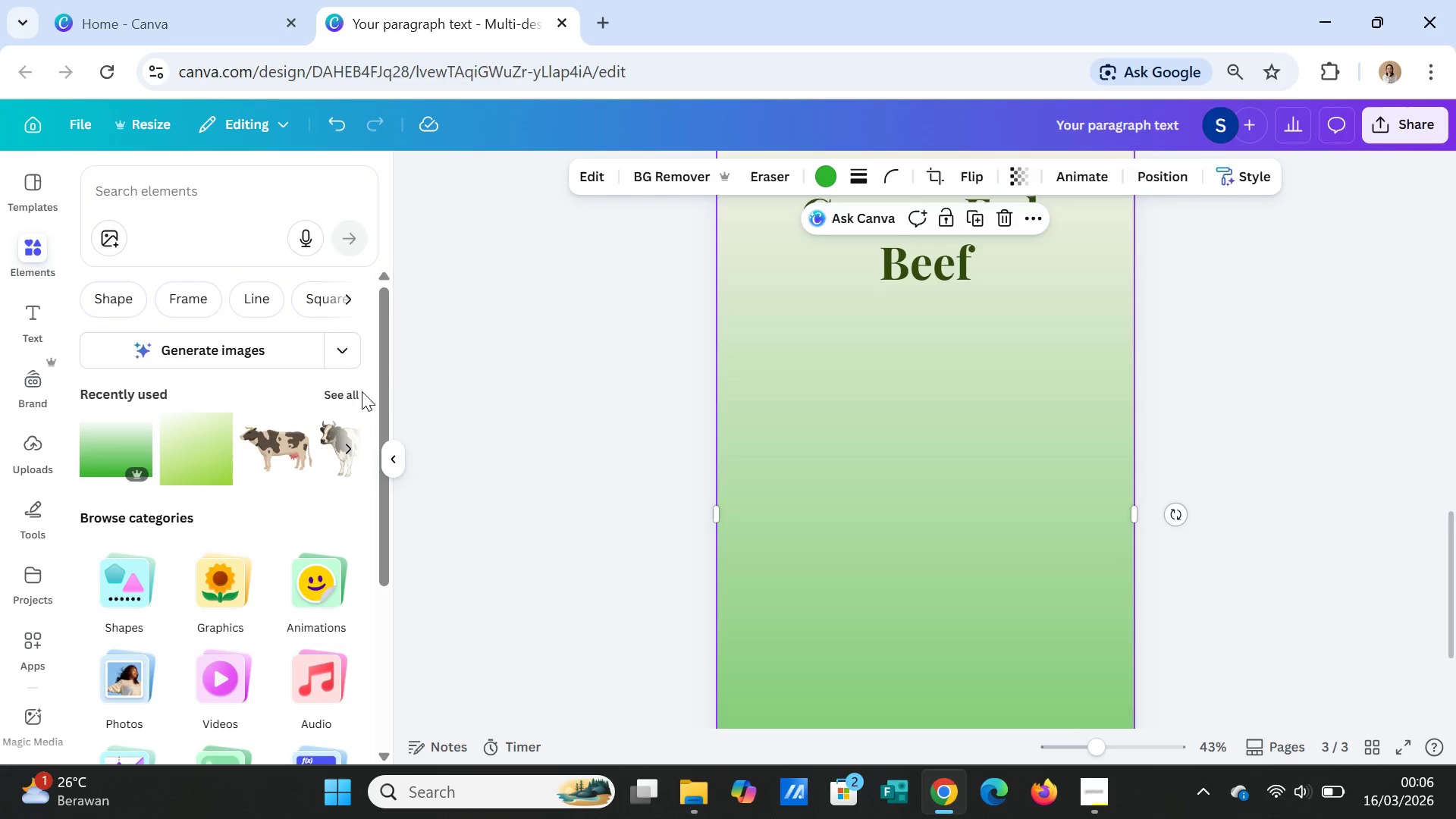 
left_click([344, 388])
 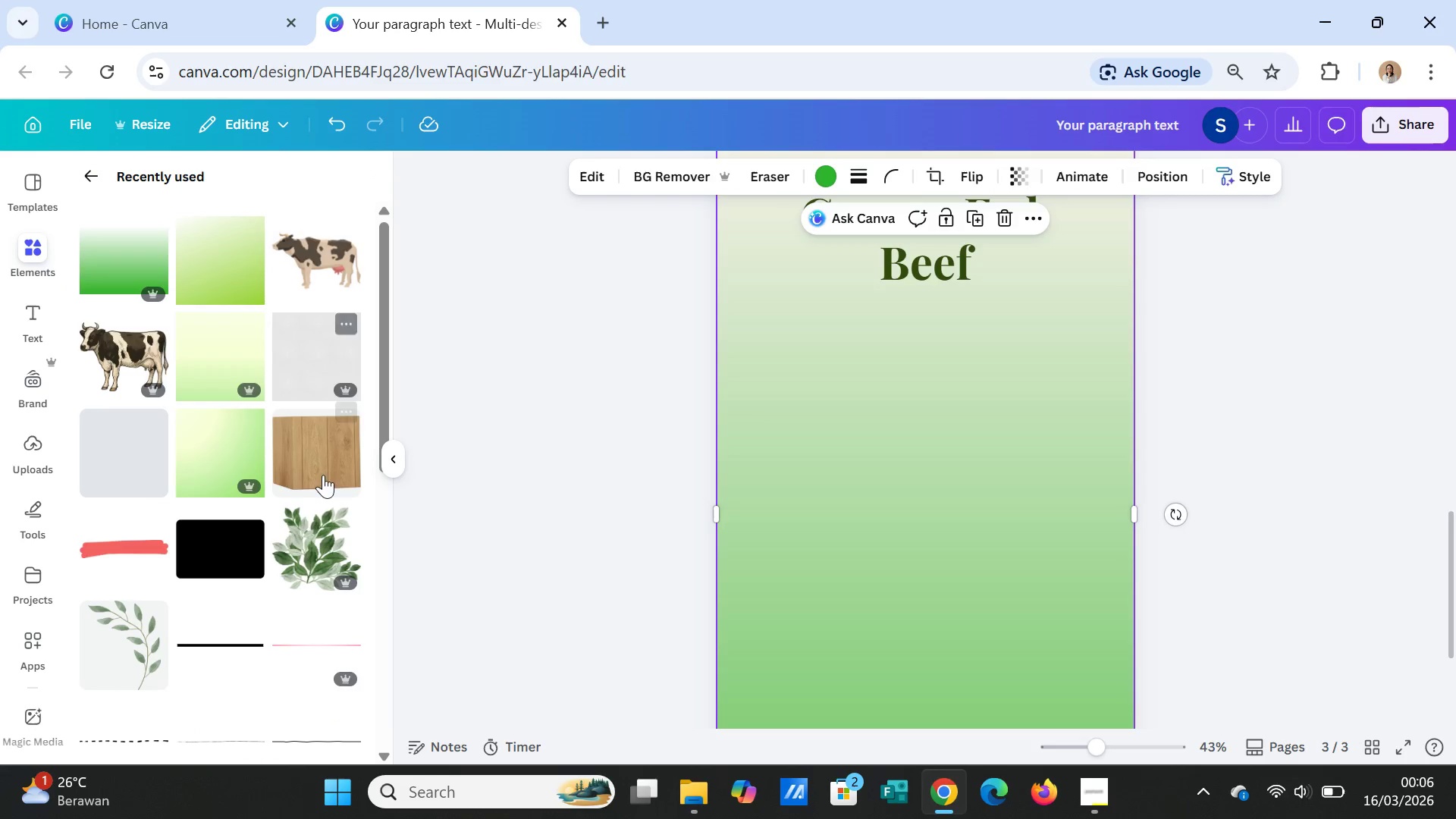 
scroll: coordinate [314, 477], scroll_direction: up, amount: 5.0
 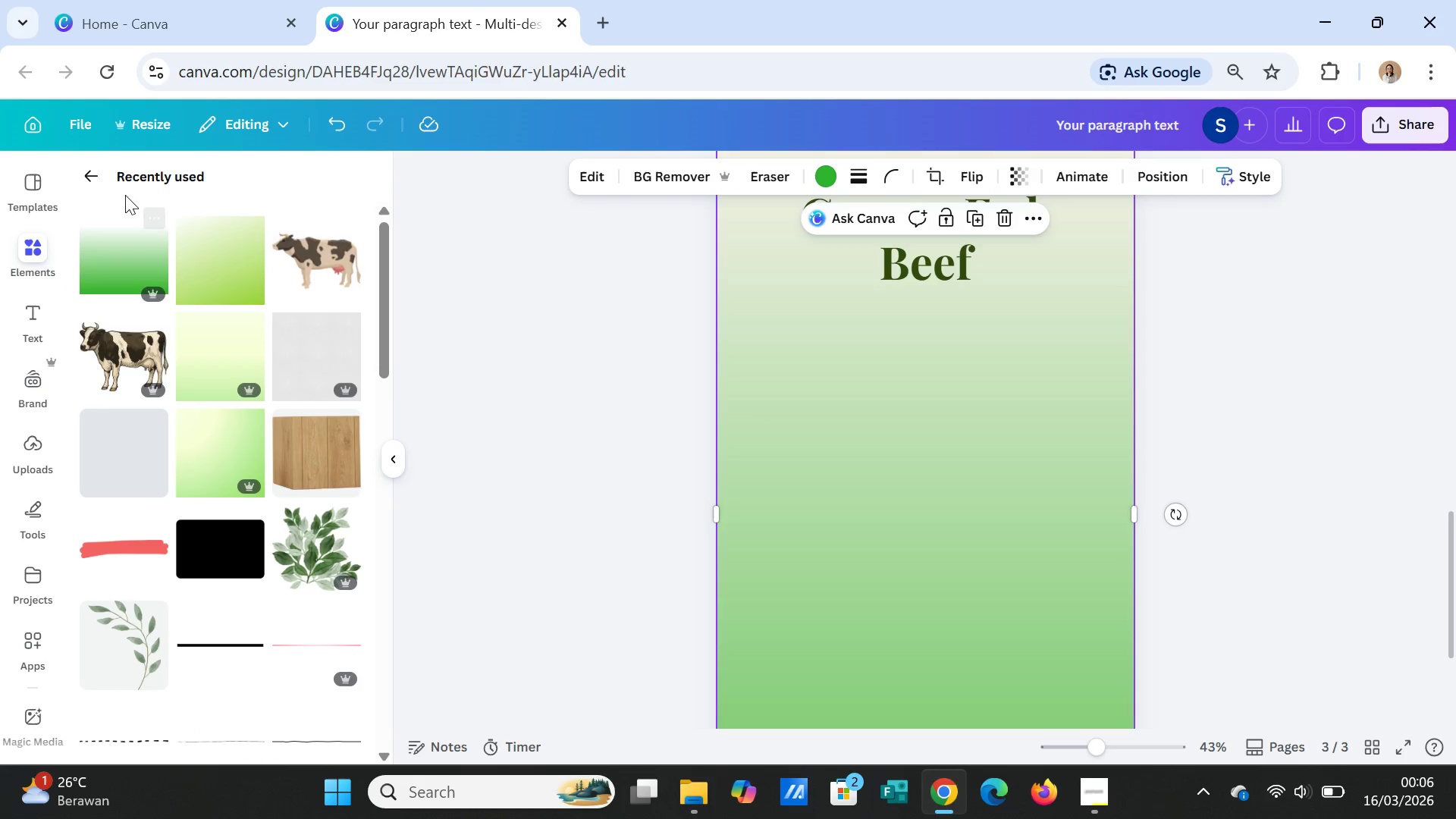 
left_click([90, 171])
 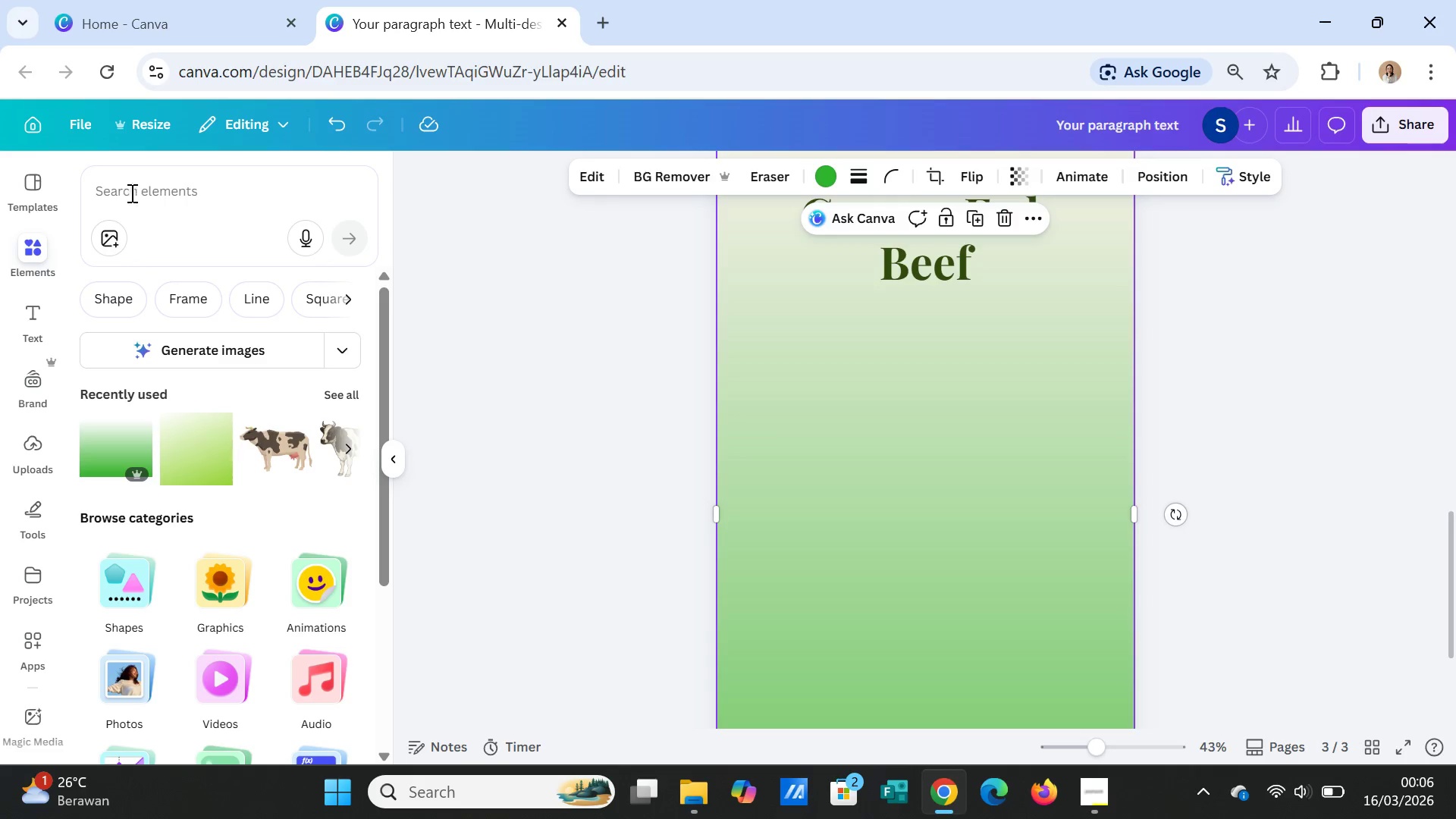 
left_click([130, 191])
 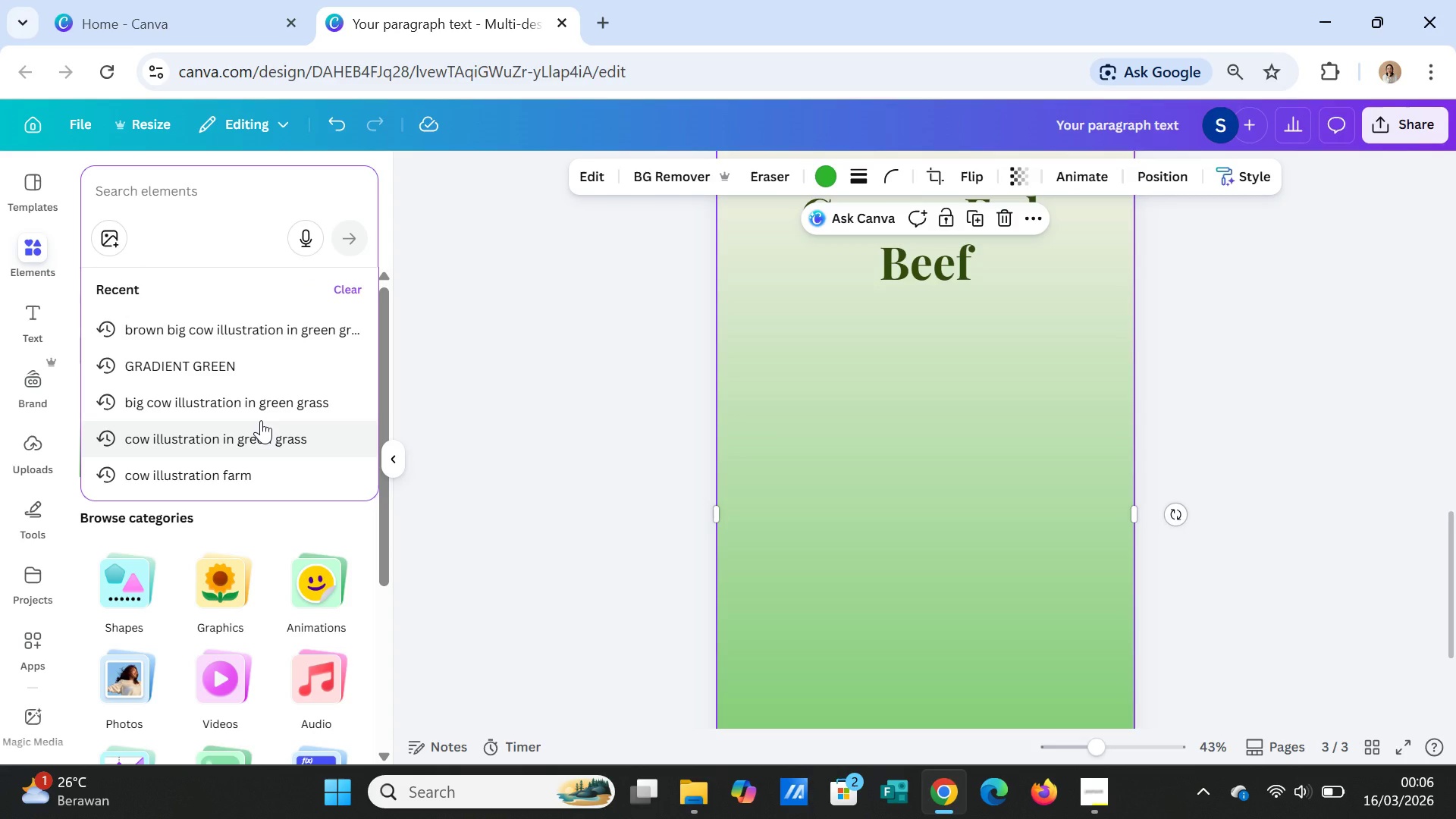 
left_click([255, 414])
 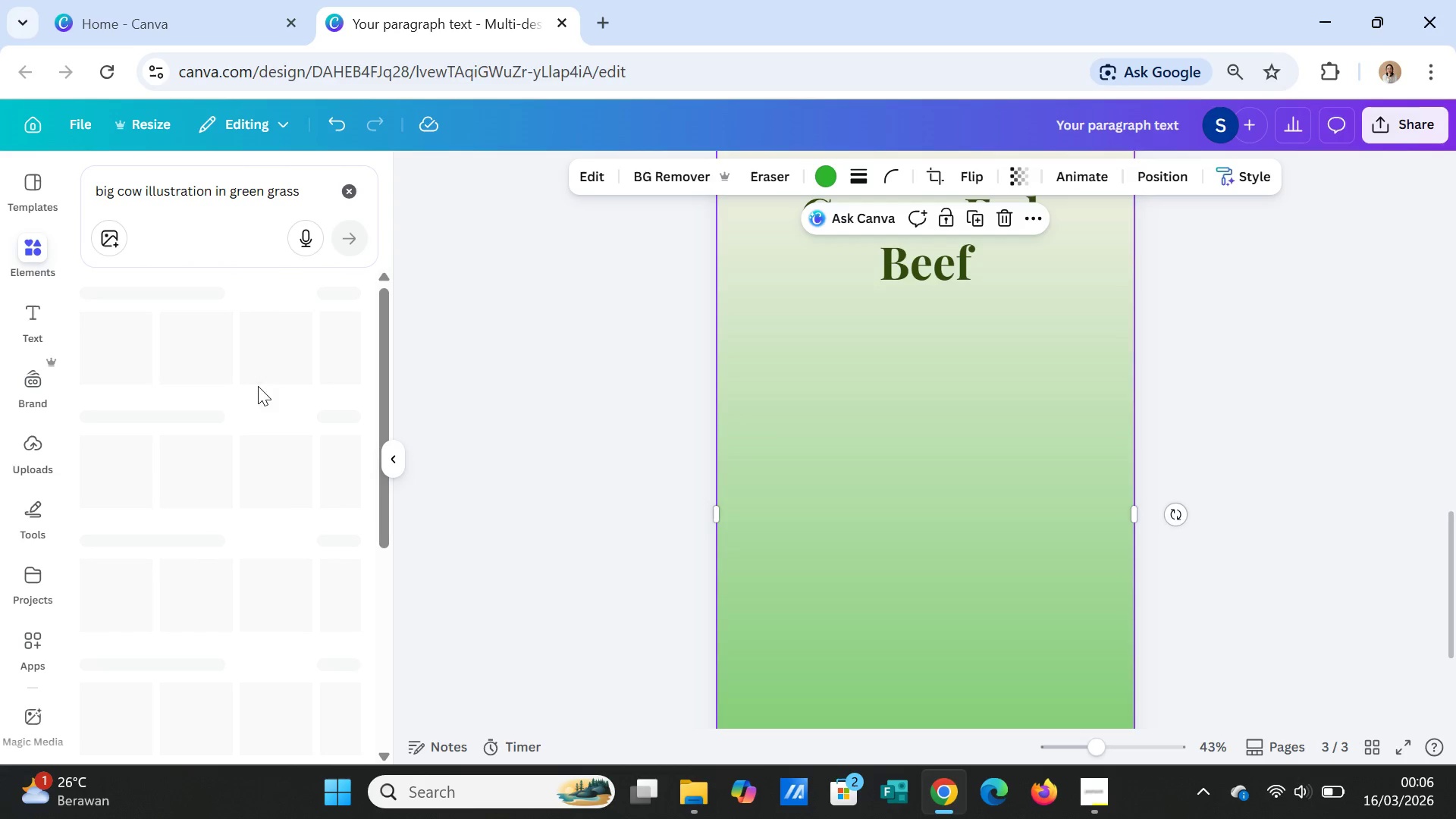 
mouse_move([281, 353])
 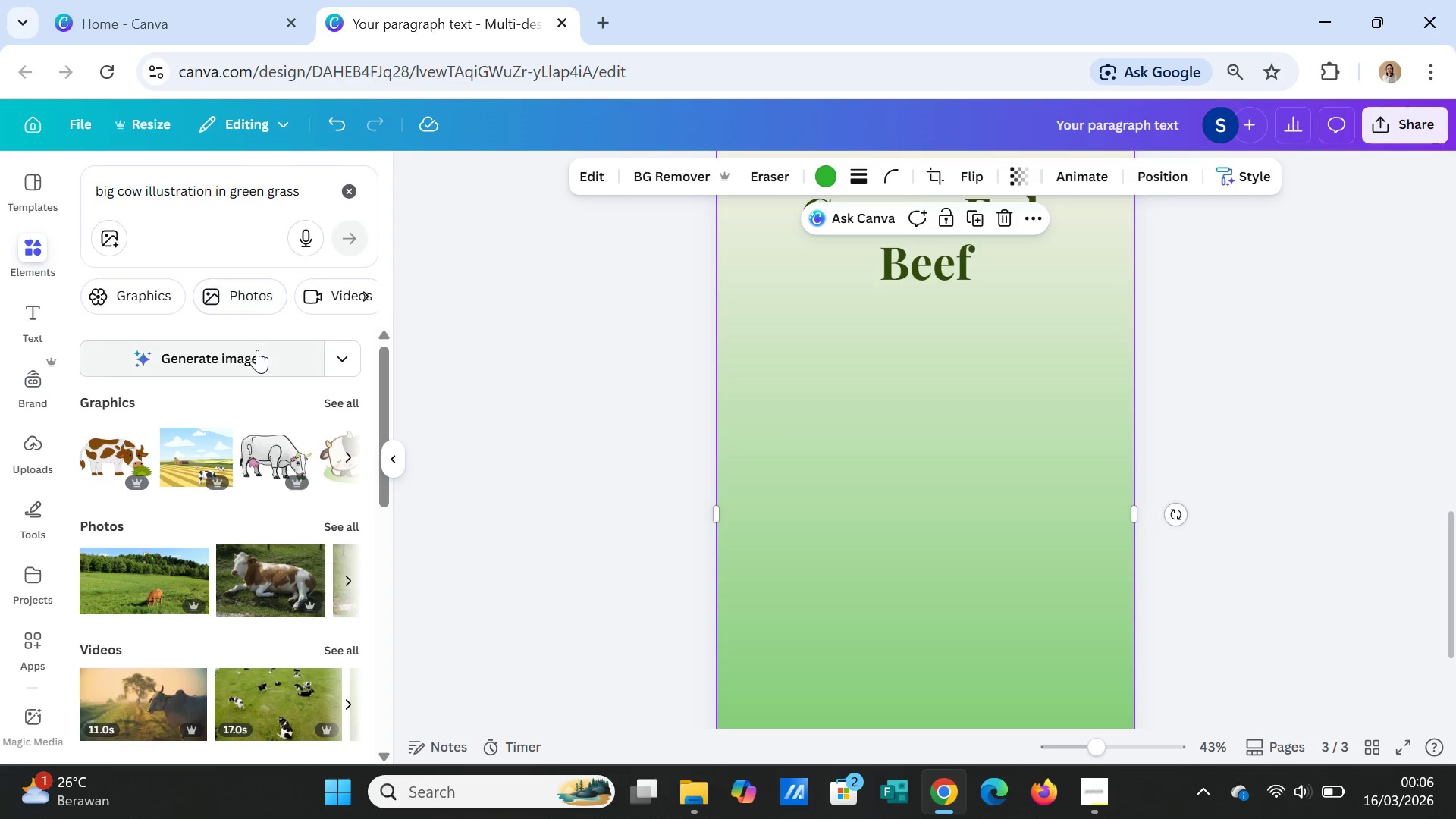 
left_click([257, 352])
 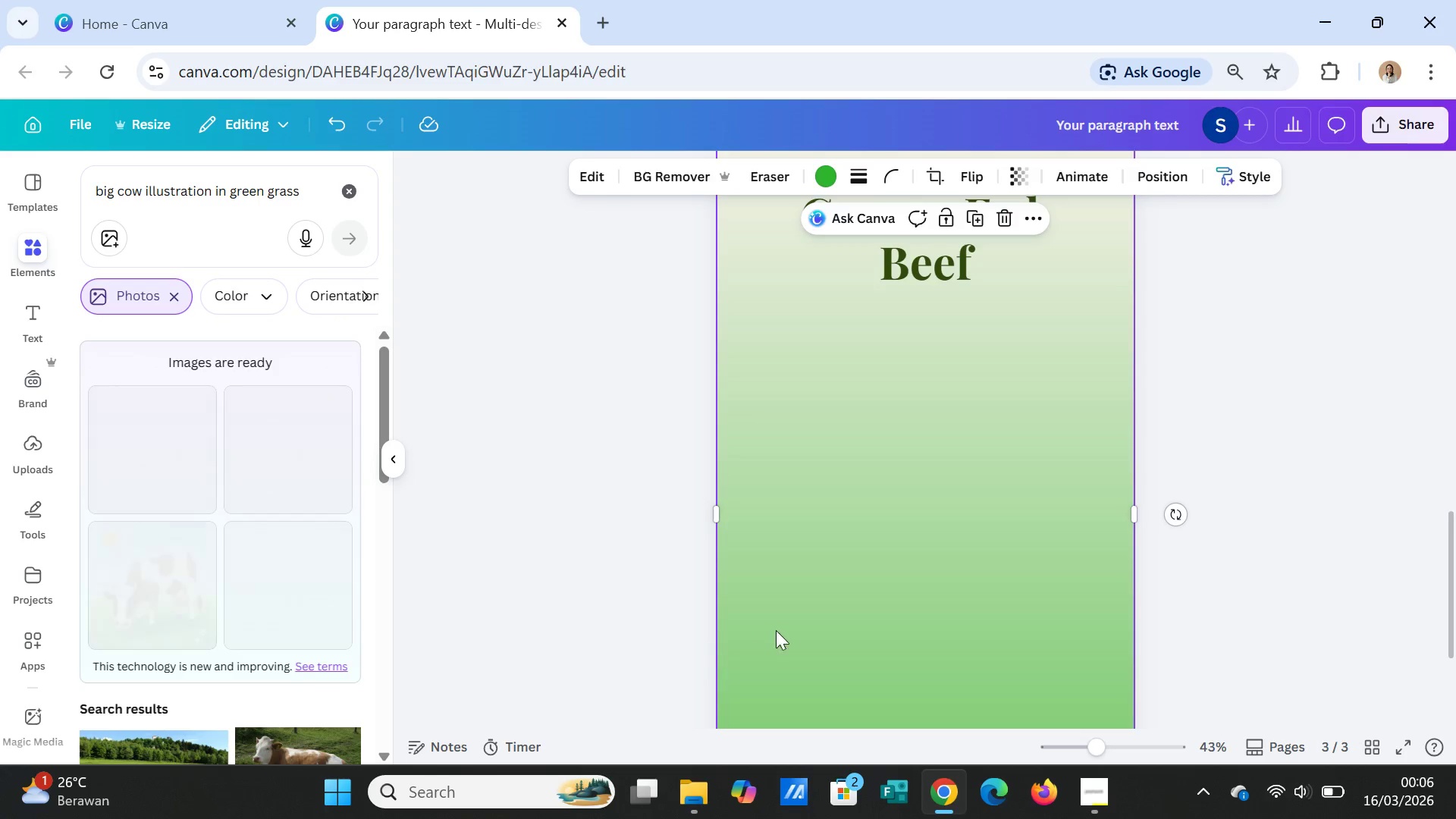 
wait(15.16)
 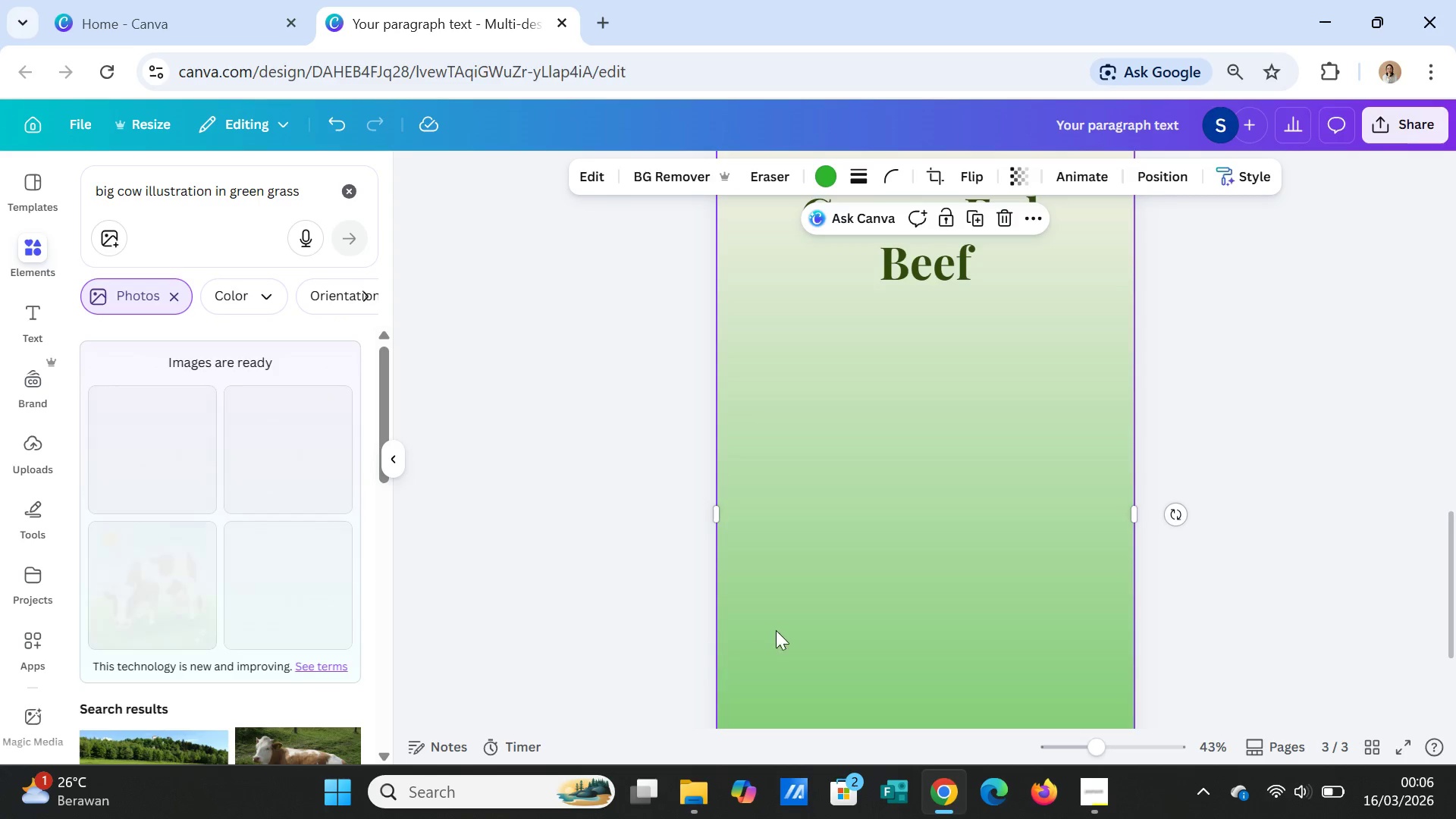 
left_click([269, 457])
 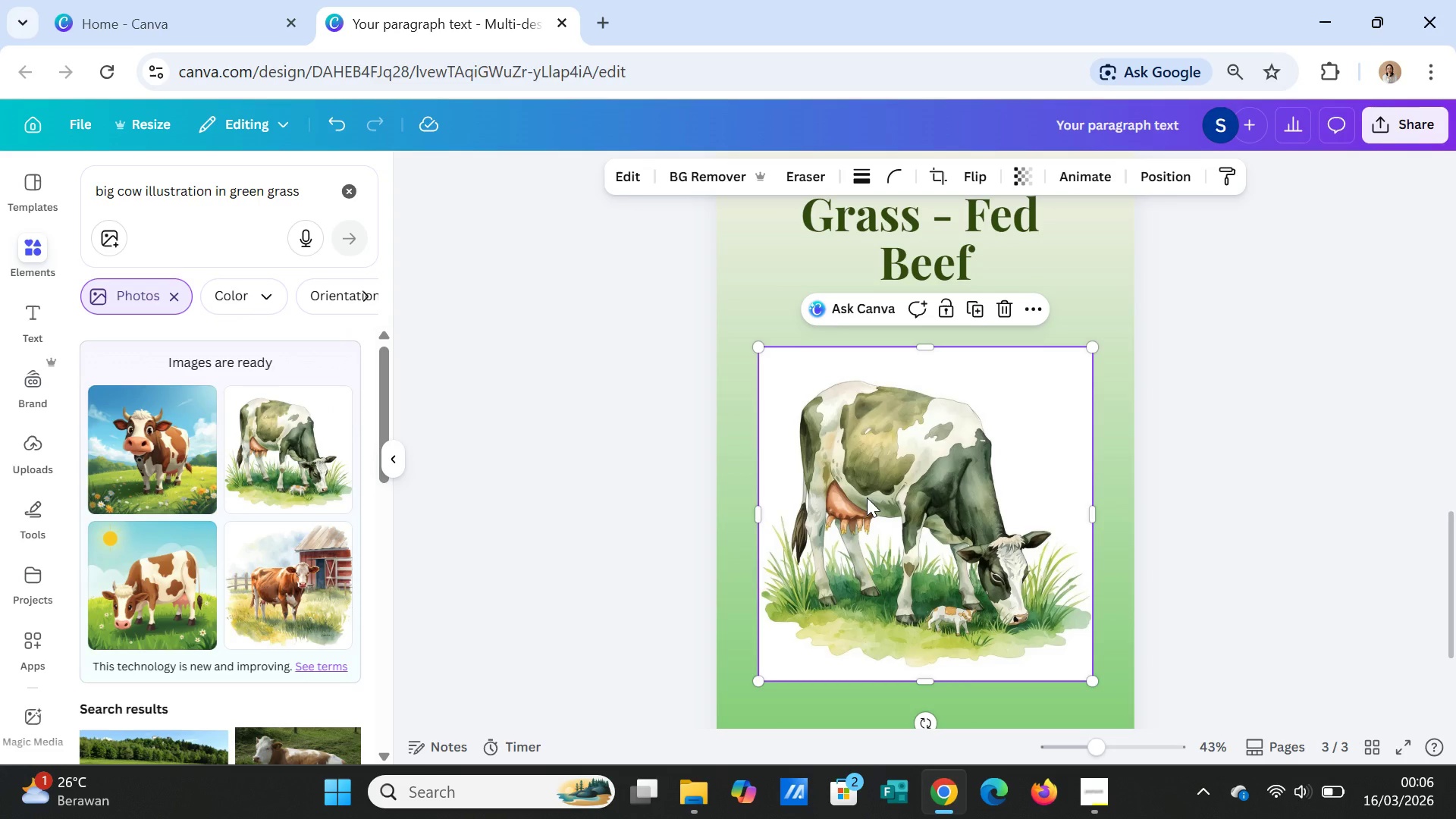 
key(Delete)
 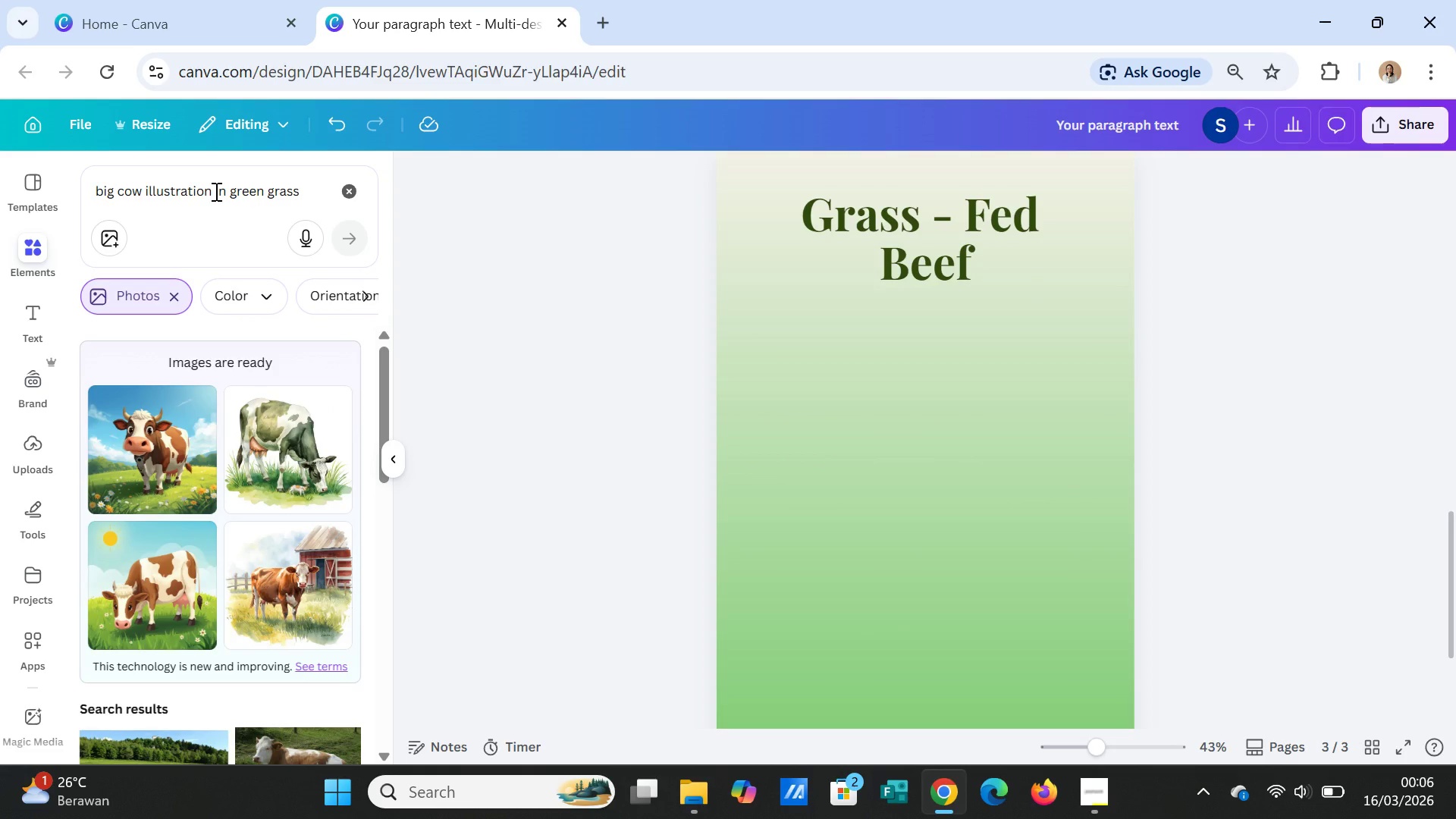 
wait(5.59)
 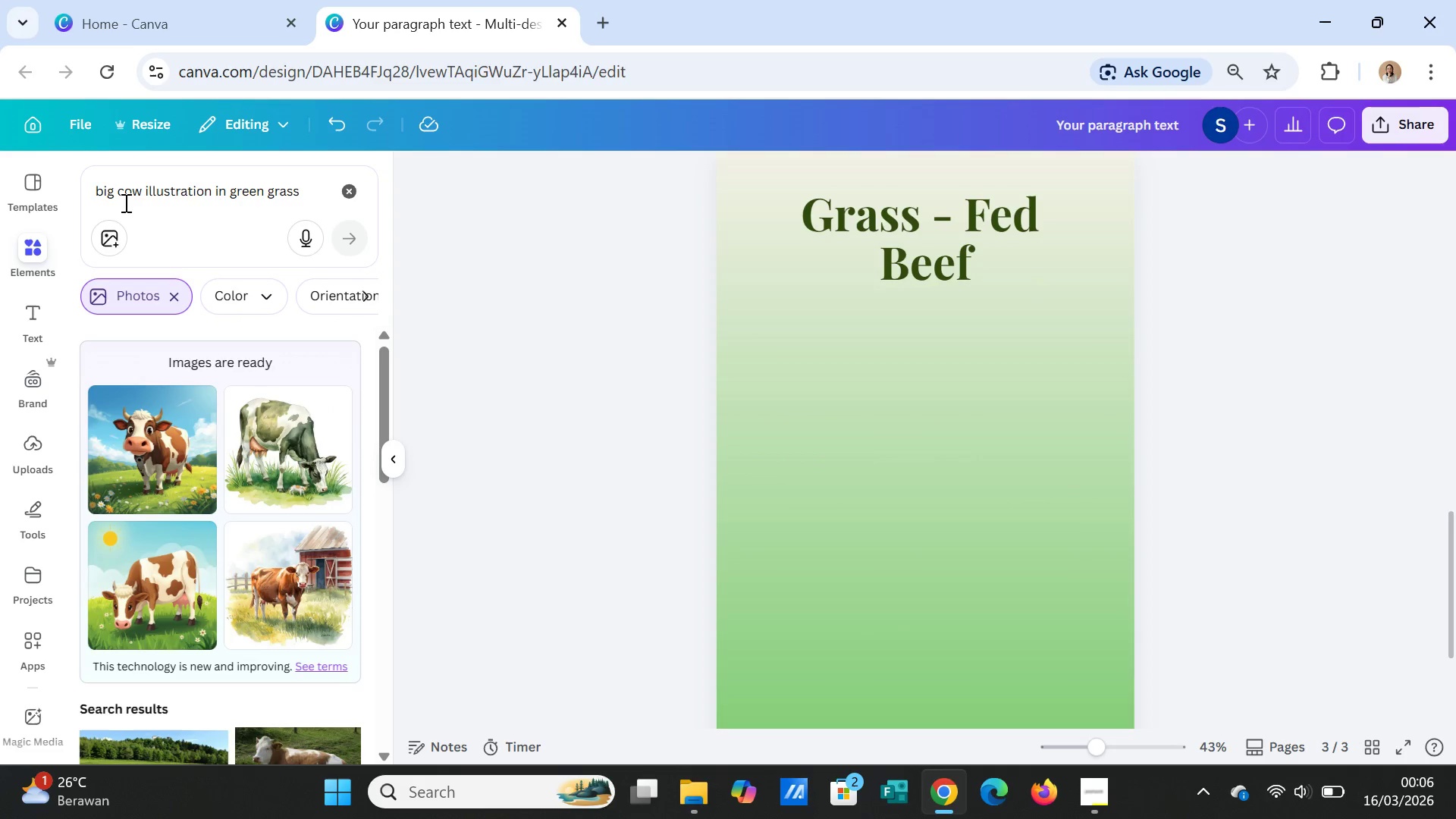 
left_click_drag(start_coordinate=[215, 190], to_coordinate=[145, 189])
 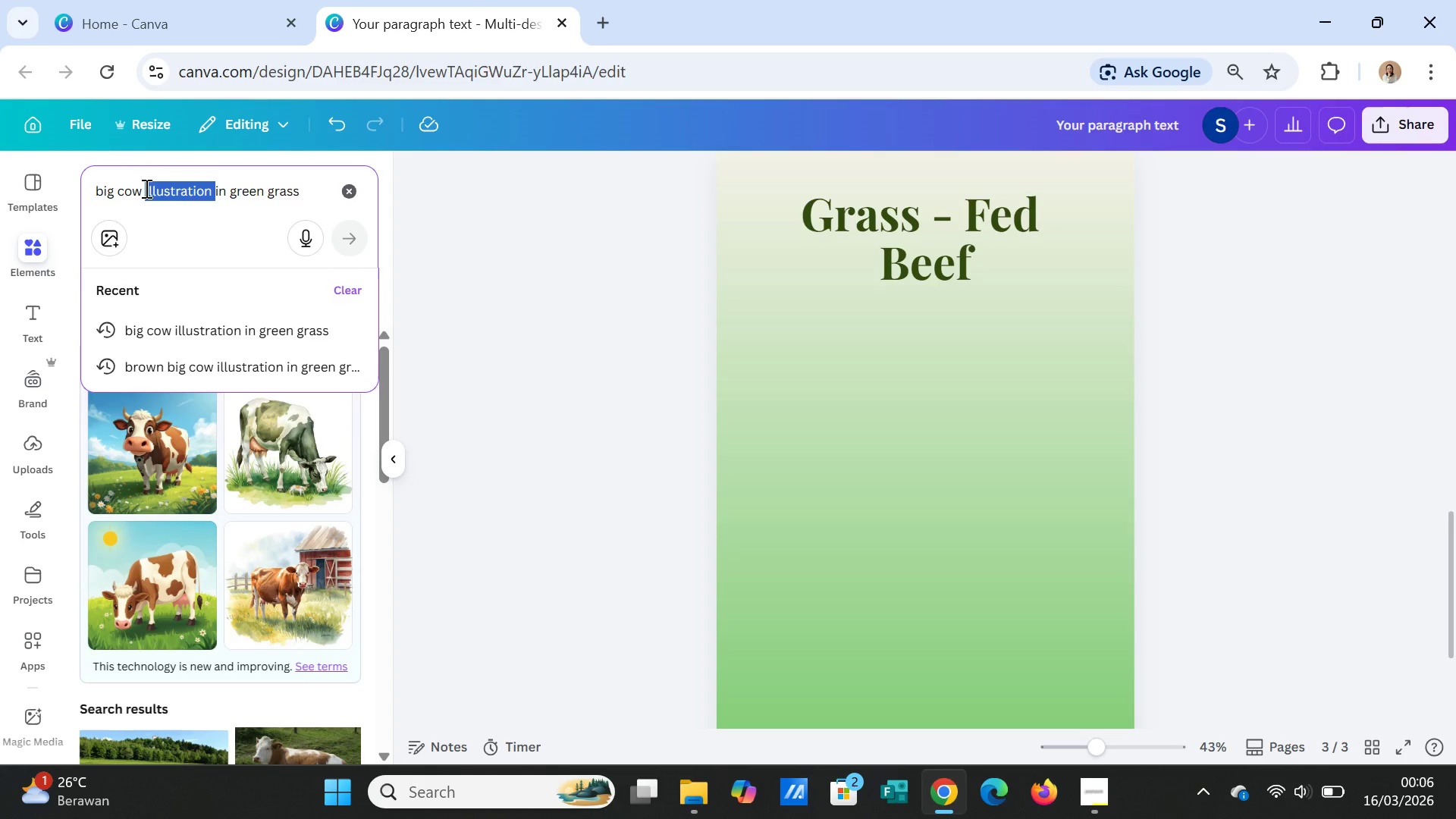 
key(Backspace)
 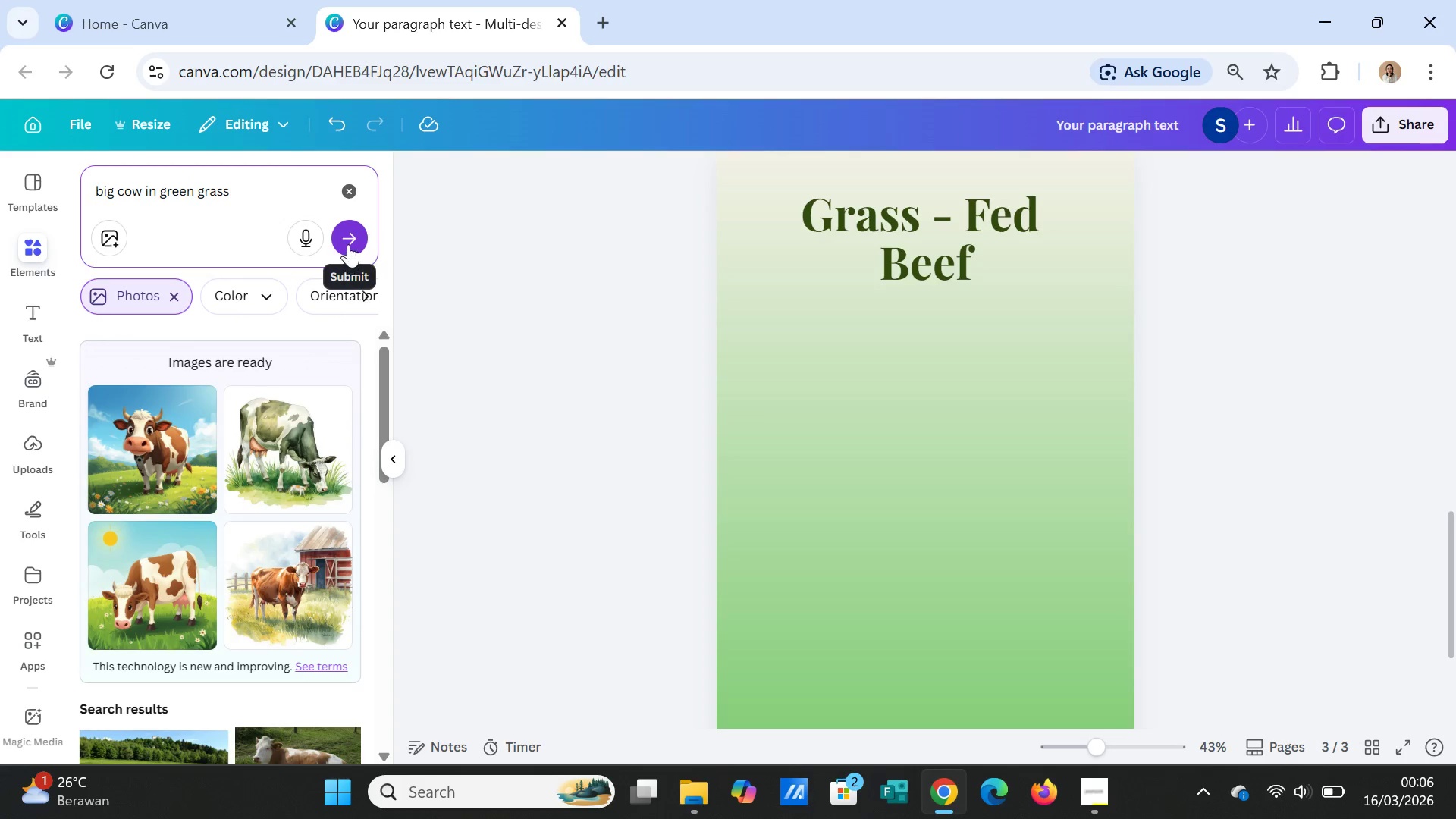 
left_click([348, 244])
 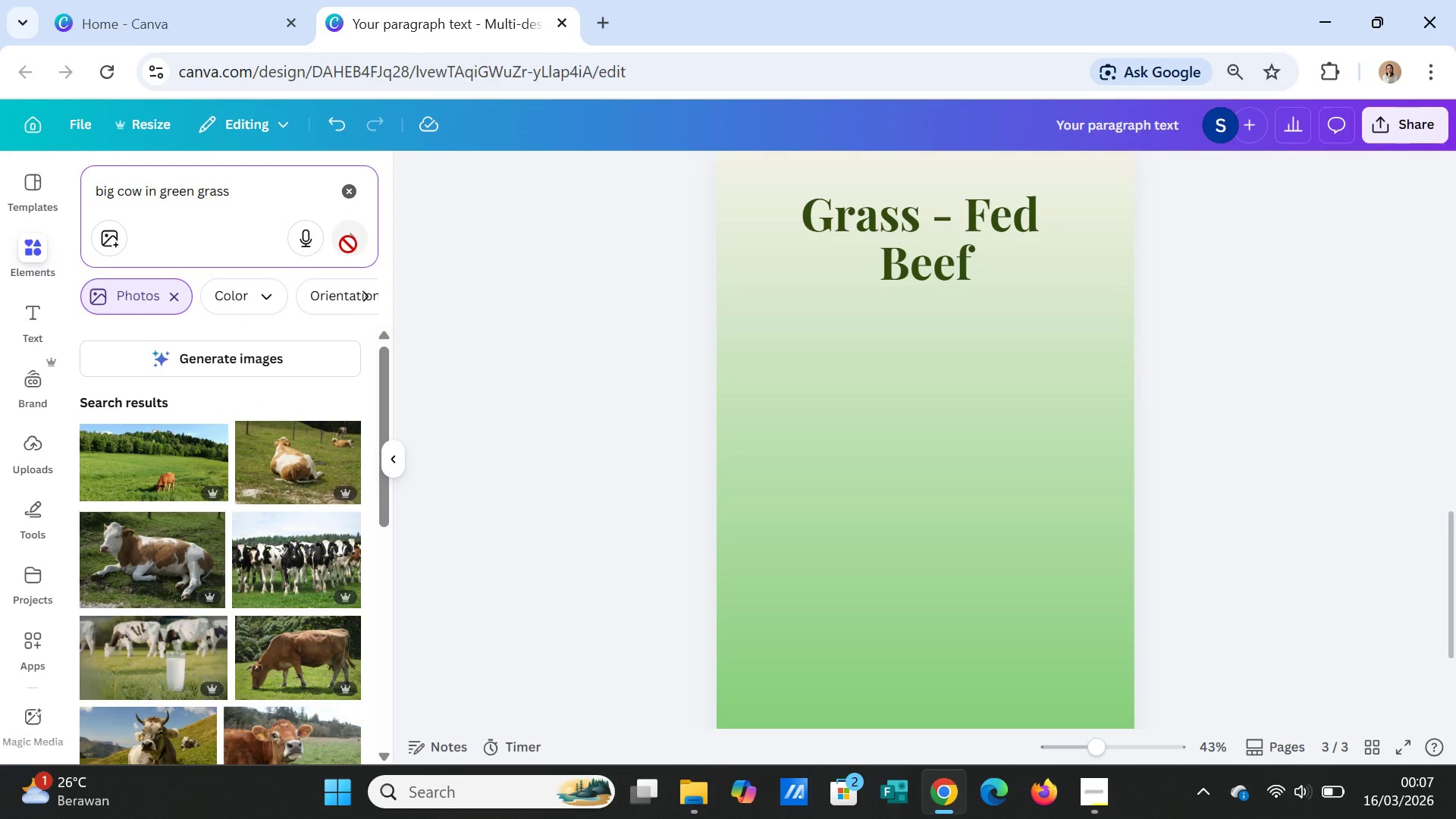 
mouse_move([259, 384])
 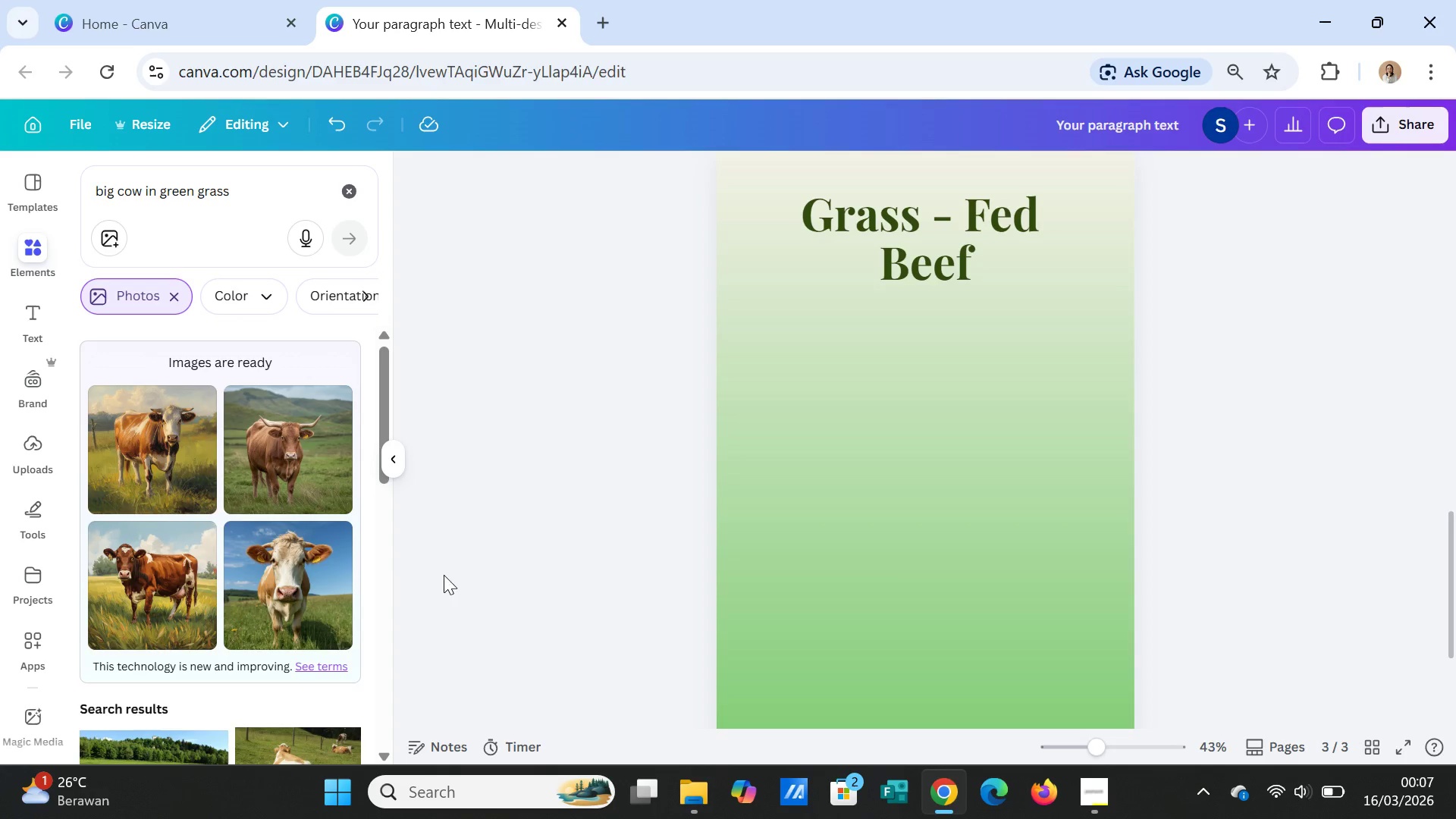 
wait(6.1)
 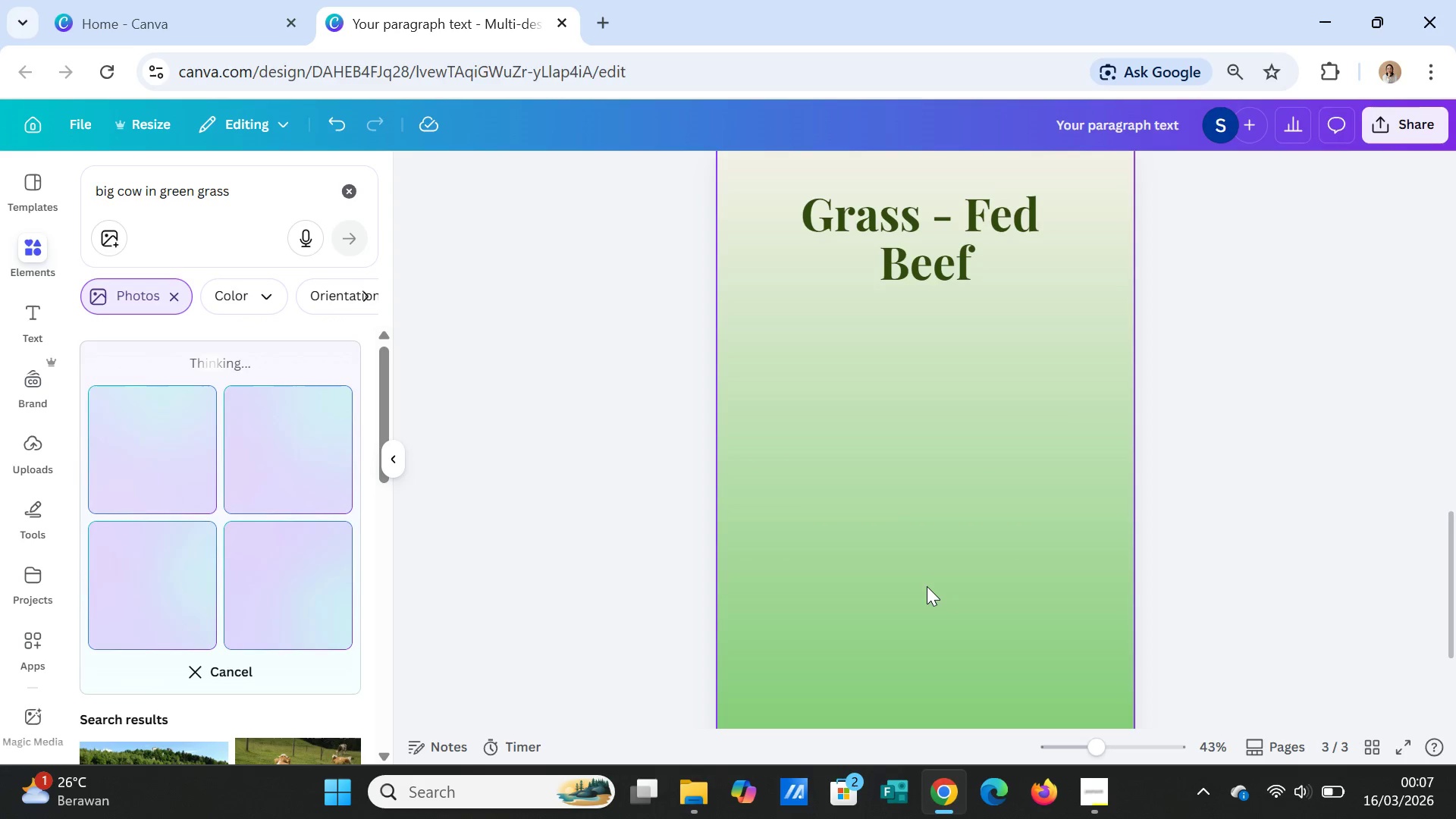 
left_click([135, 594])
 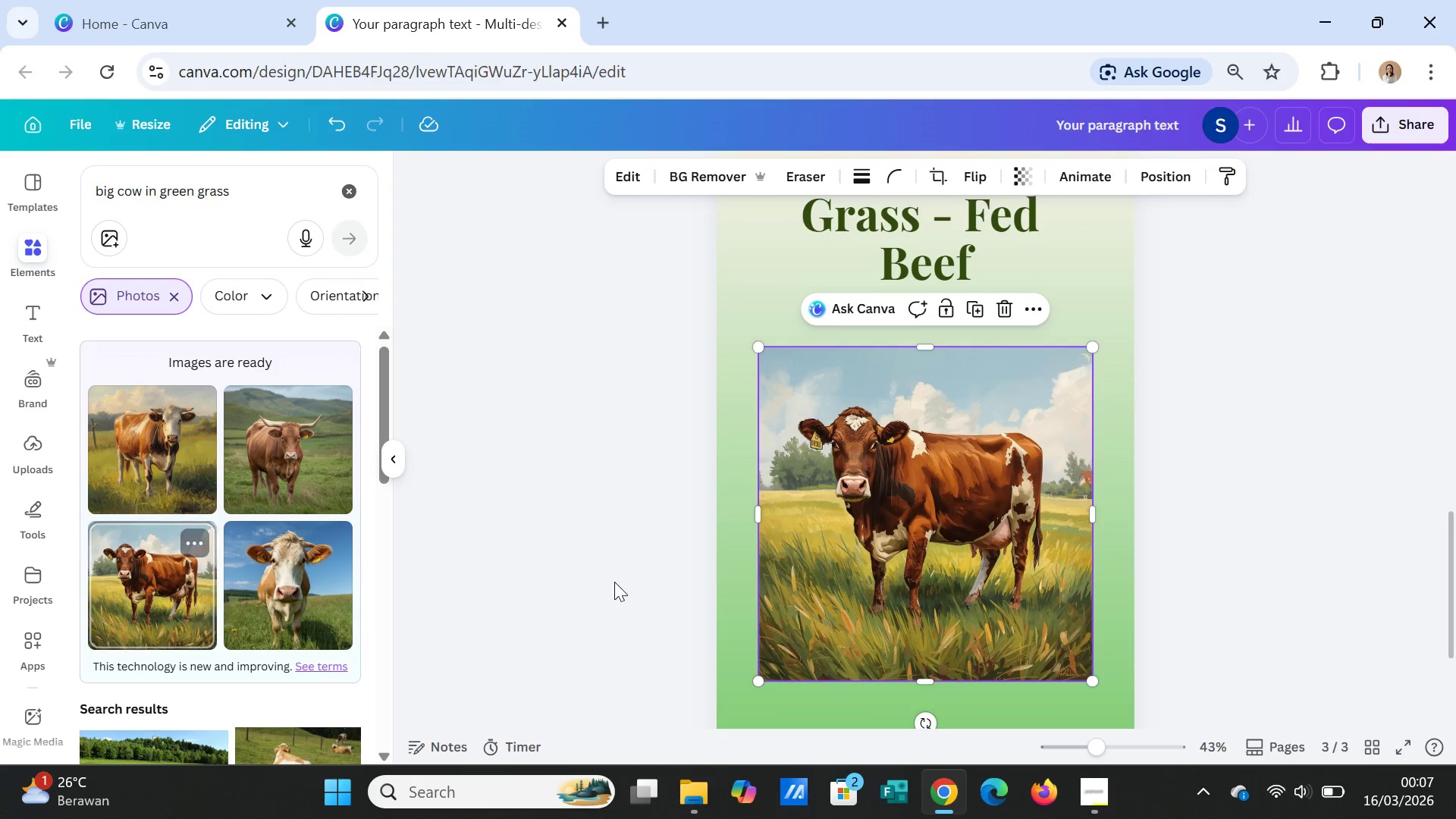 
left_click([873, 592])
 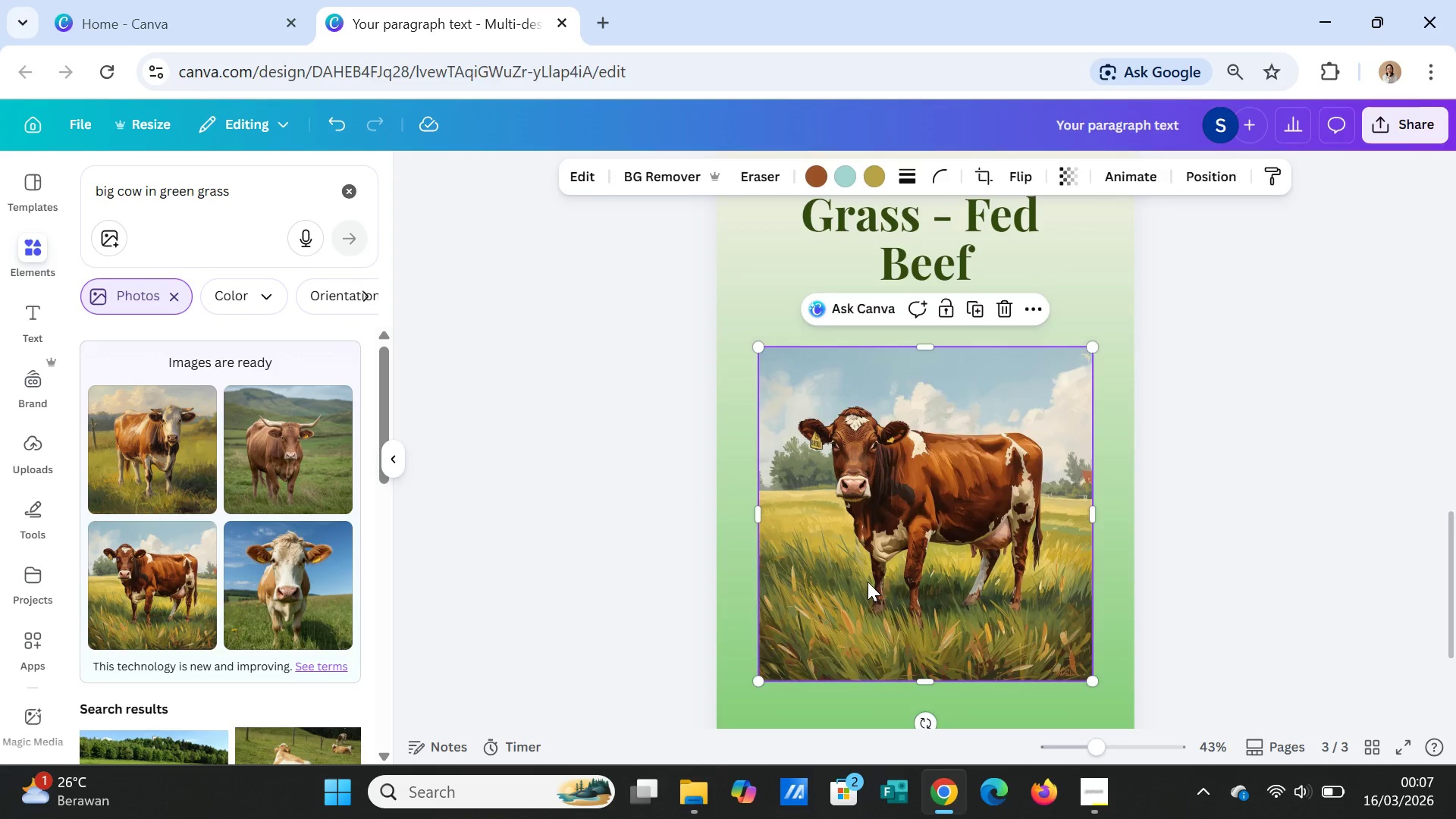 
key(Delete)
 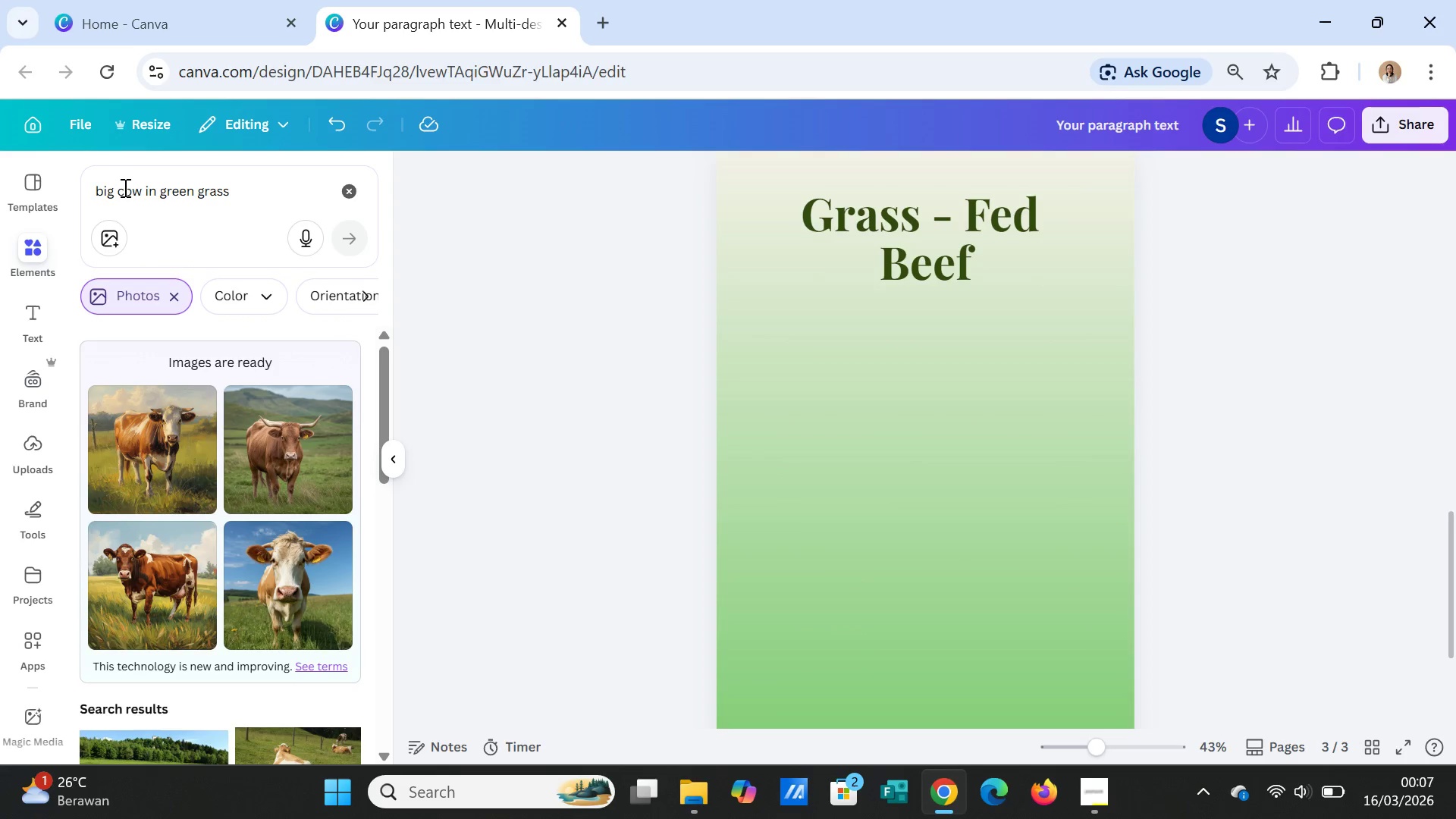 
left_click_drag(start_coordinate=[117, 187], to_coordinate=[44, 187])
 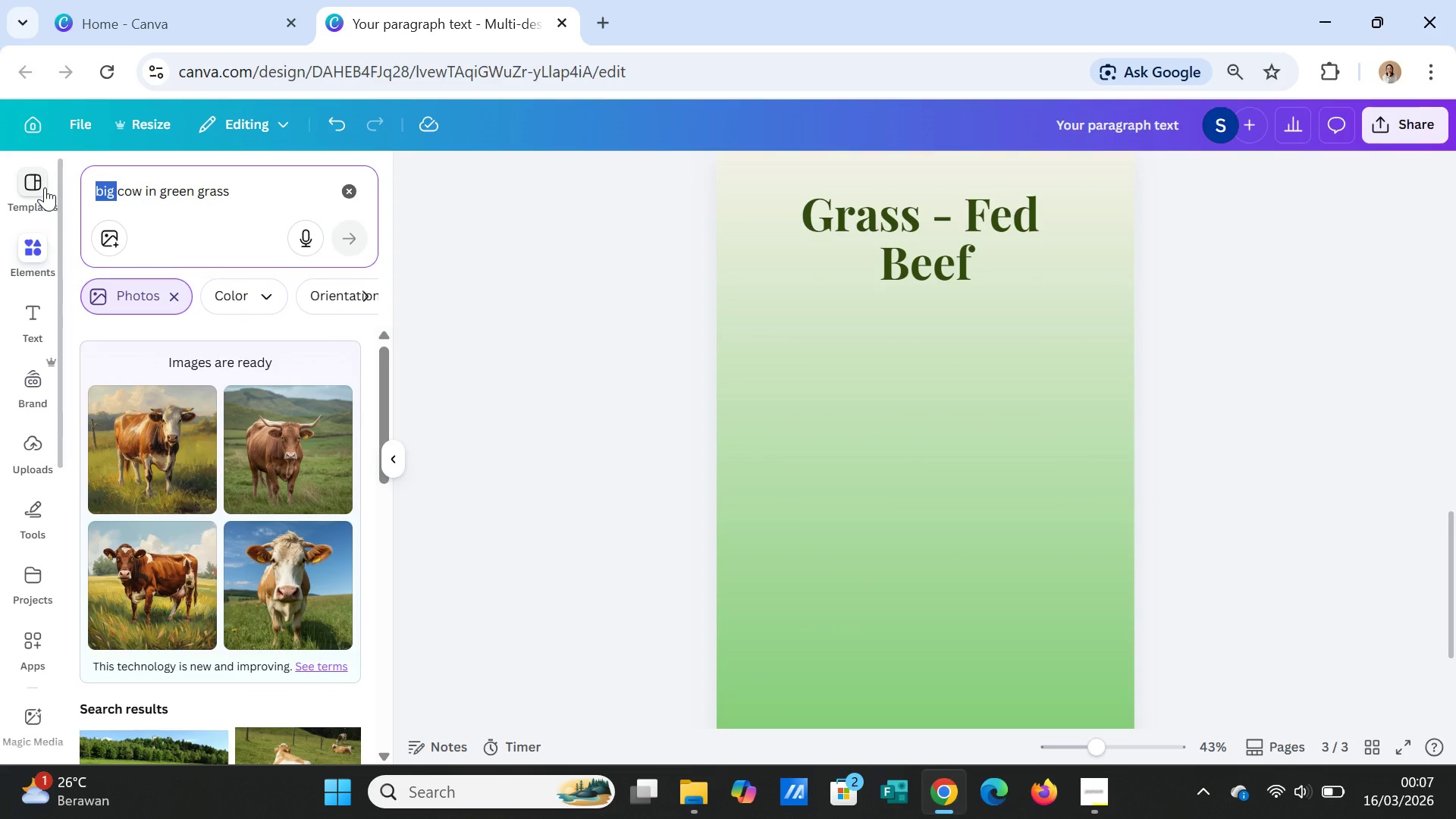 
key(Backspace)
 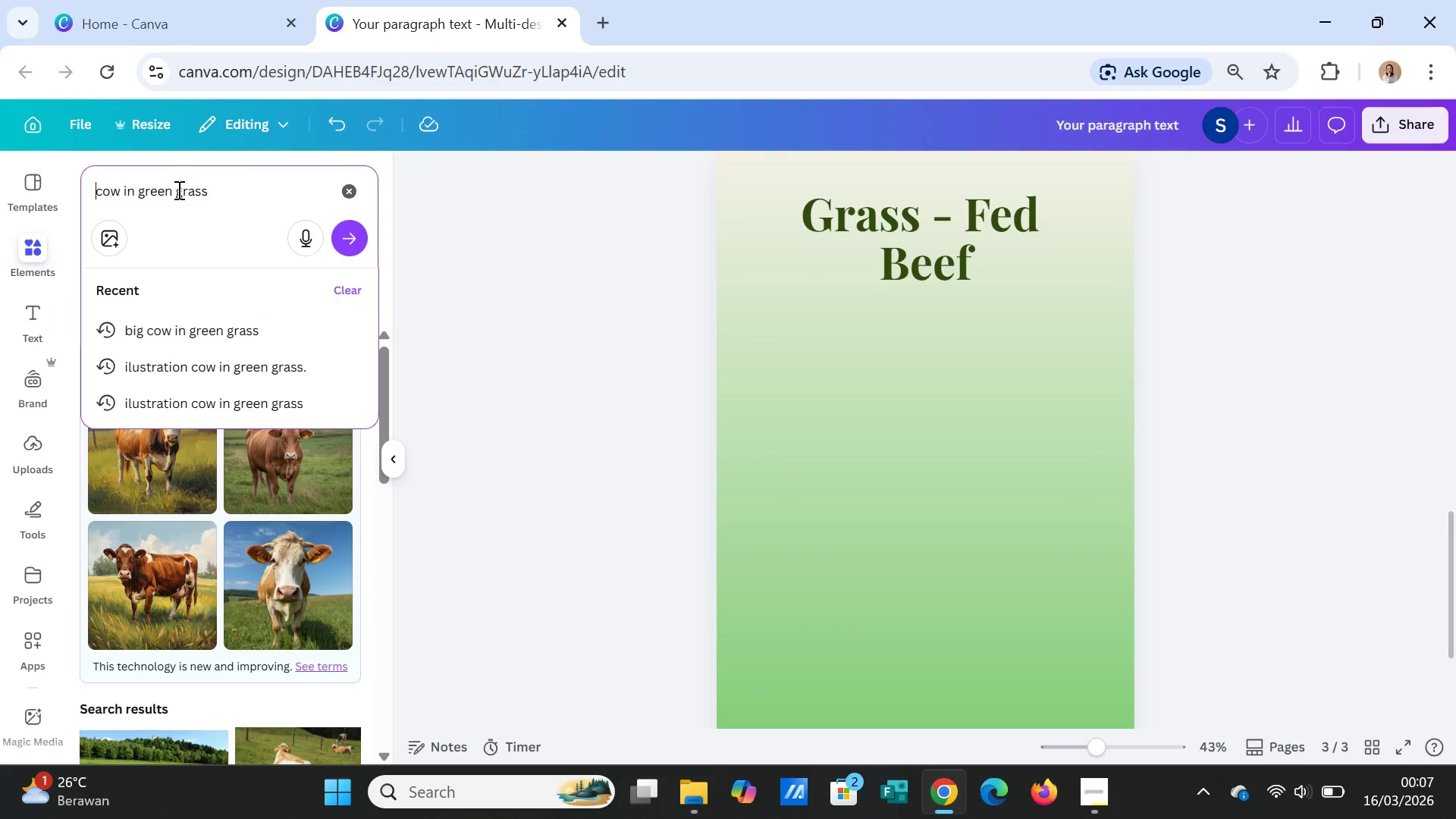 
left_click([220, 197])
 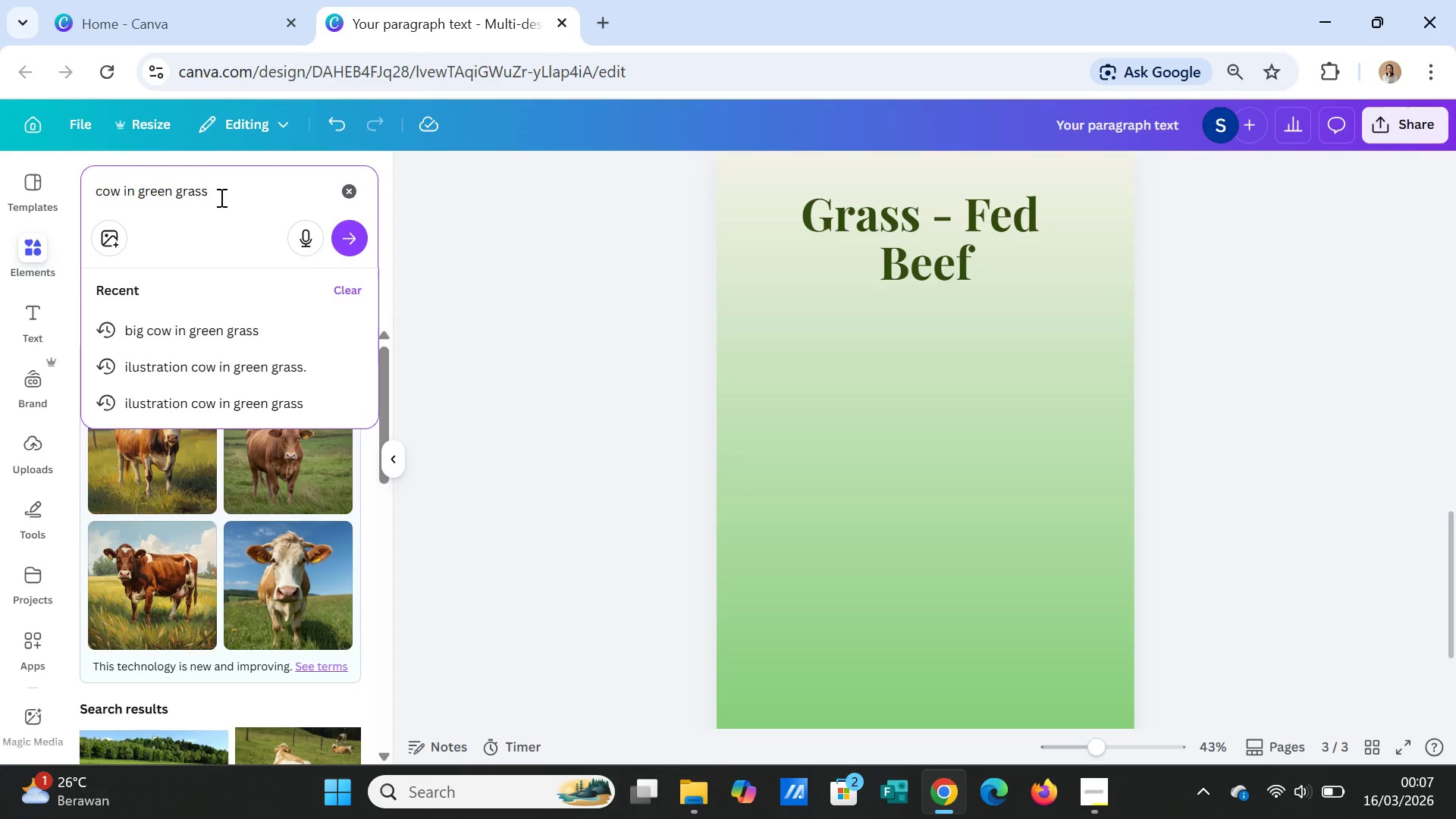 
type( yard)
 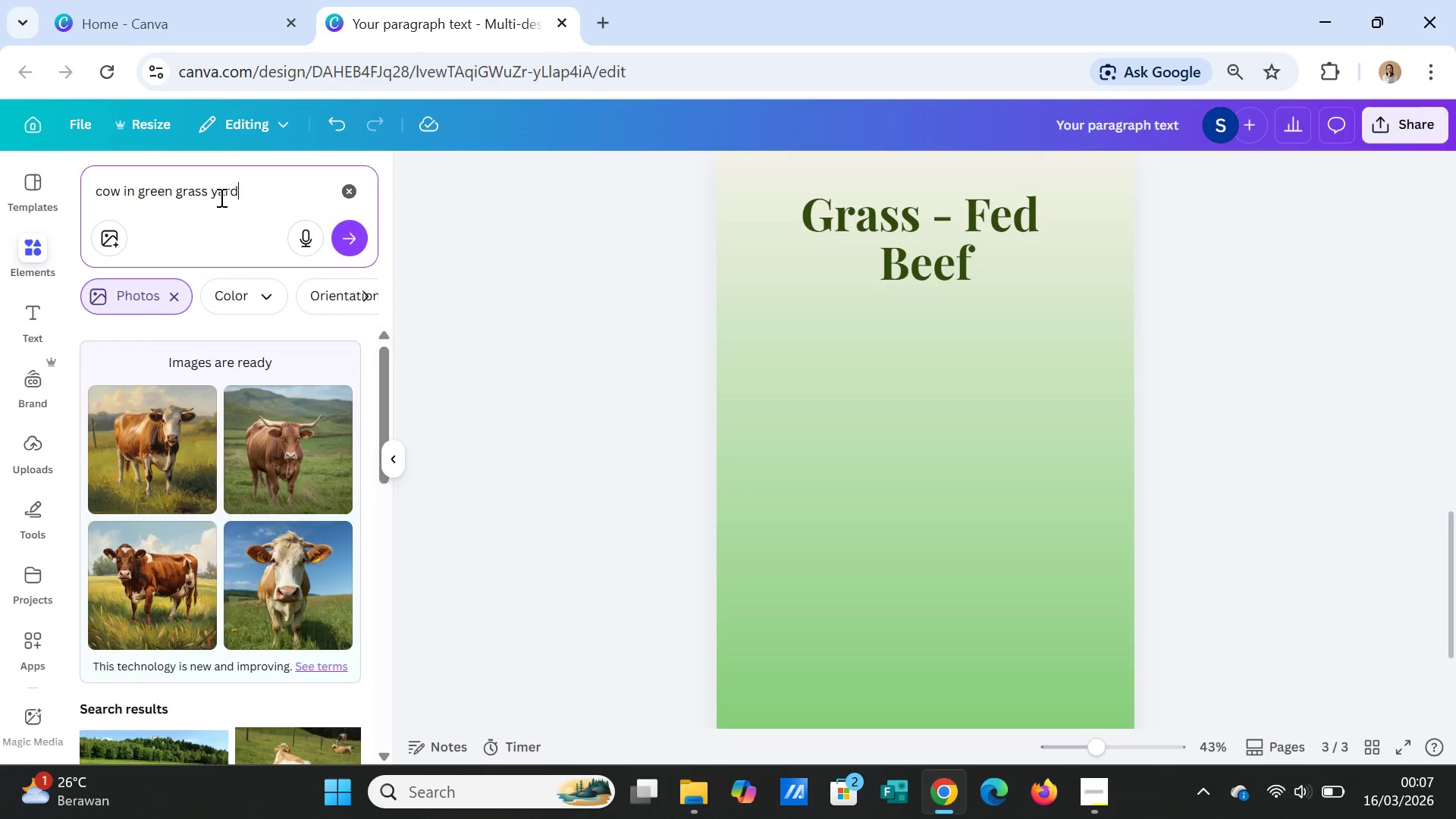 
key(Enter)
 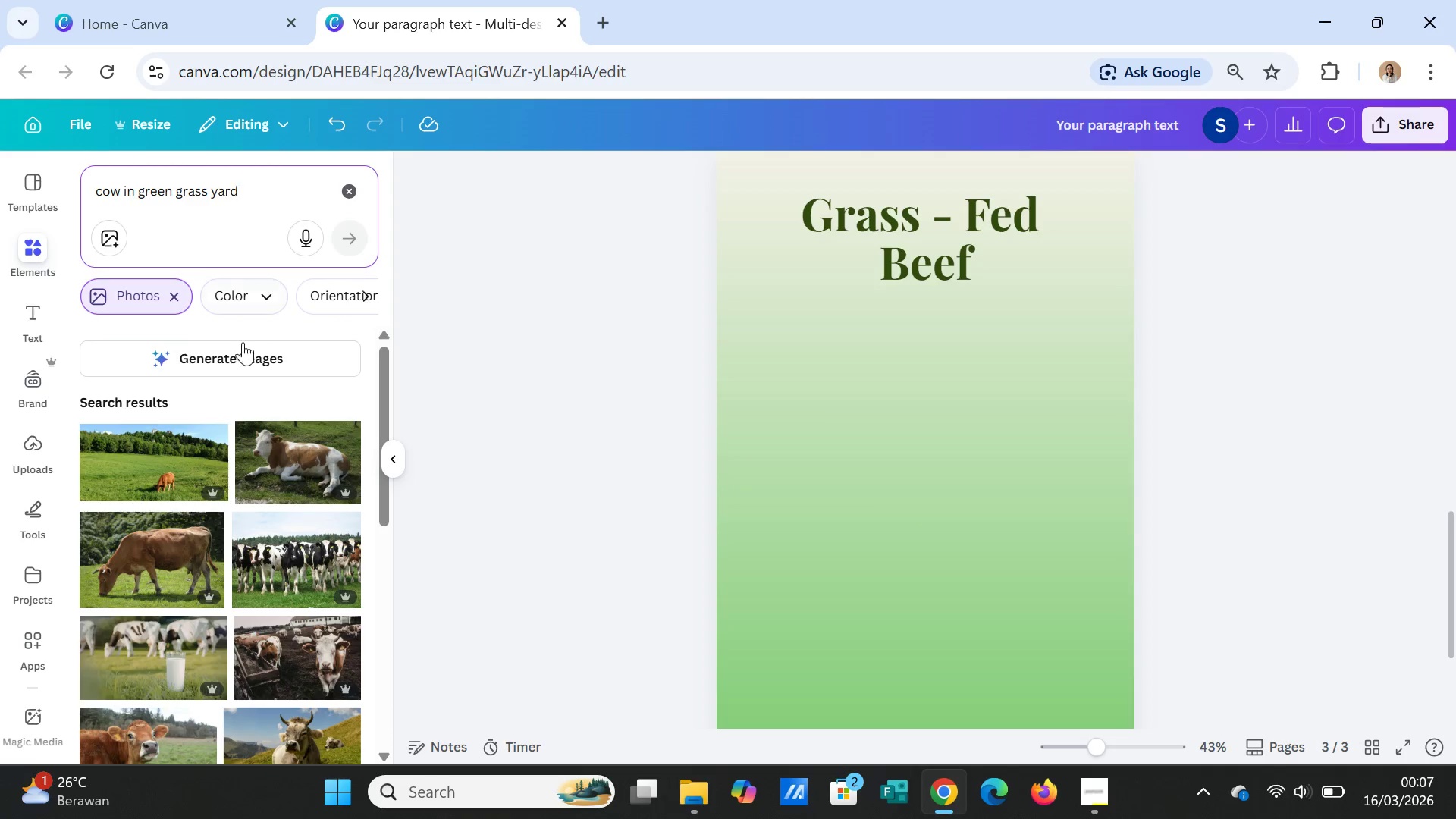 
left_click([243, 356])
 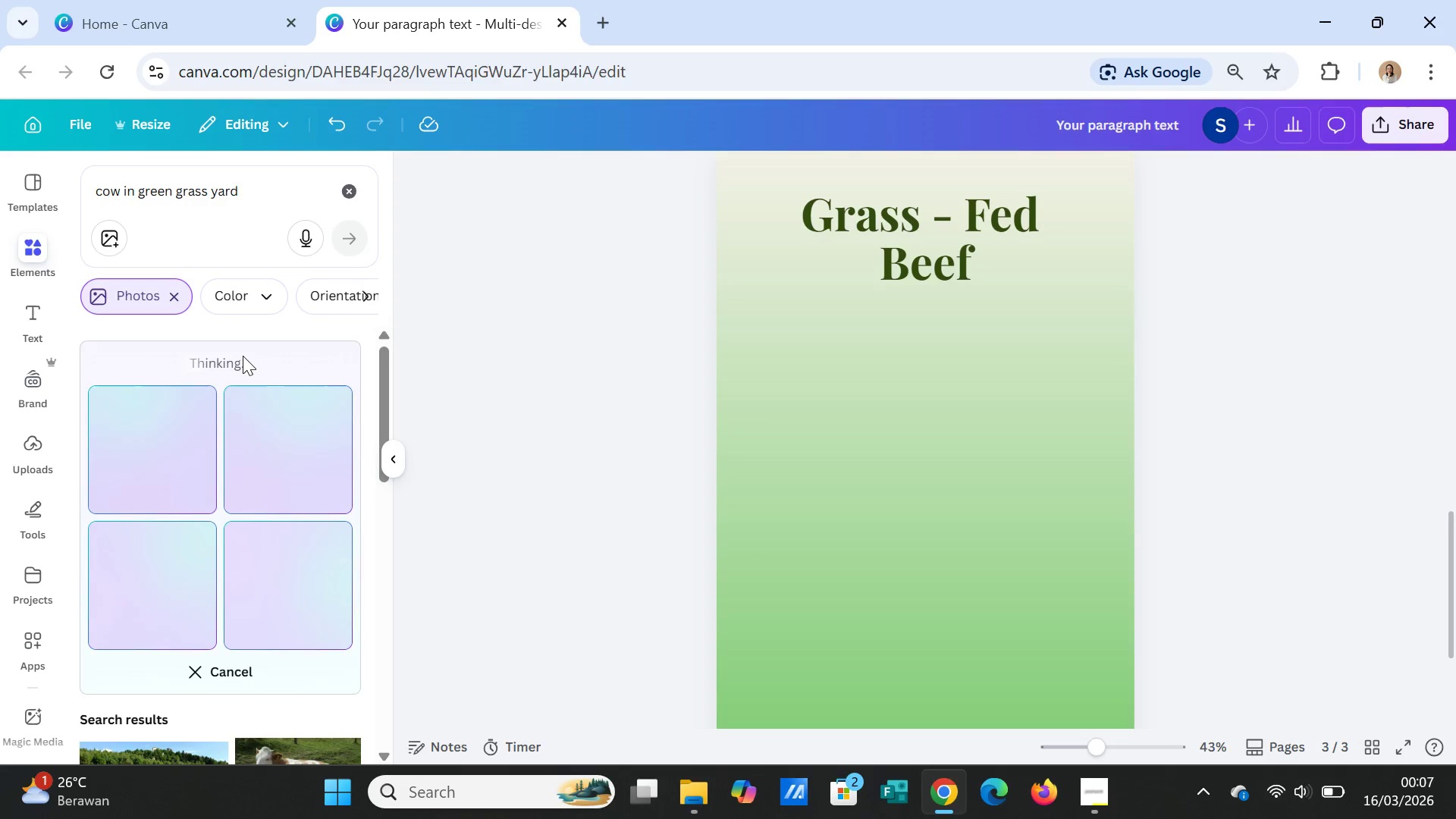 
wait(14.66)
 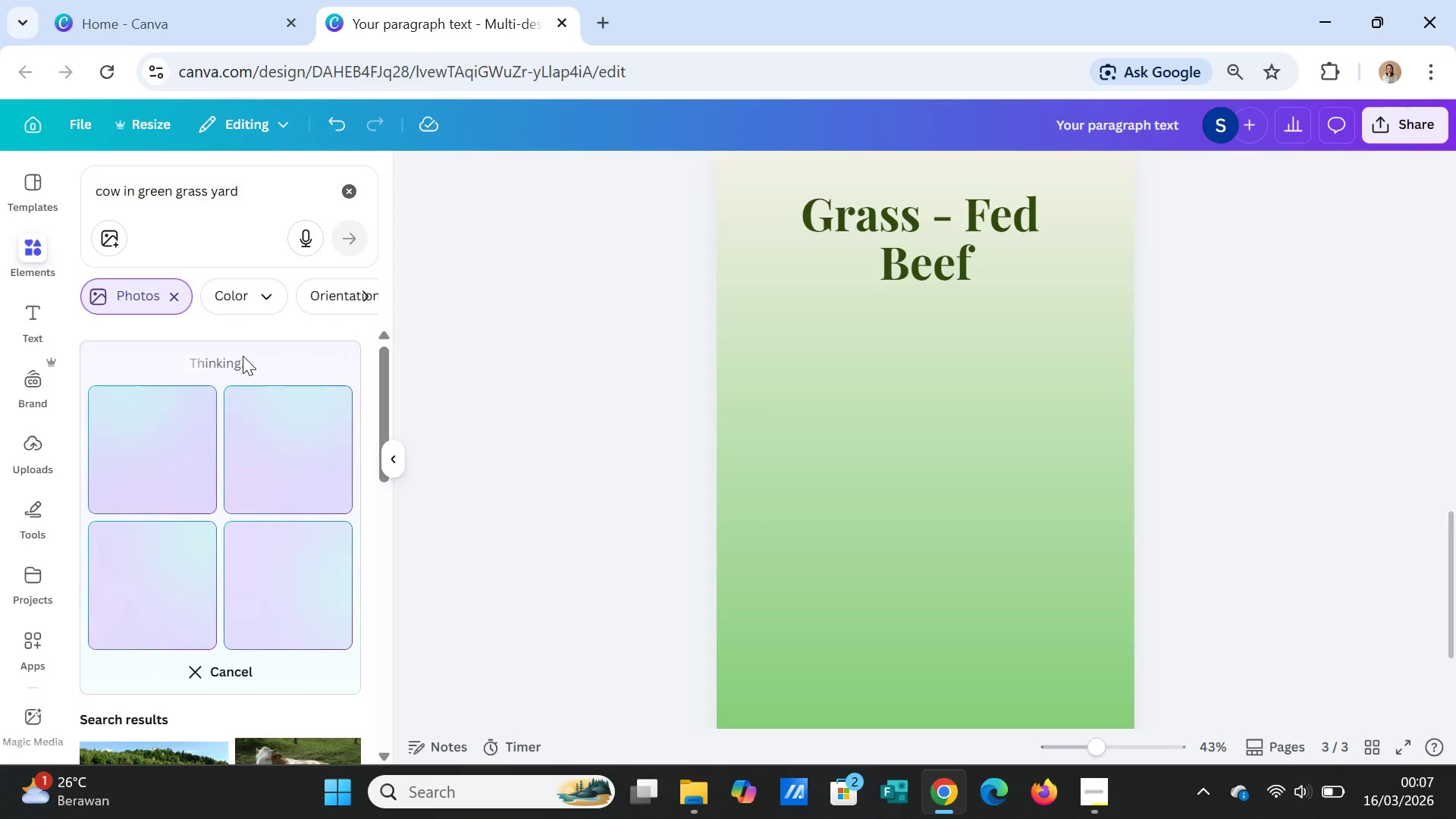 
left_click([95, 199])
 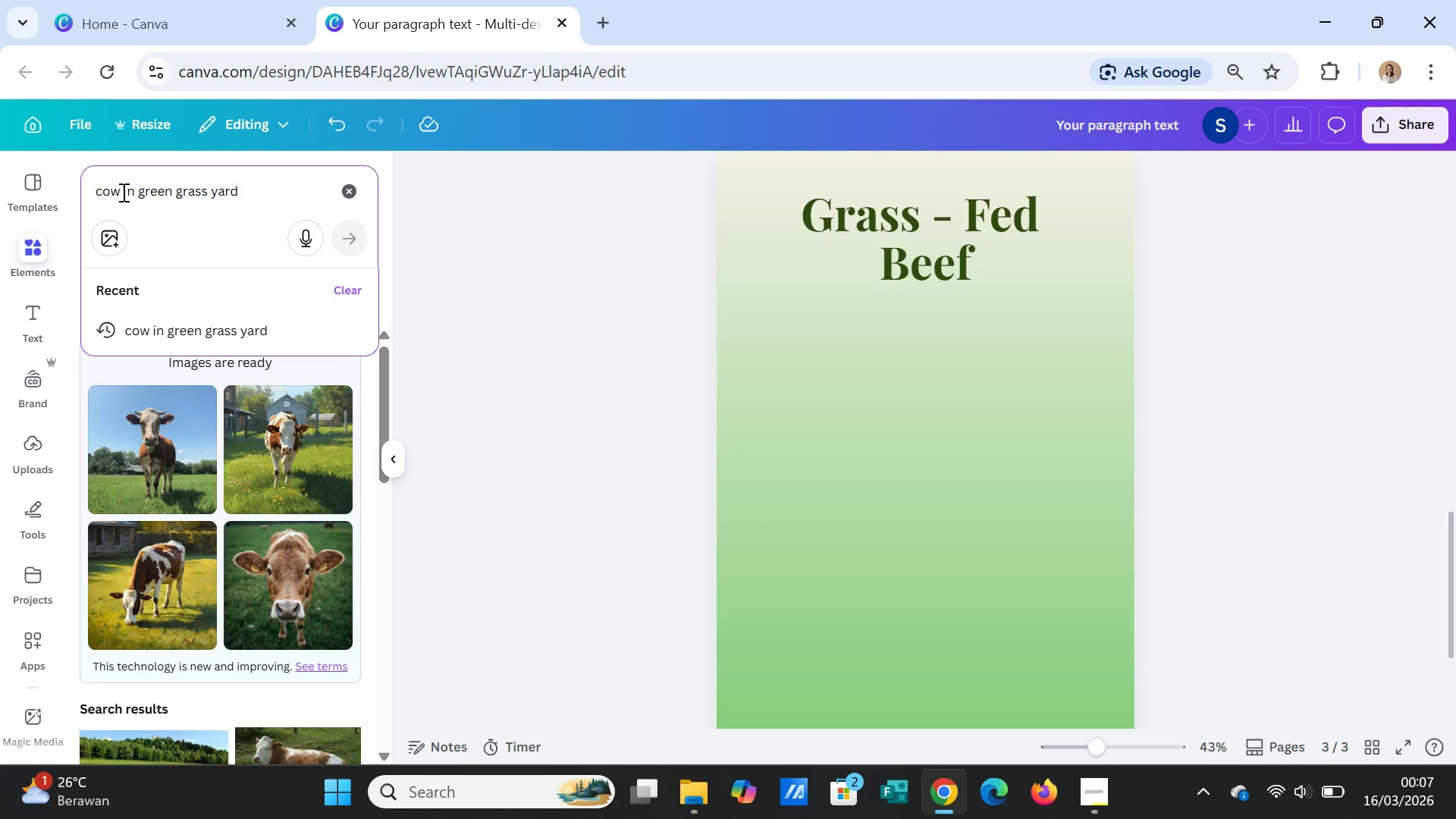 
left_click([122, 192])
 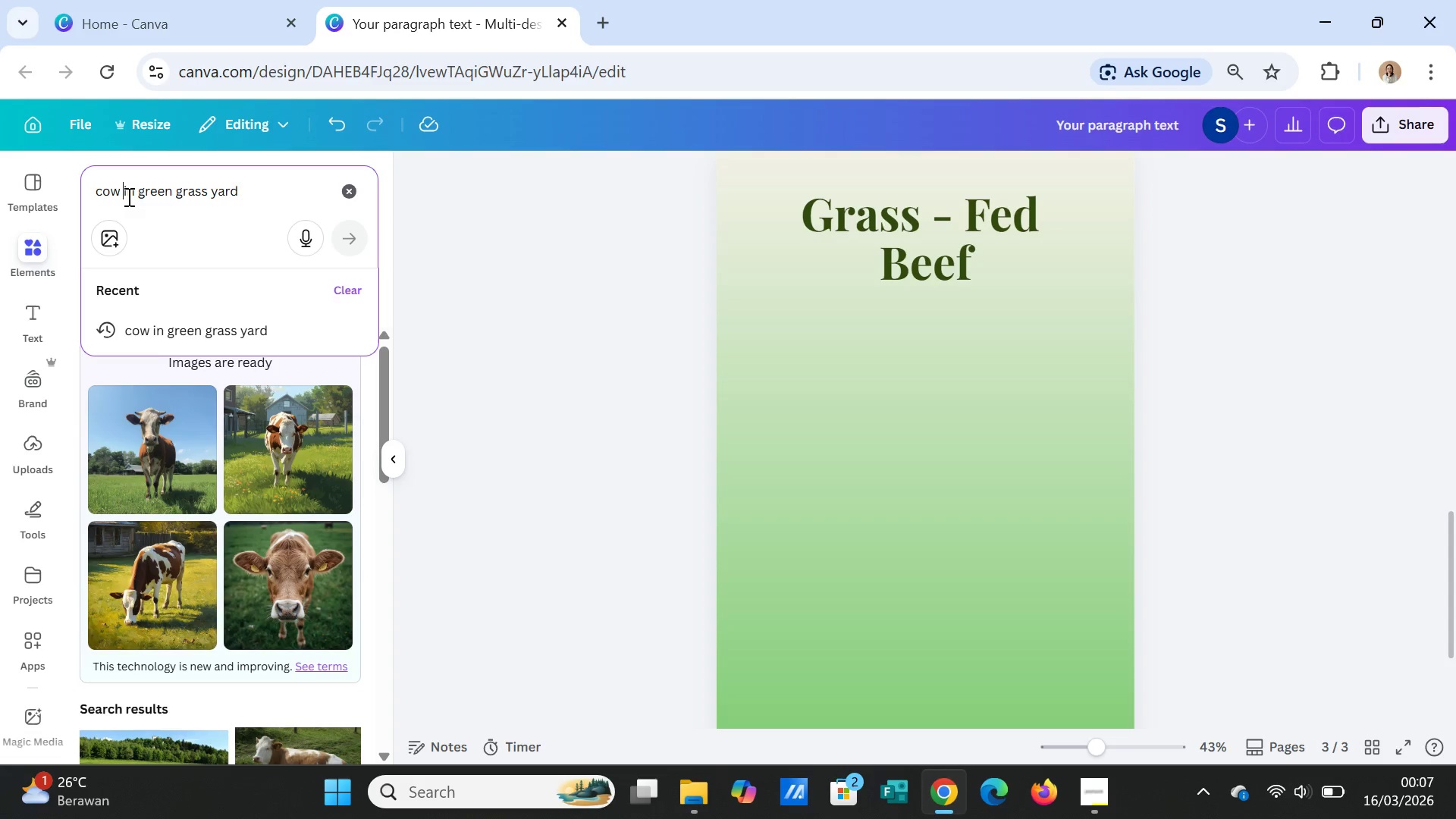 
type(illustration )
 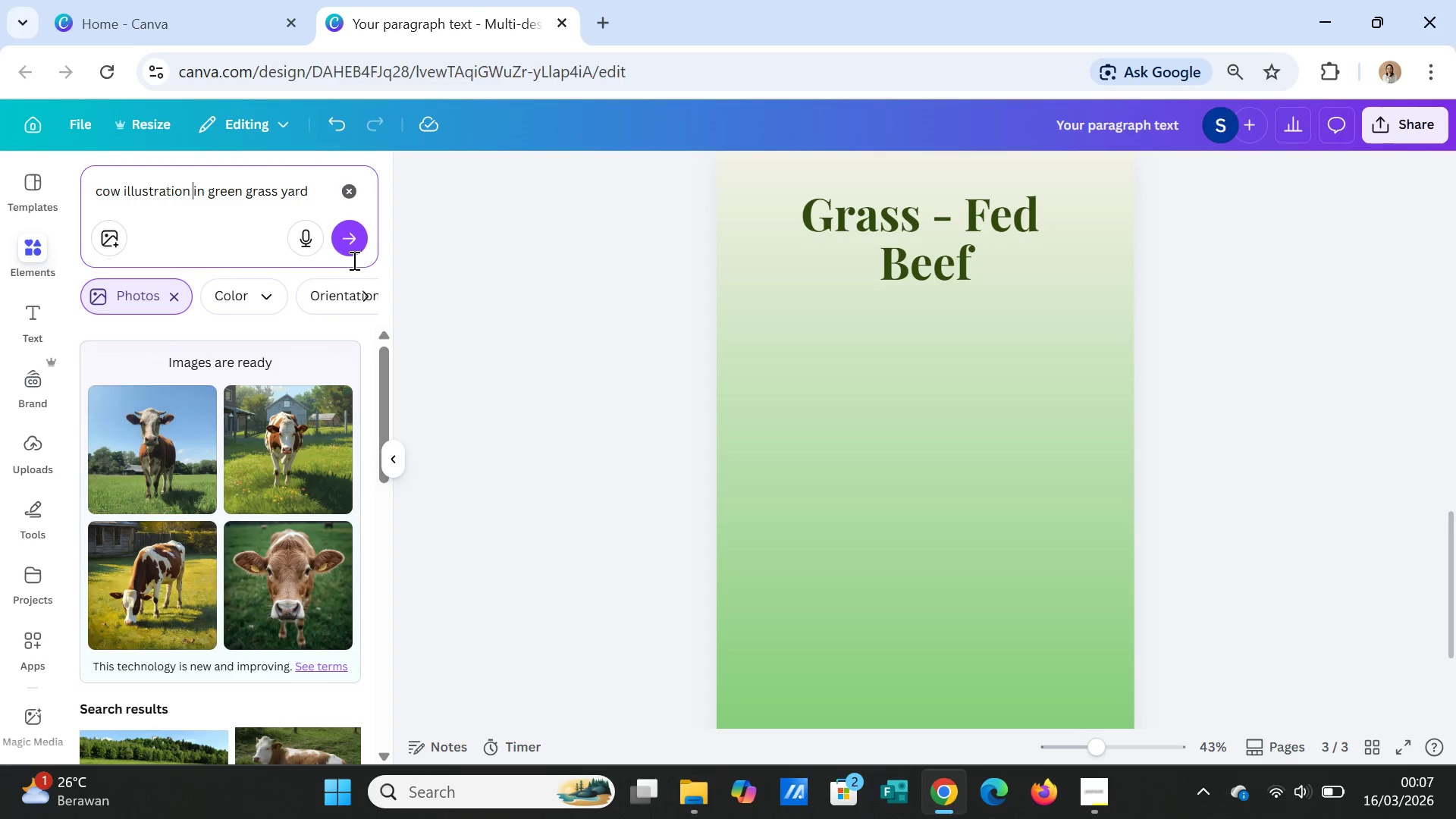 
left_click([353, 240])
 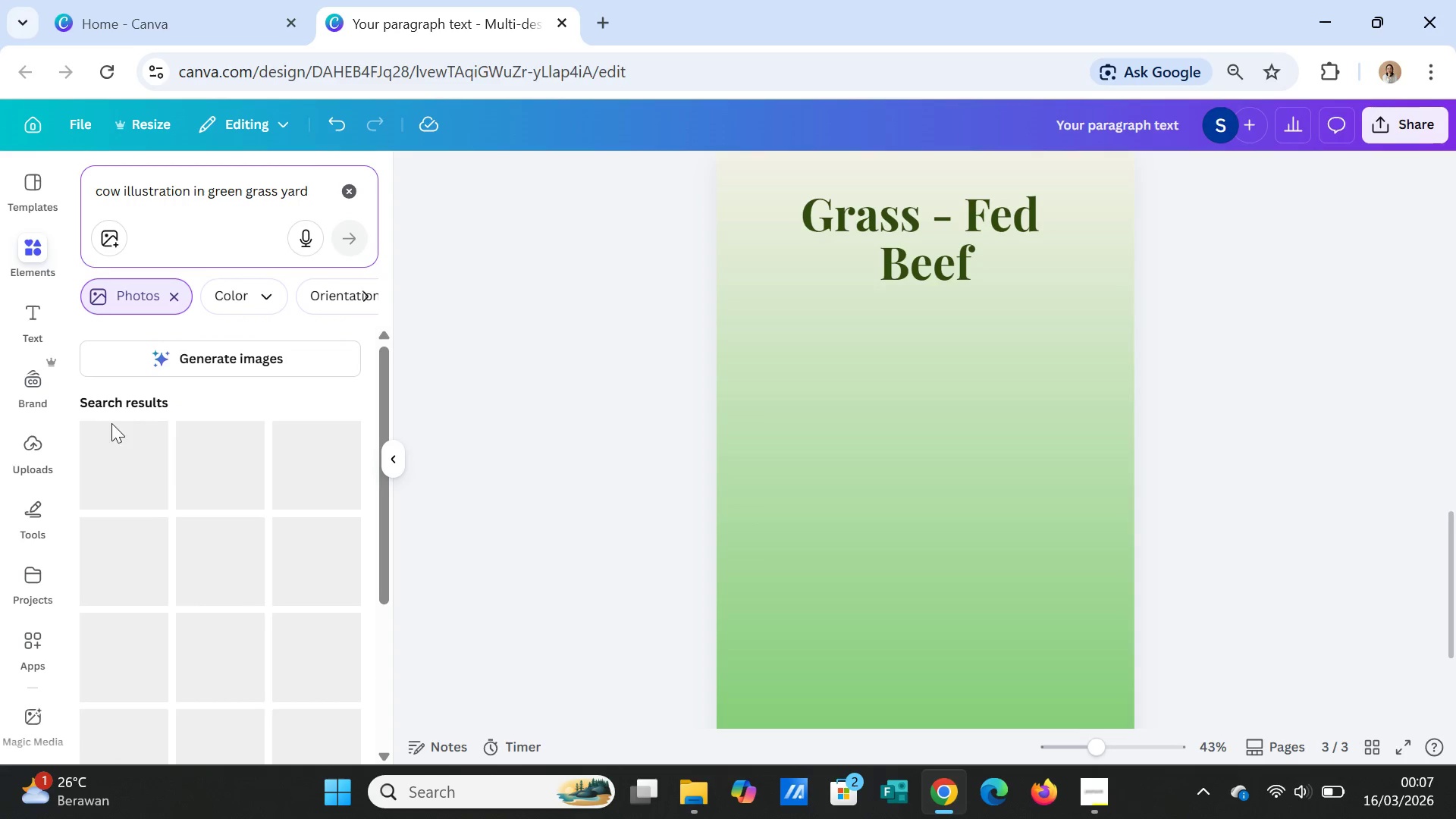 
mouse_move([133, 526])
 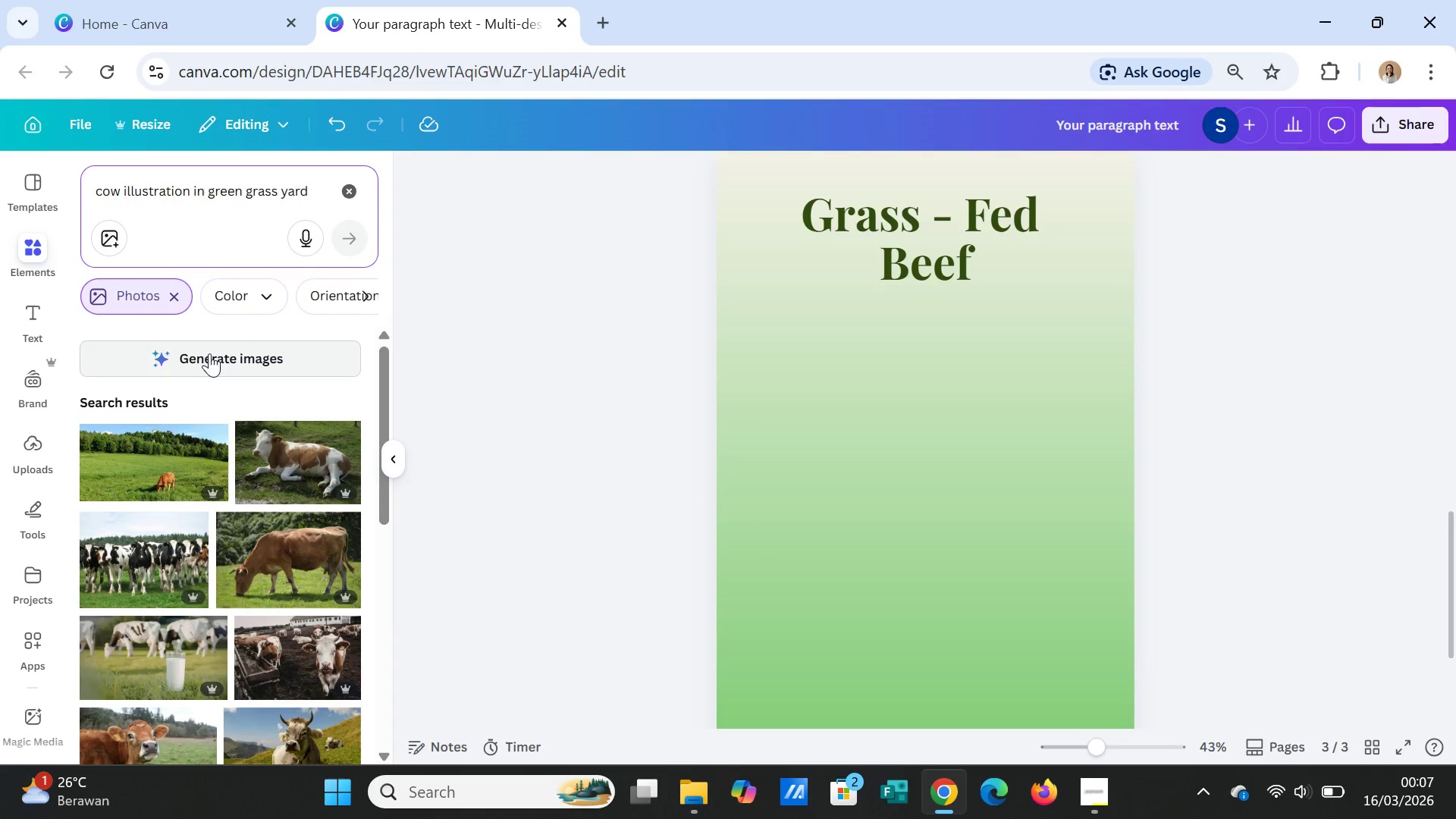 
left_click([210, 350])
 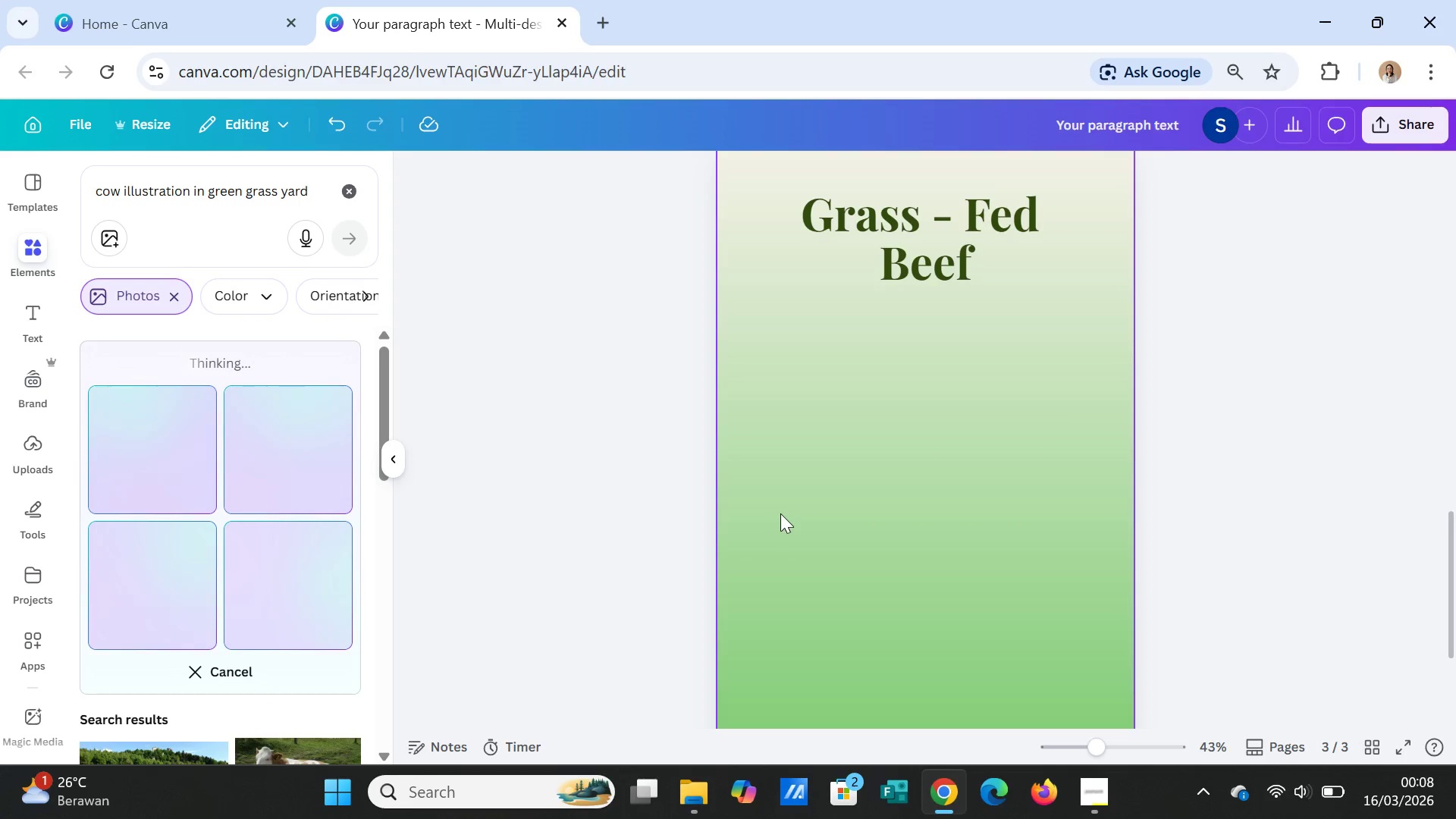 
wait(14.69)
 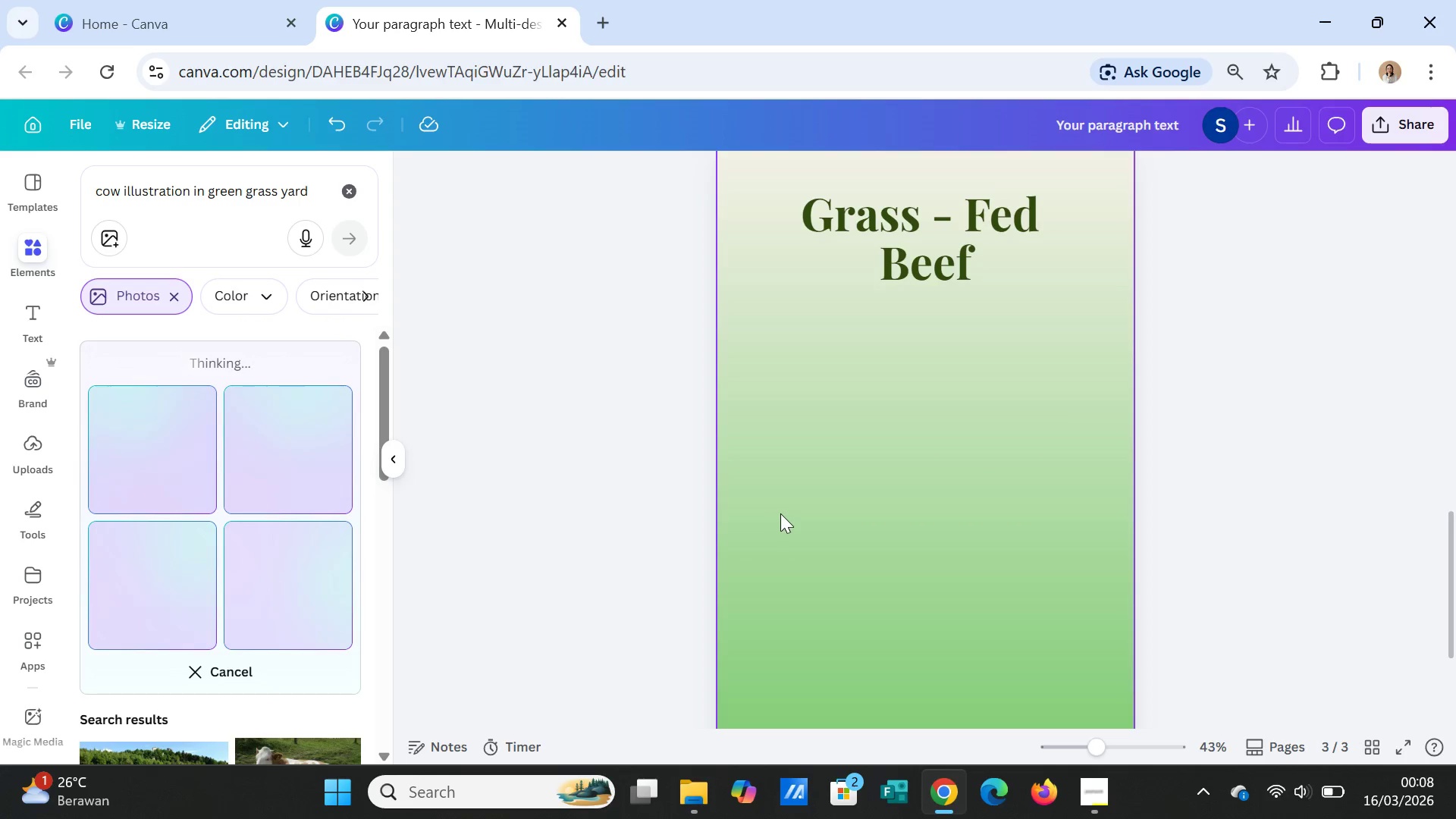 
left_click([175, 456])
 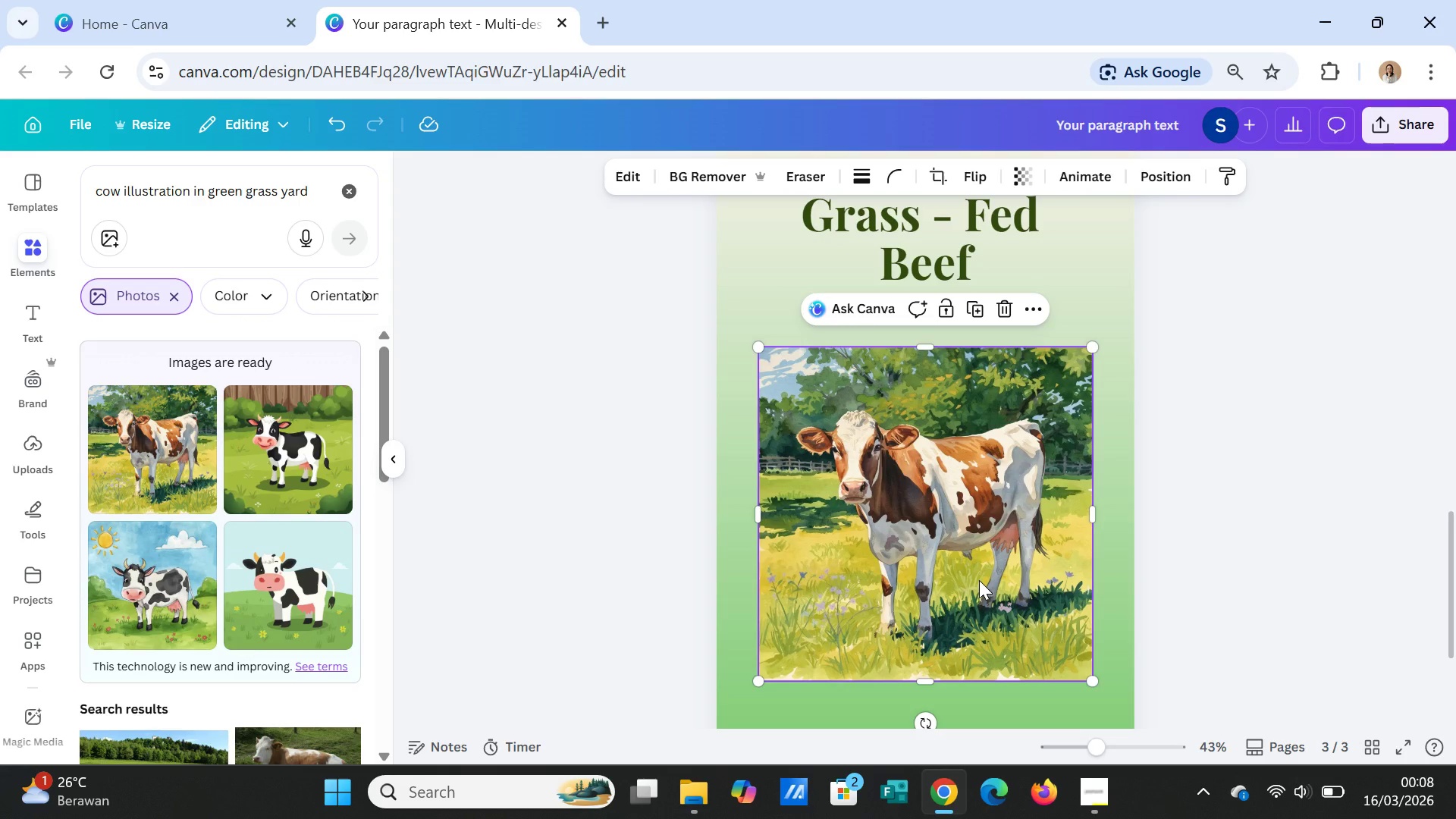 
wait(6.67)
 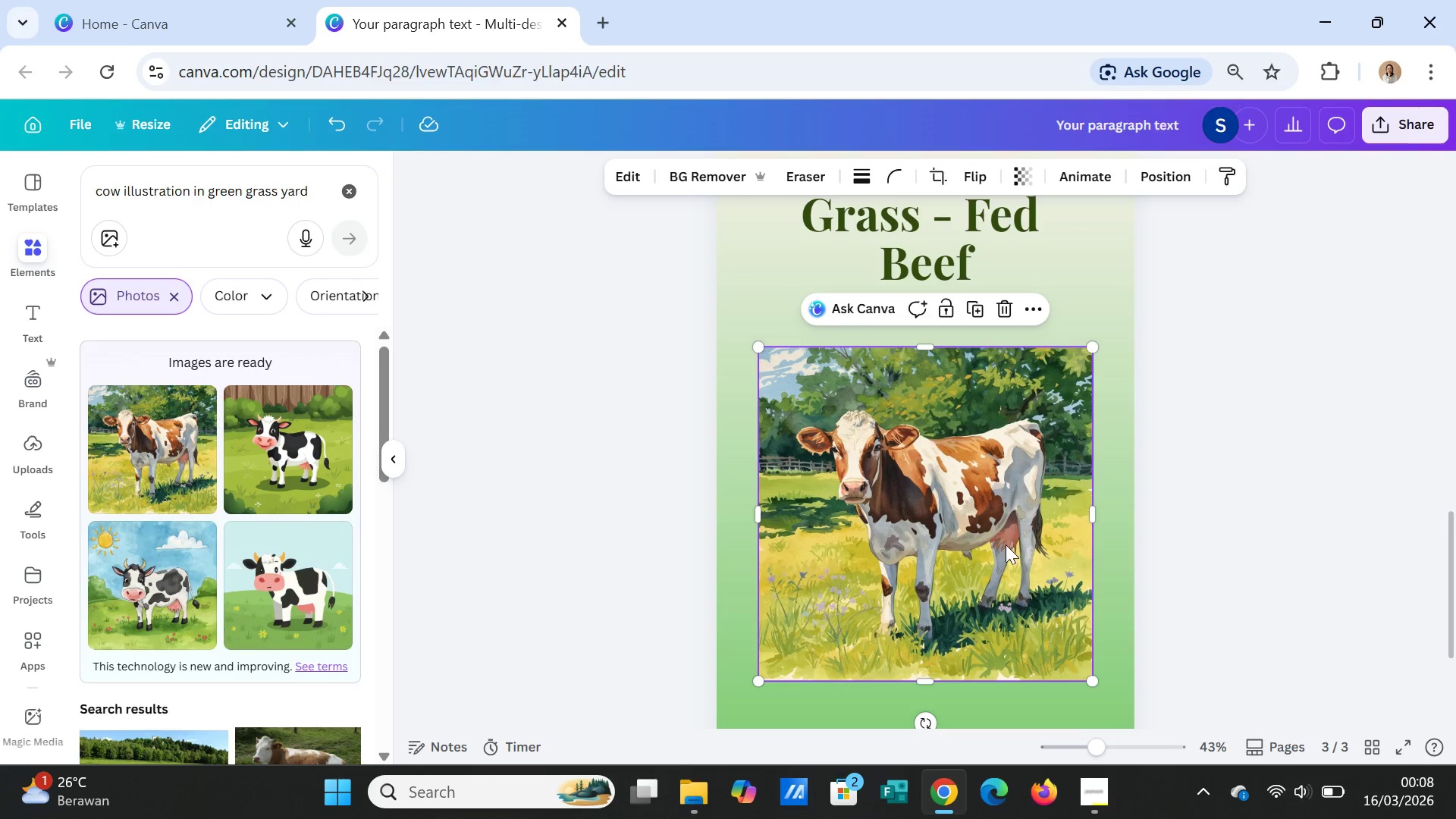 
key(Delete)
 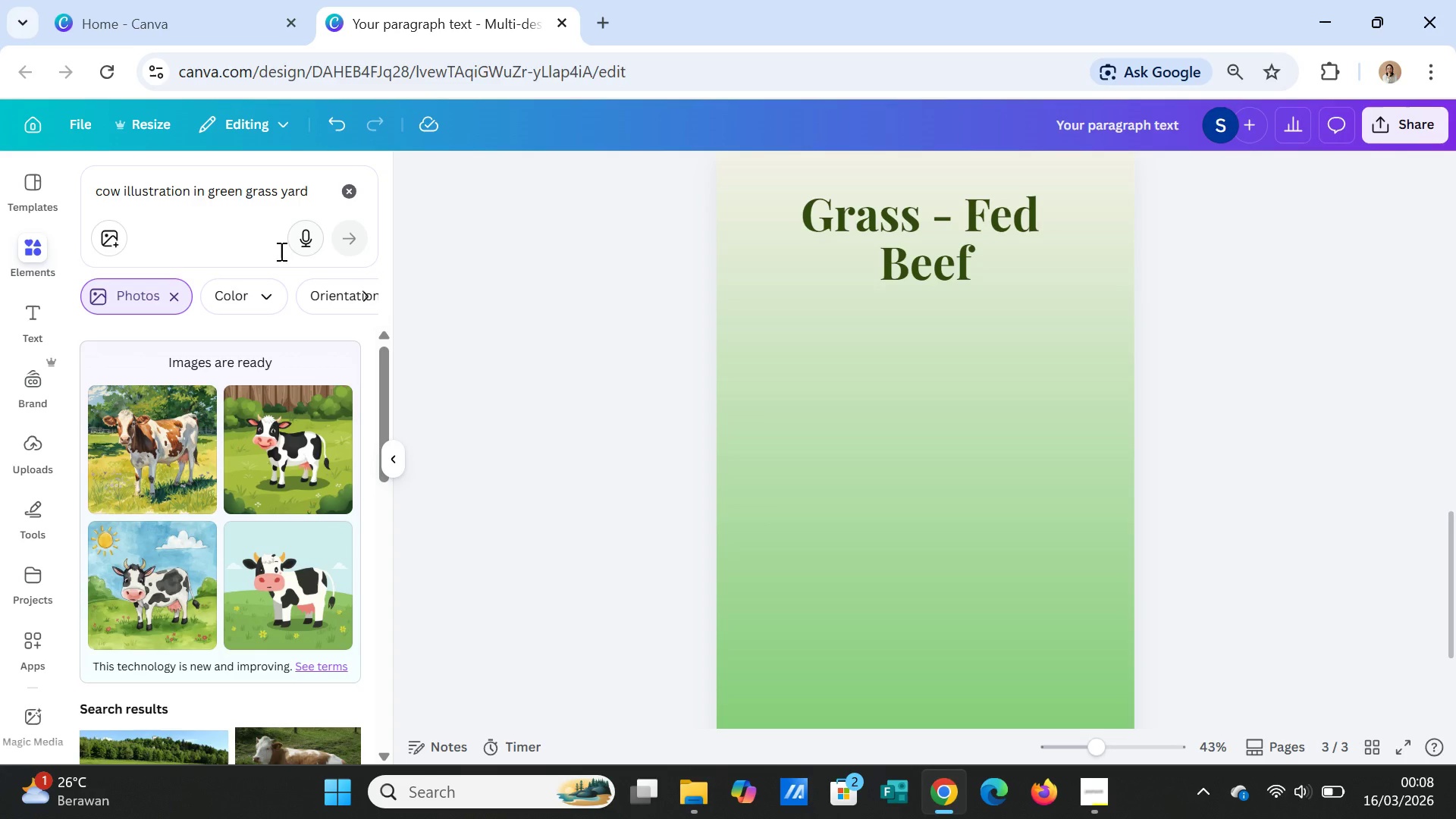 
left_click([315, 193])
 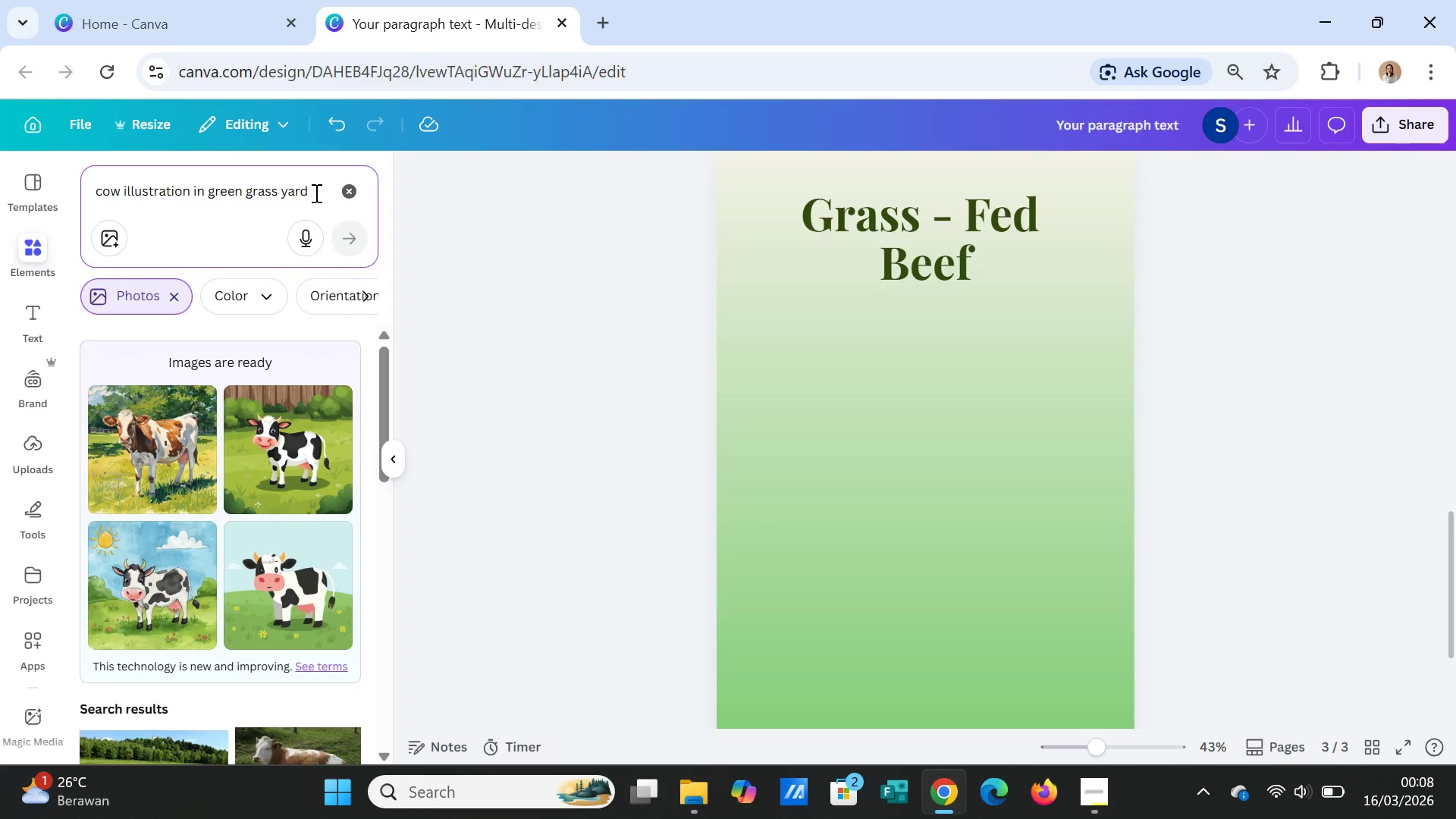 
key(Period)
 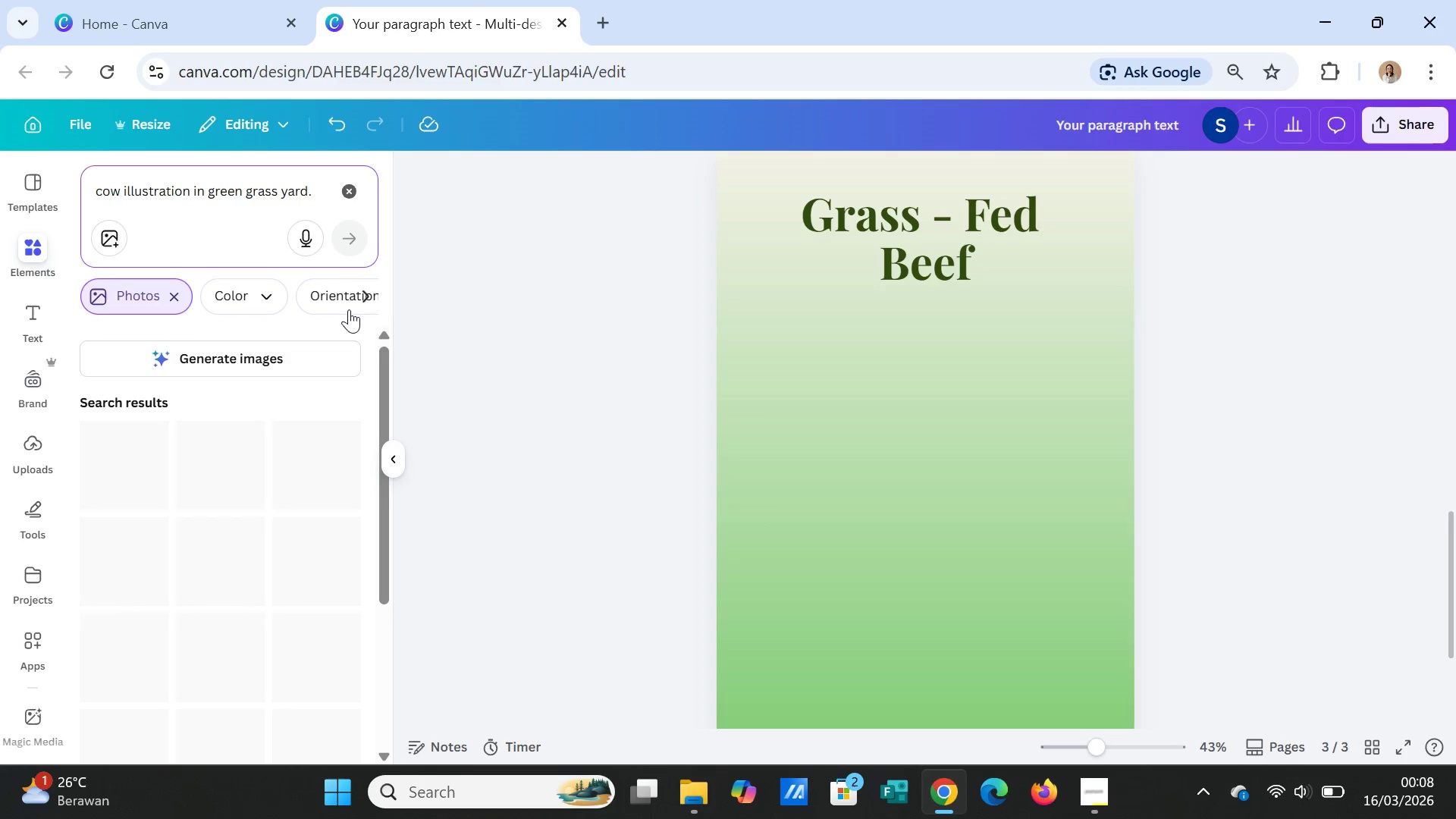 
mouse_move([359, 362])
 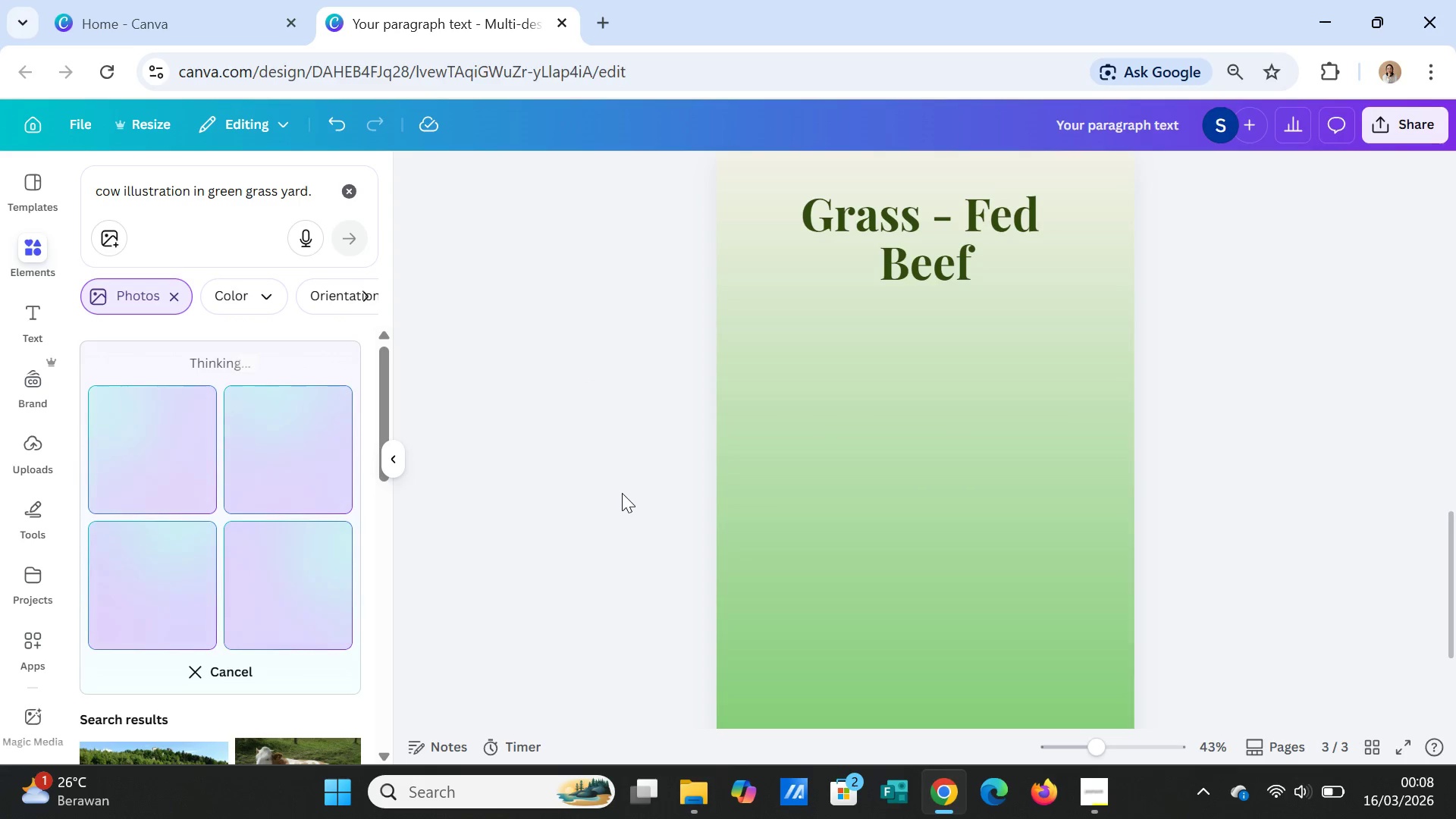 
wait(8.52)
 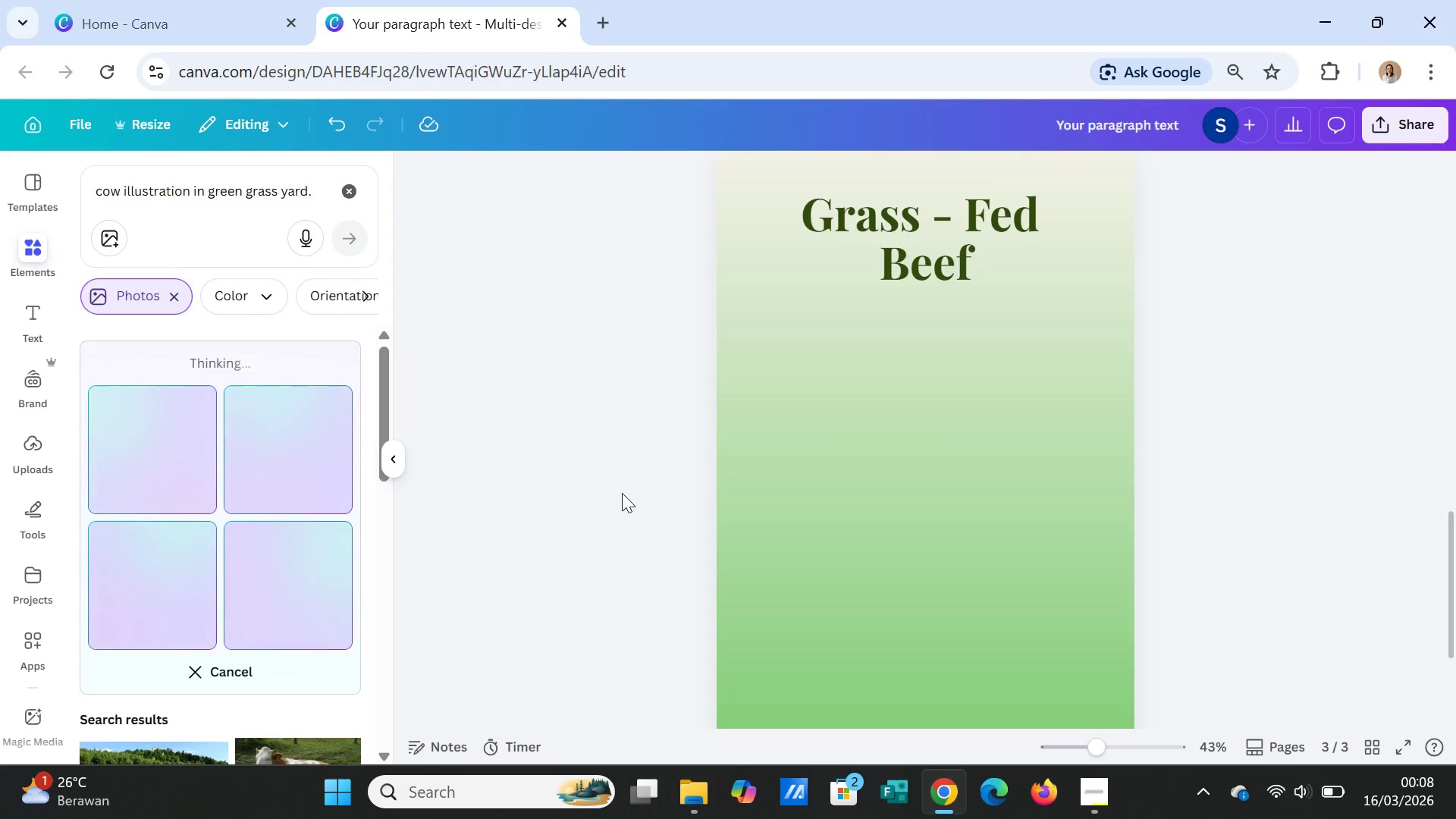 
left_click([163, 589])
 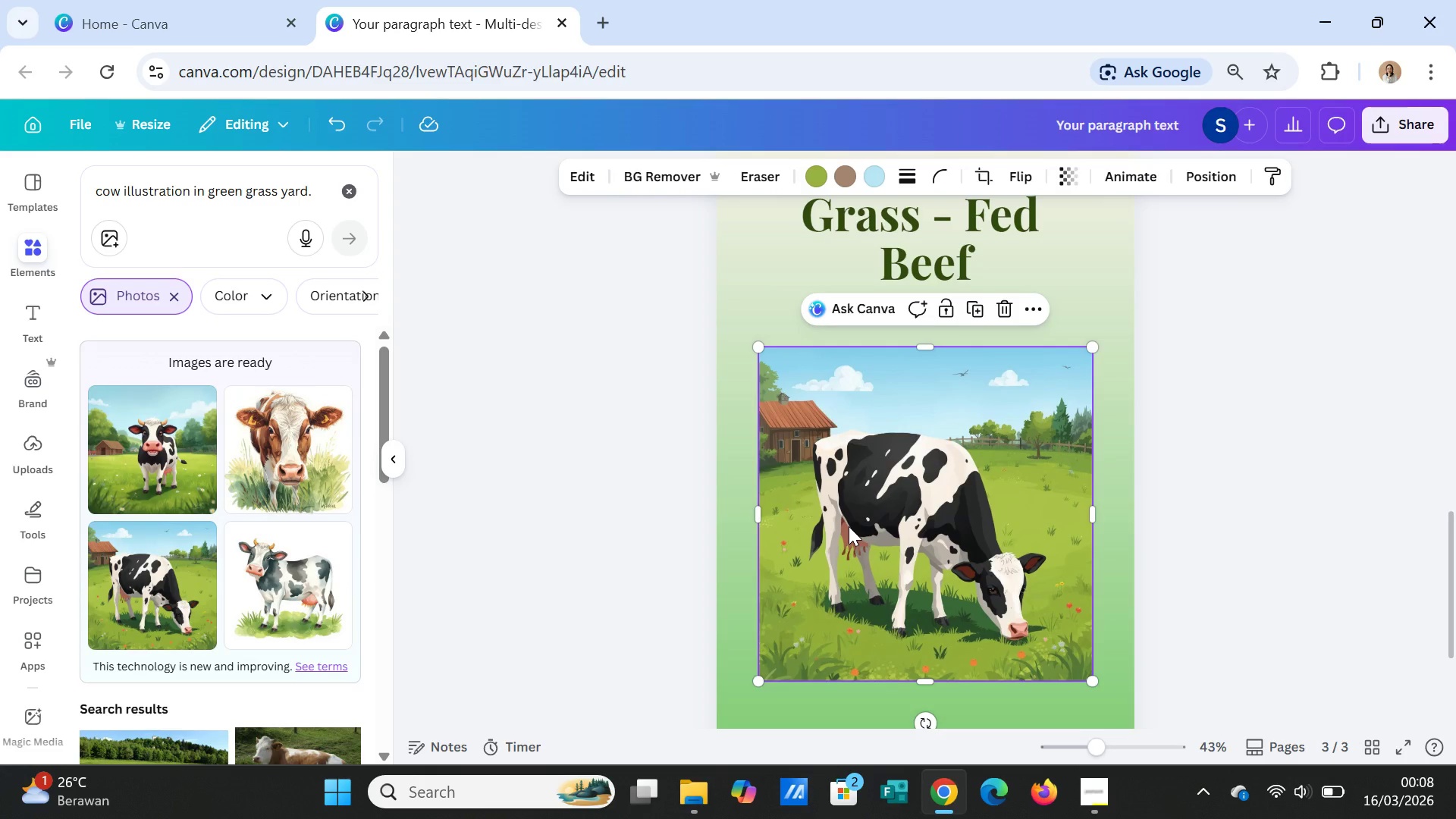 
wait(6.44)
 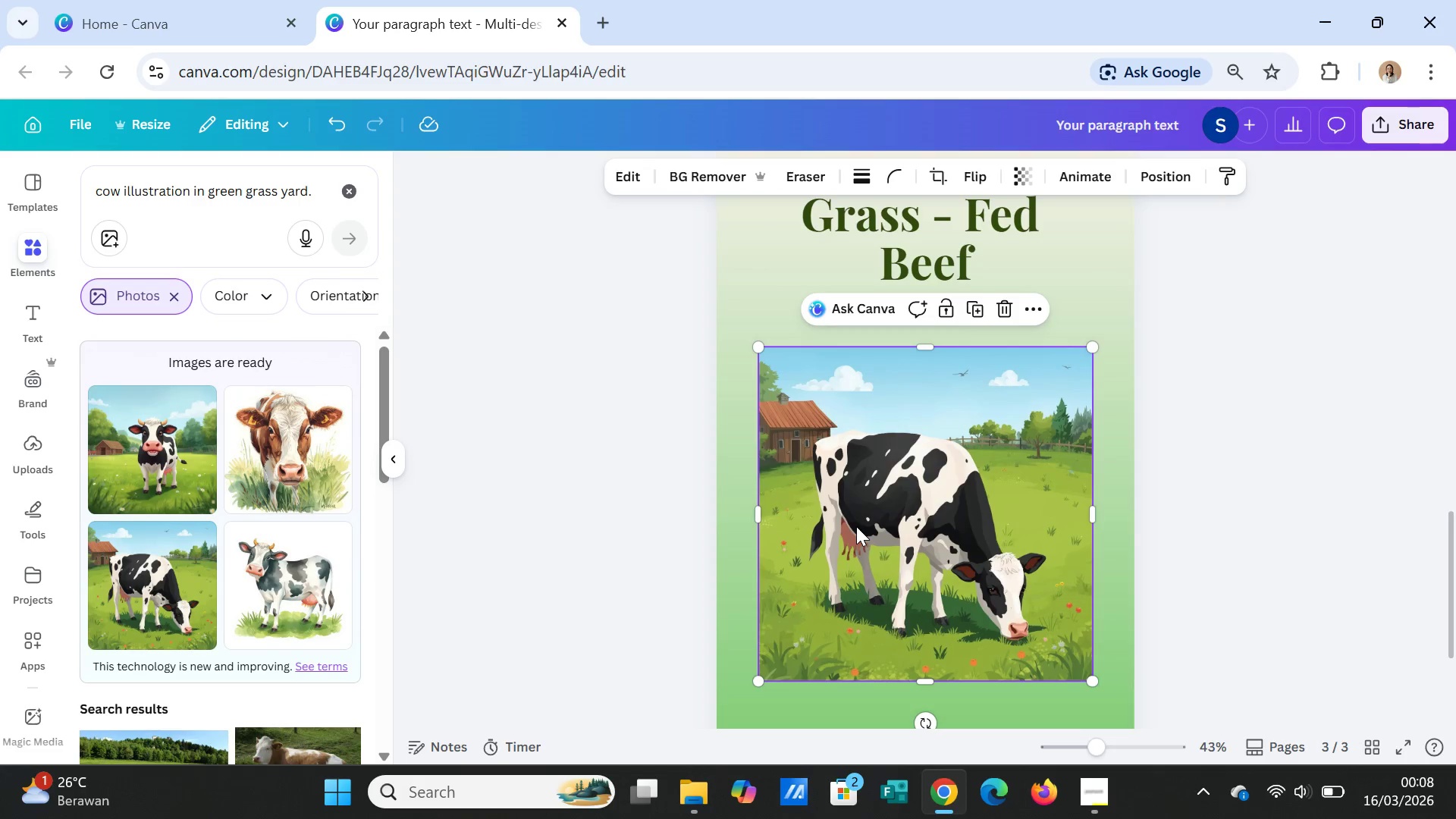 
key(Delete)
 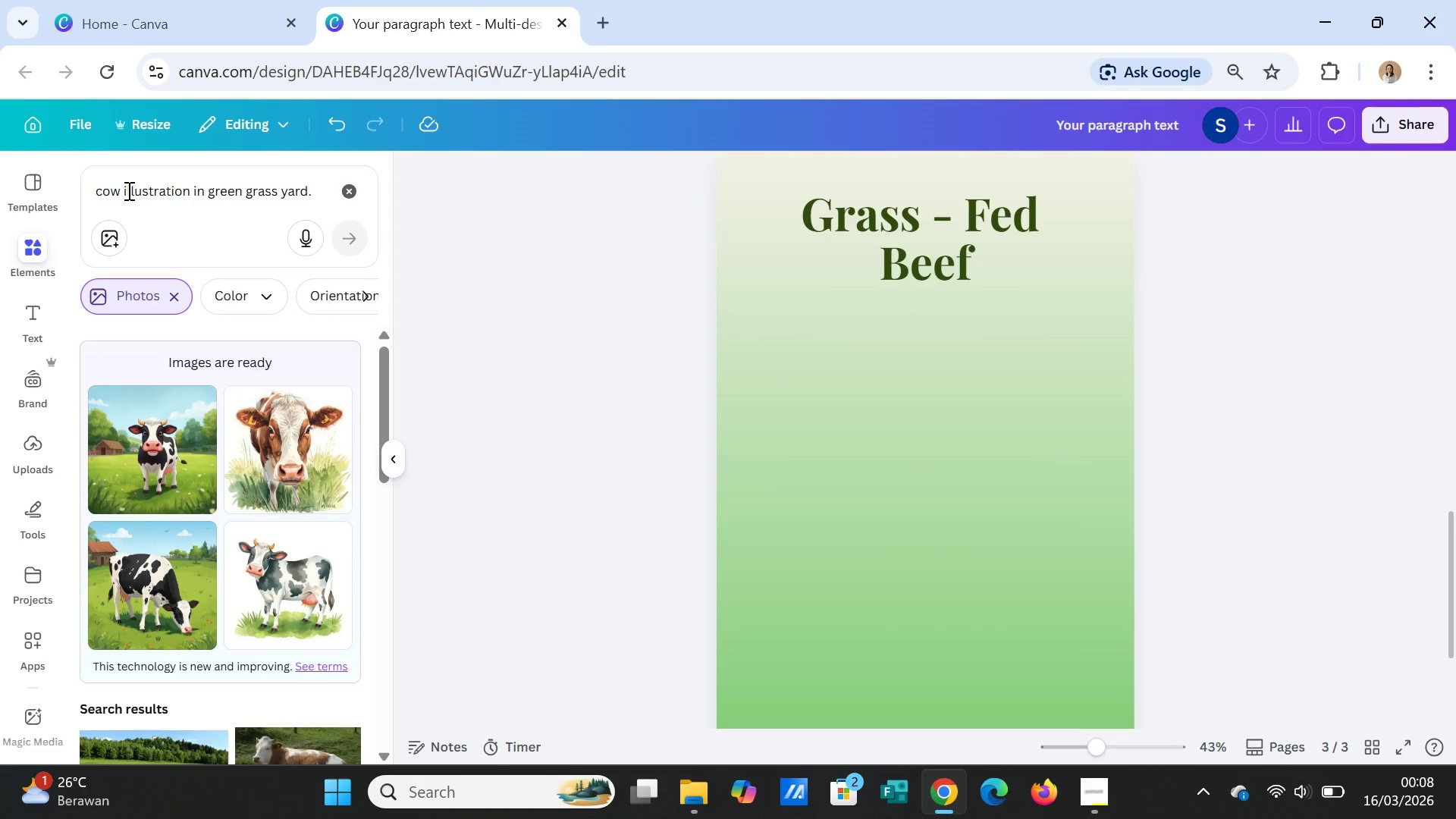 
left_click([96, 190])
 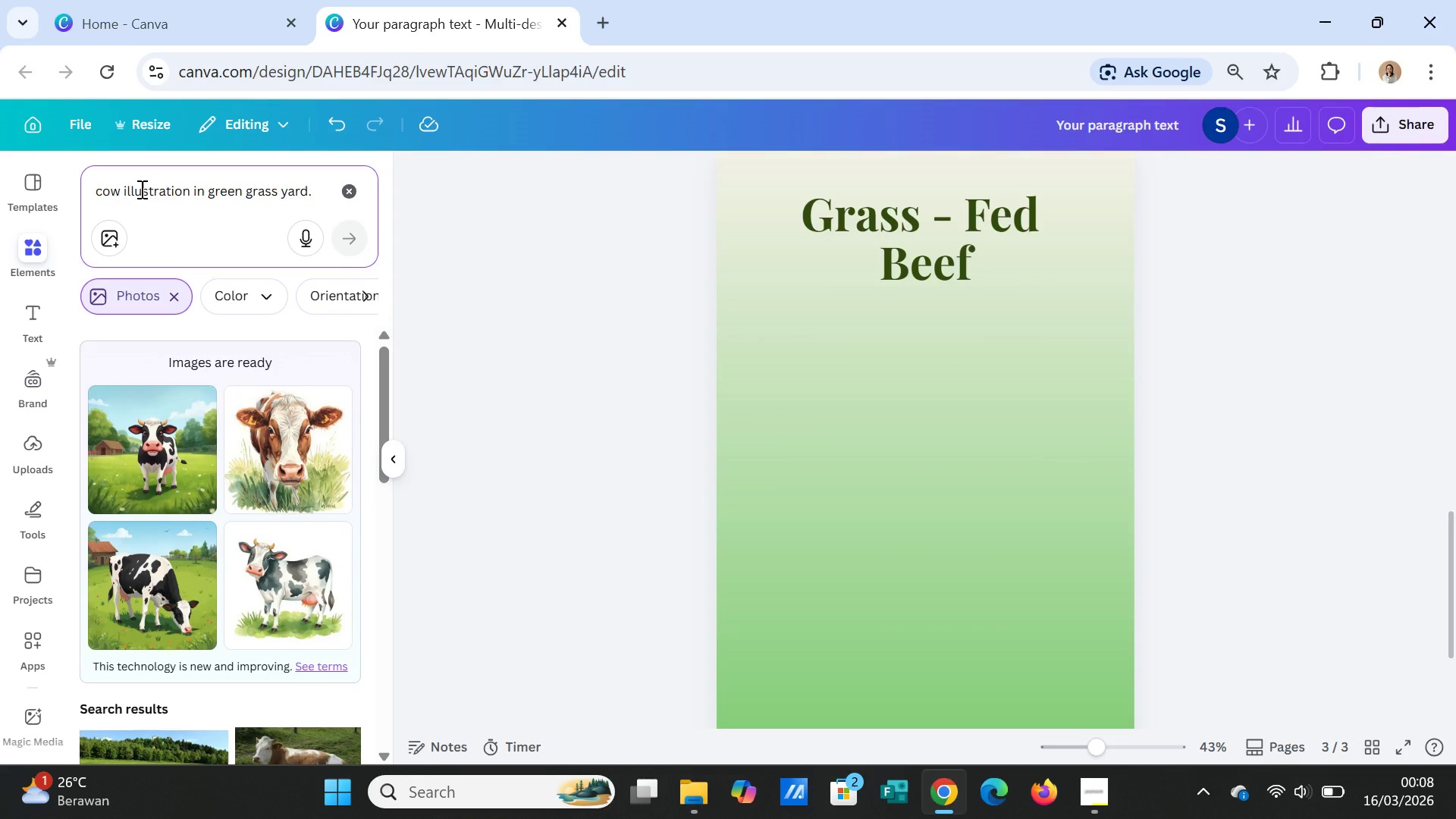 
type(big )
 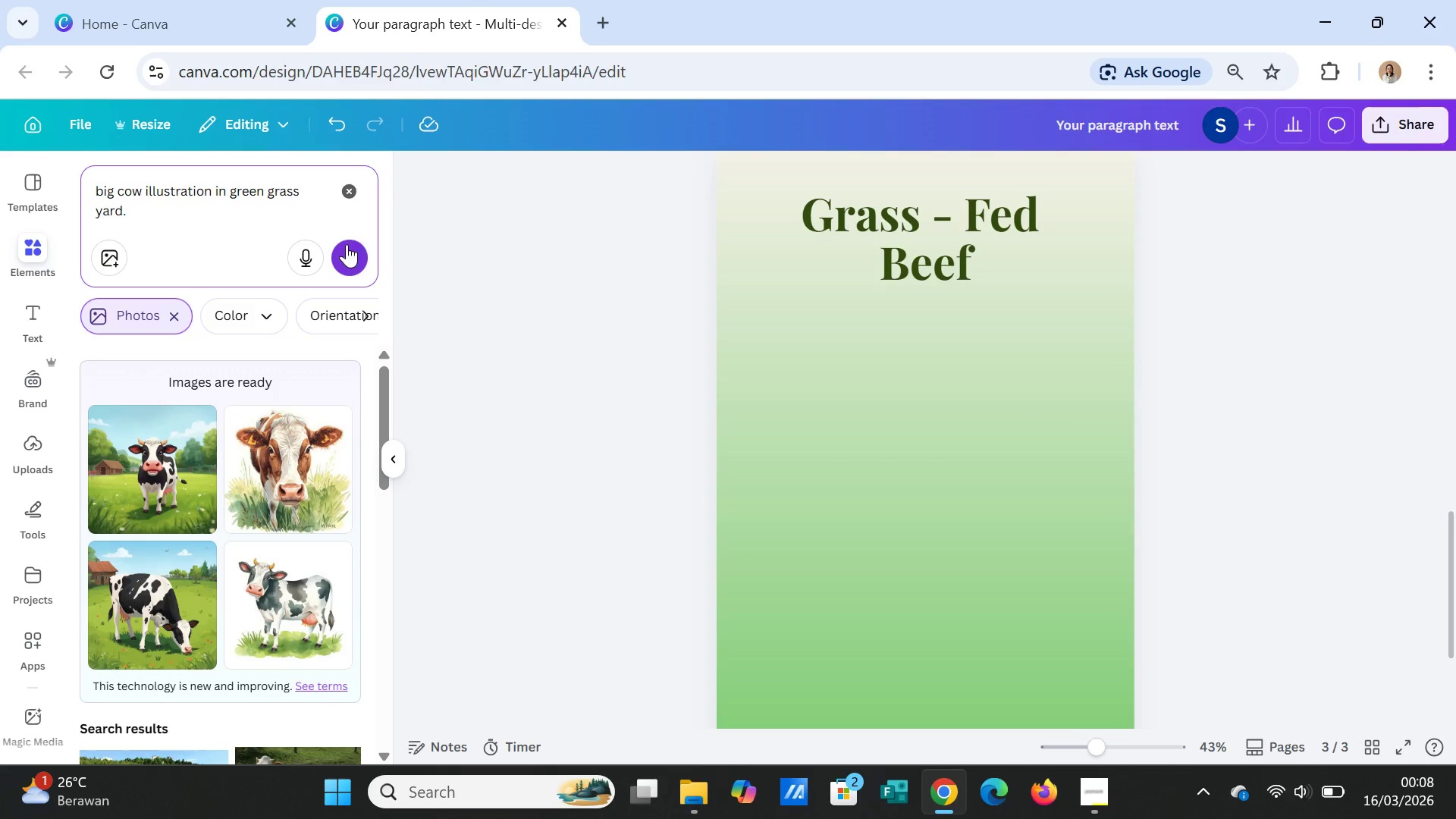 
left_click([352, 253])
 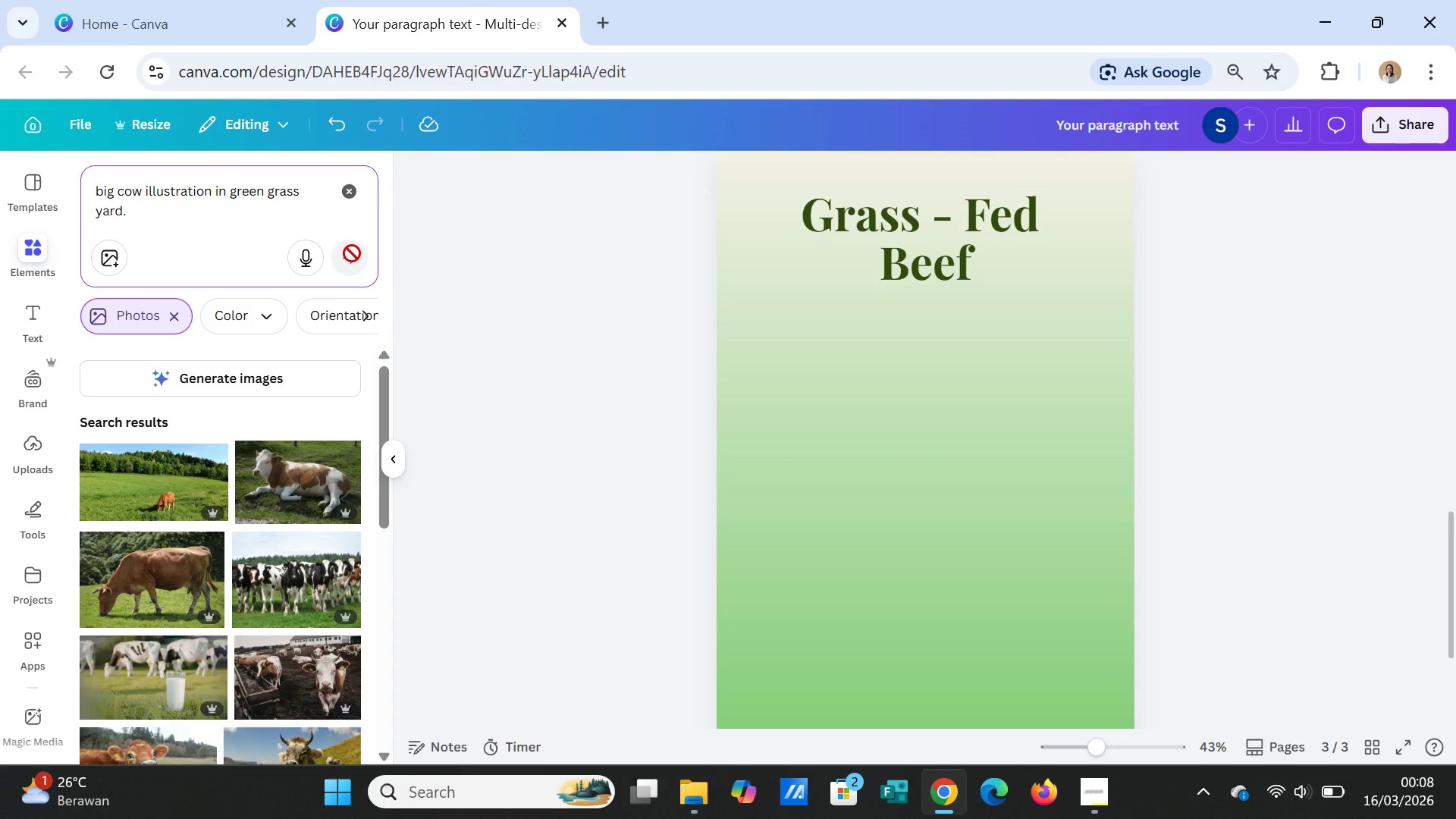 
left_click([277, 373])
 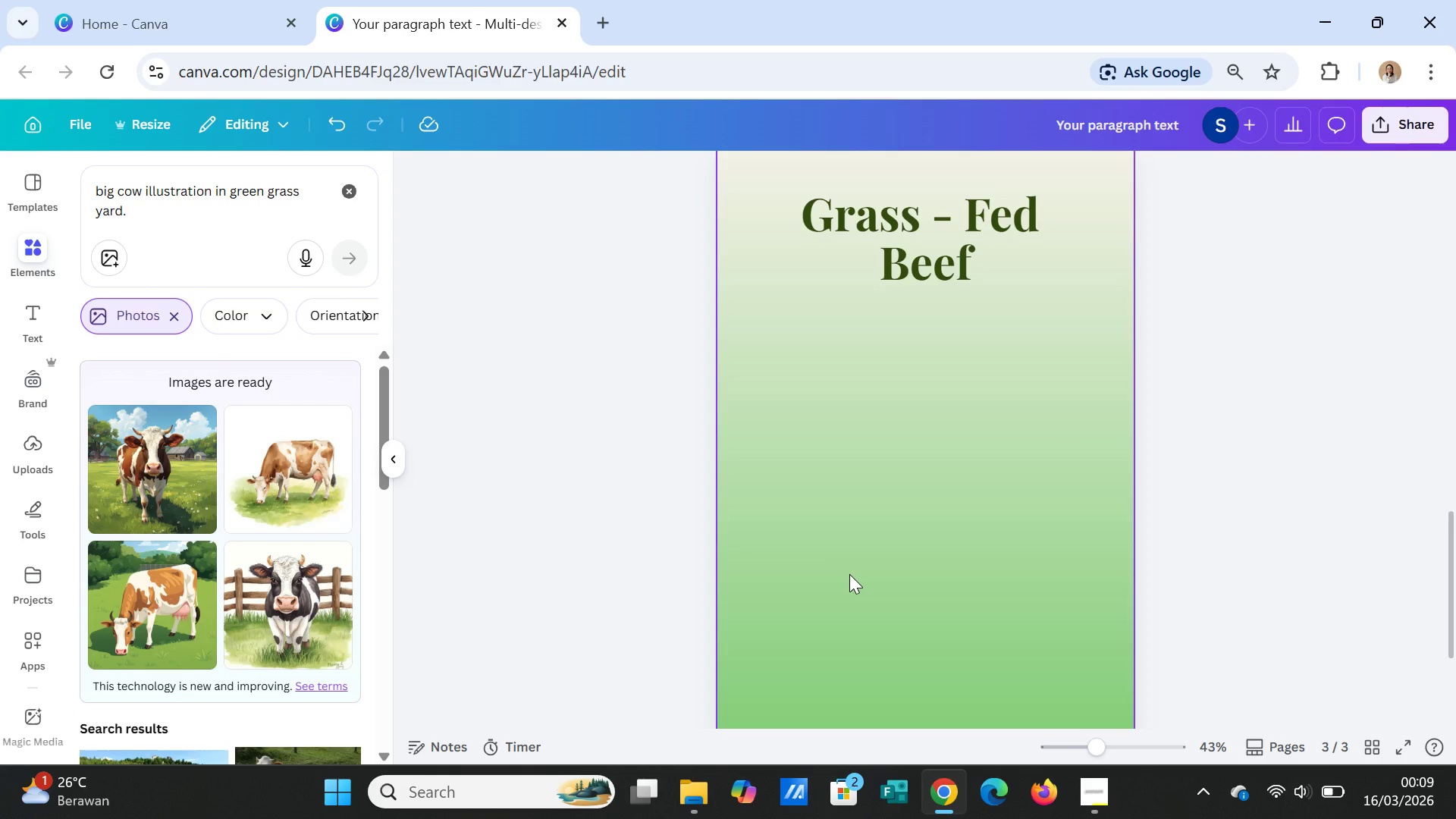 
wait(17.56)
 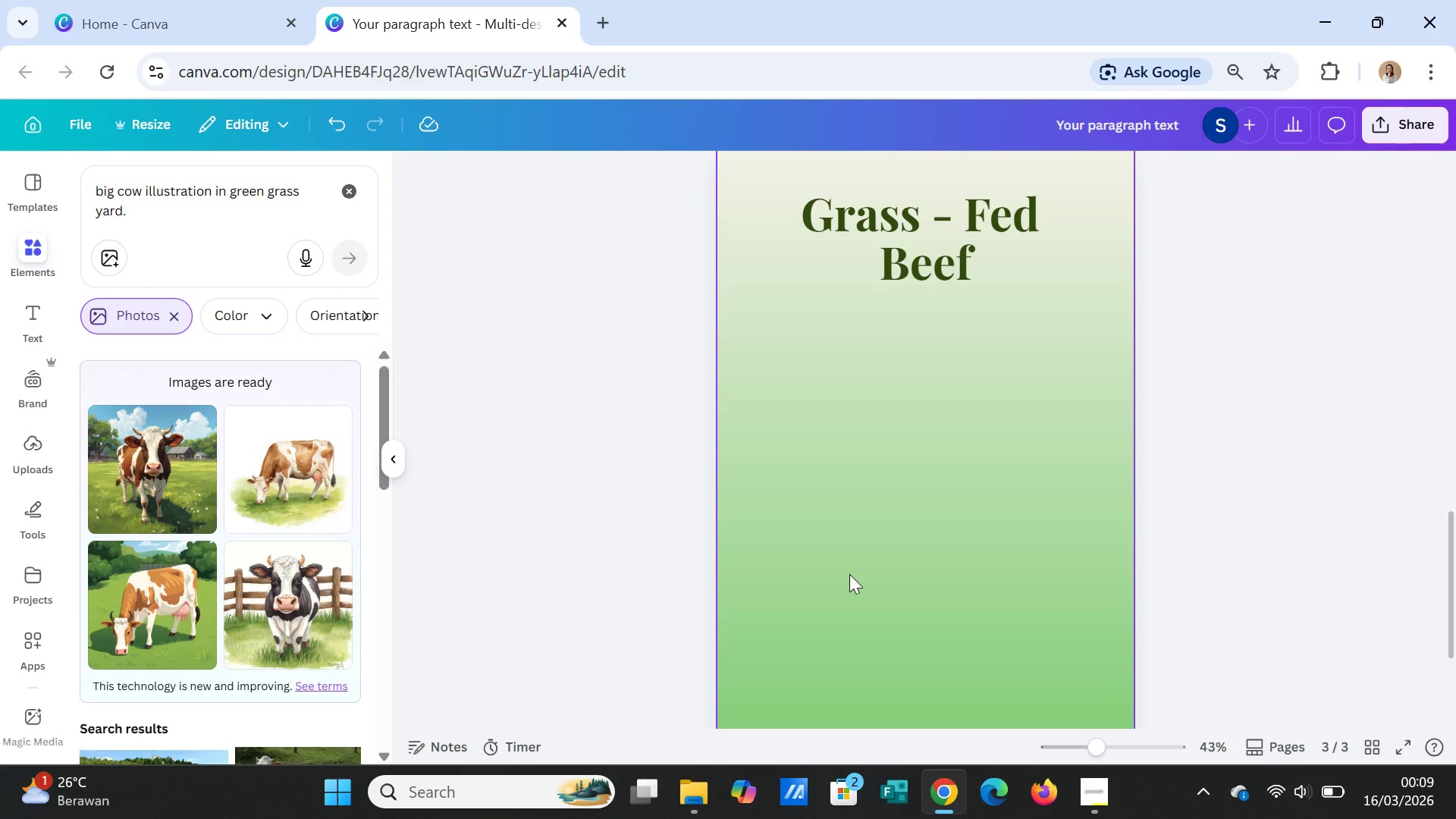 
left_click([265, 470])
 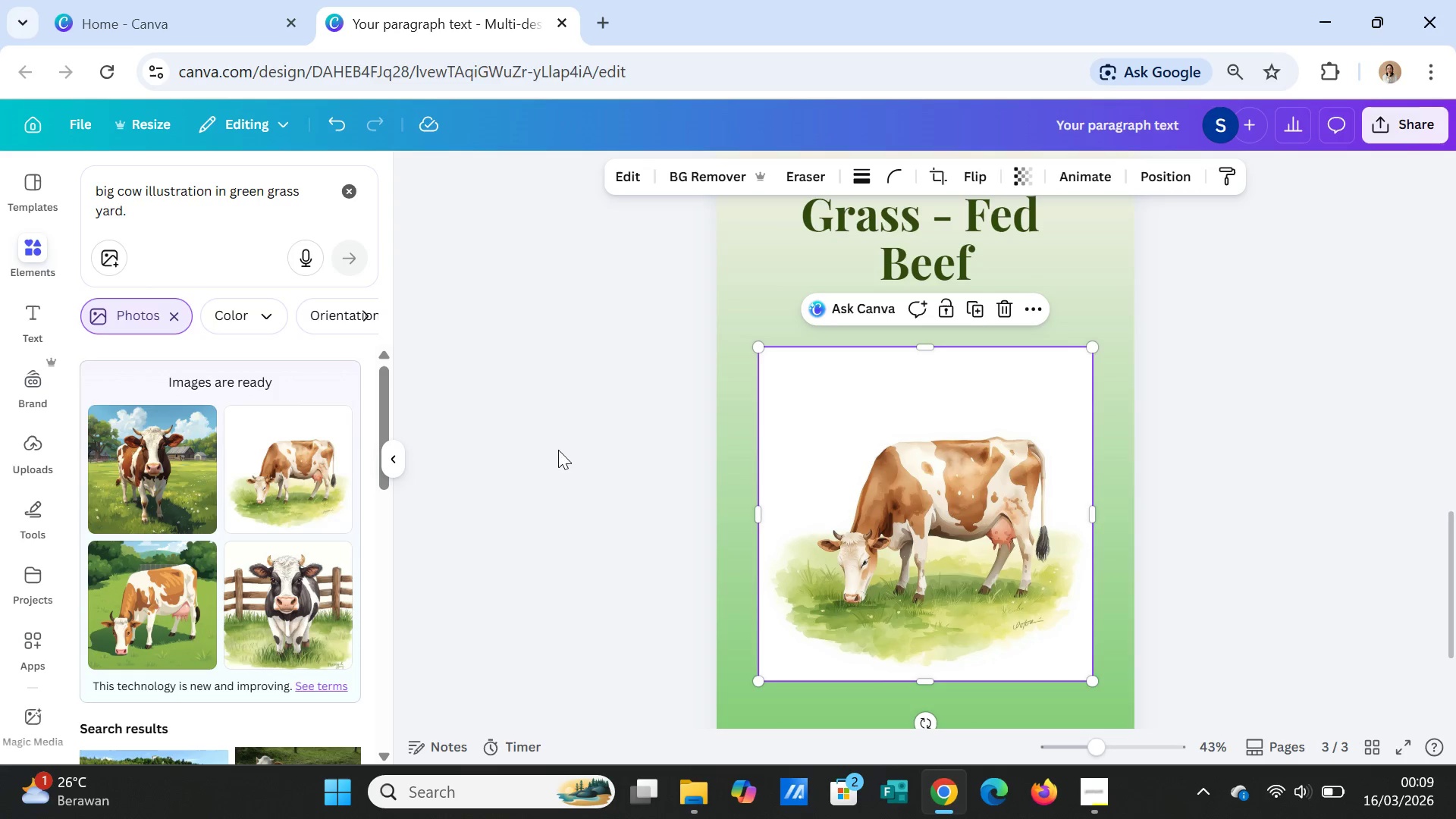 
wait(5.73)
 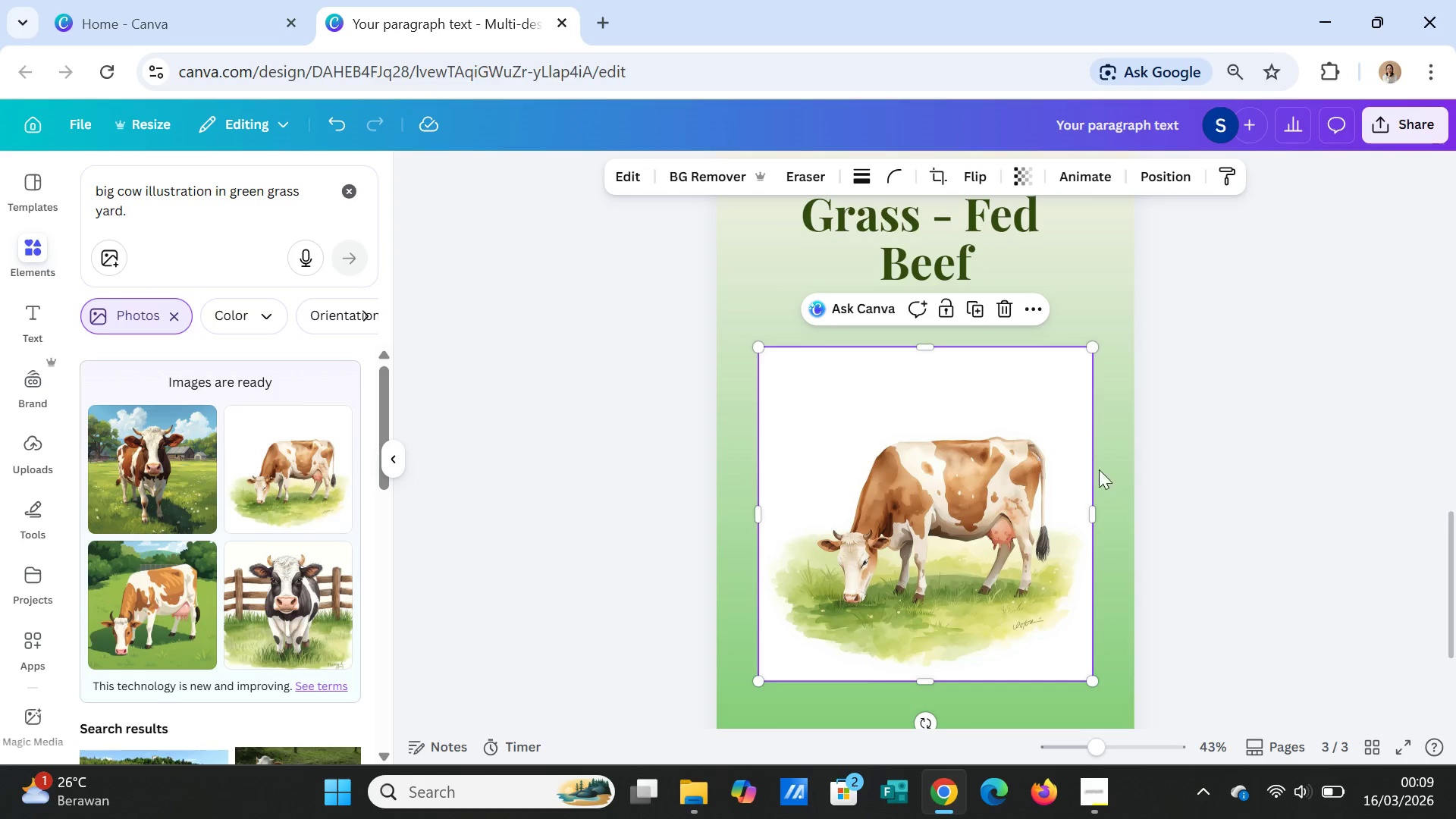 
key(Delete)
 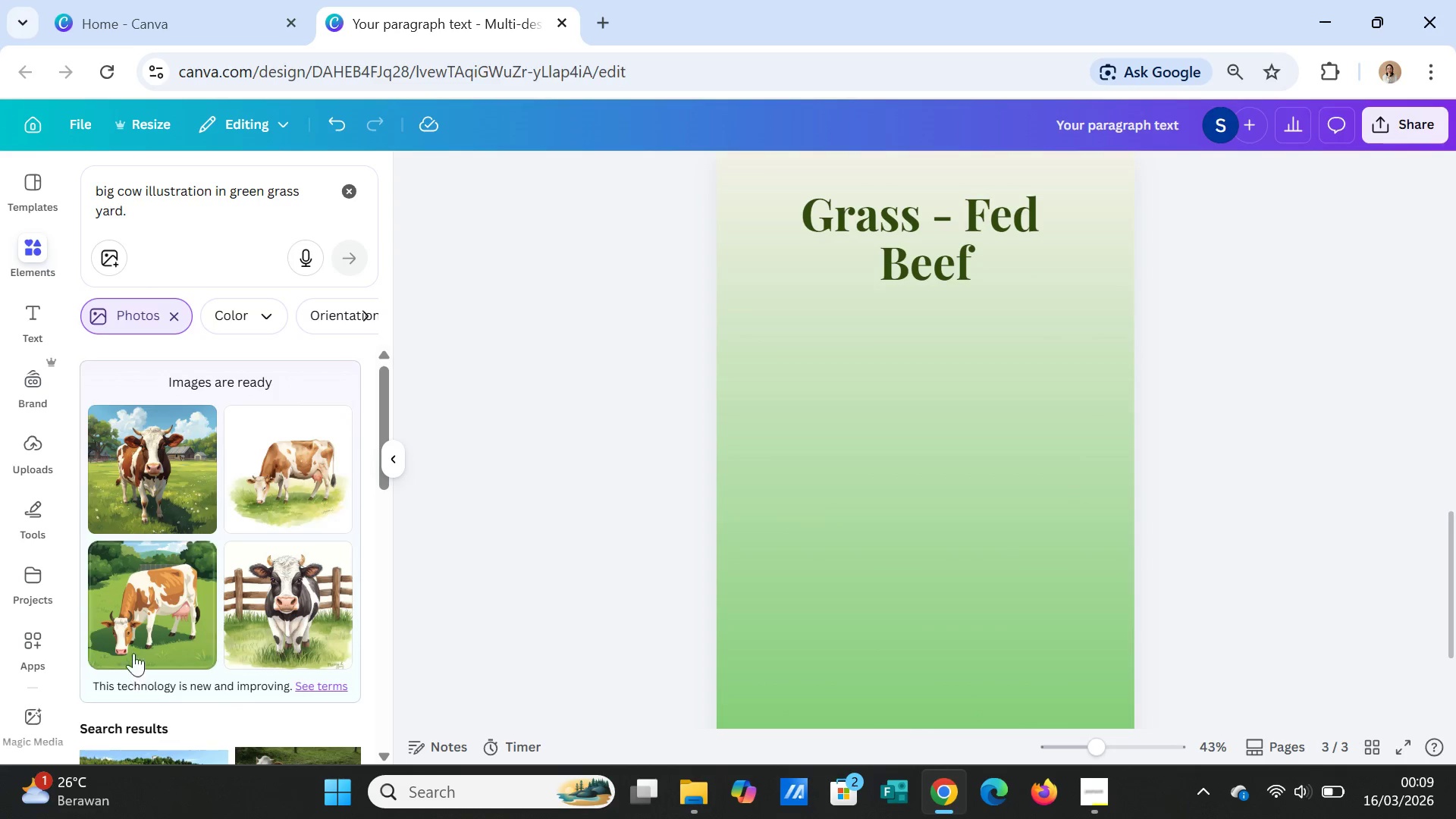 
left_click([133, 604])
 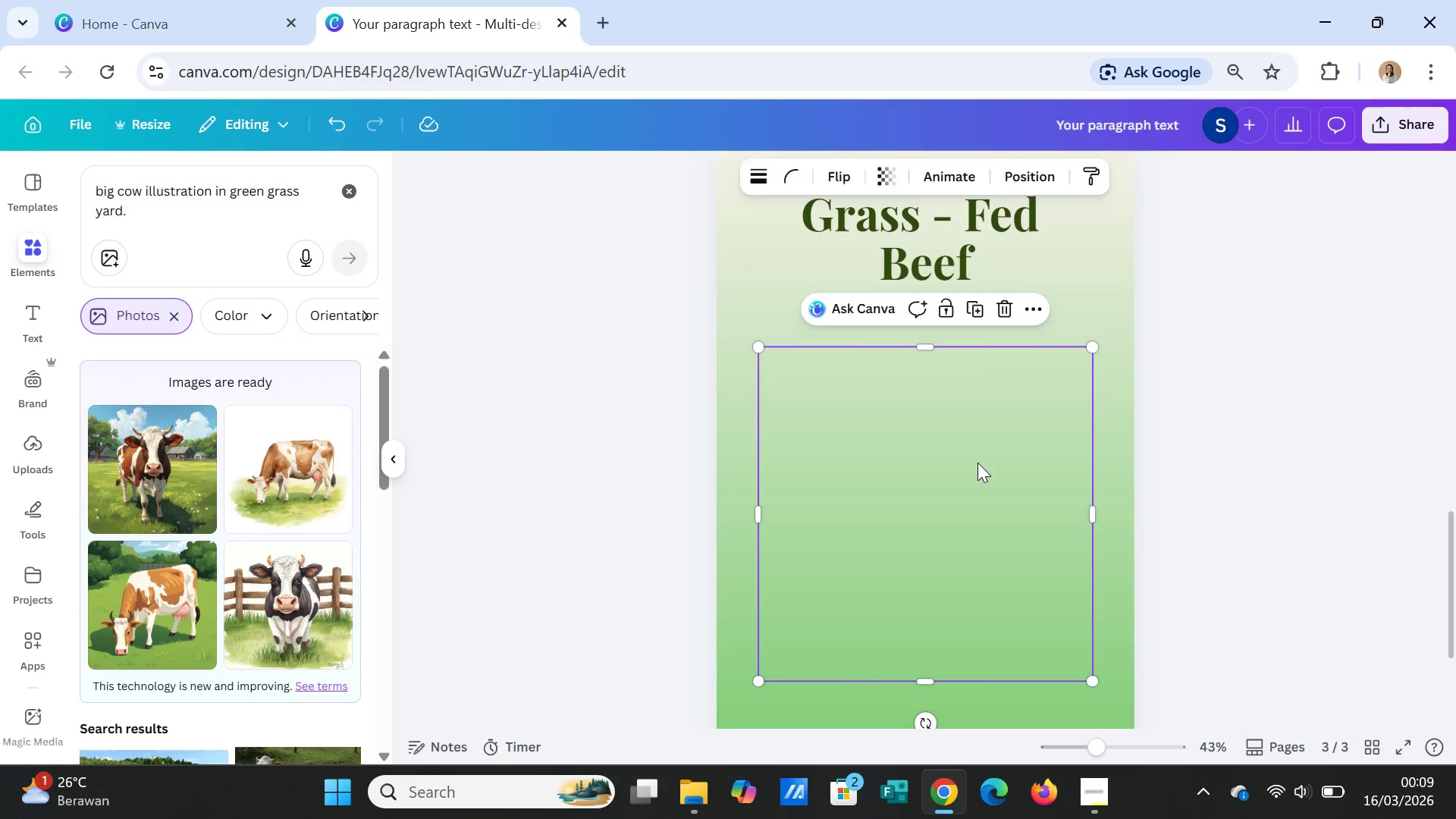 
scroll: coordinate [977, 463], scroll_direction: up, amount: 1.0
 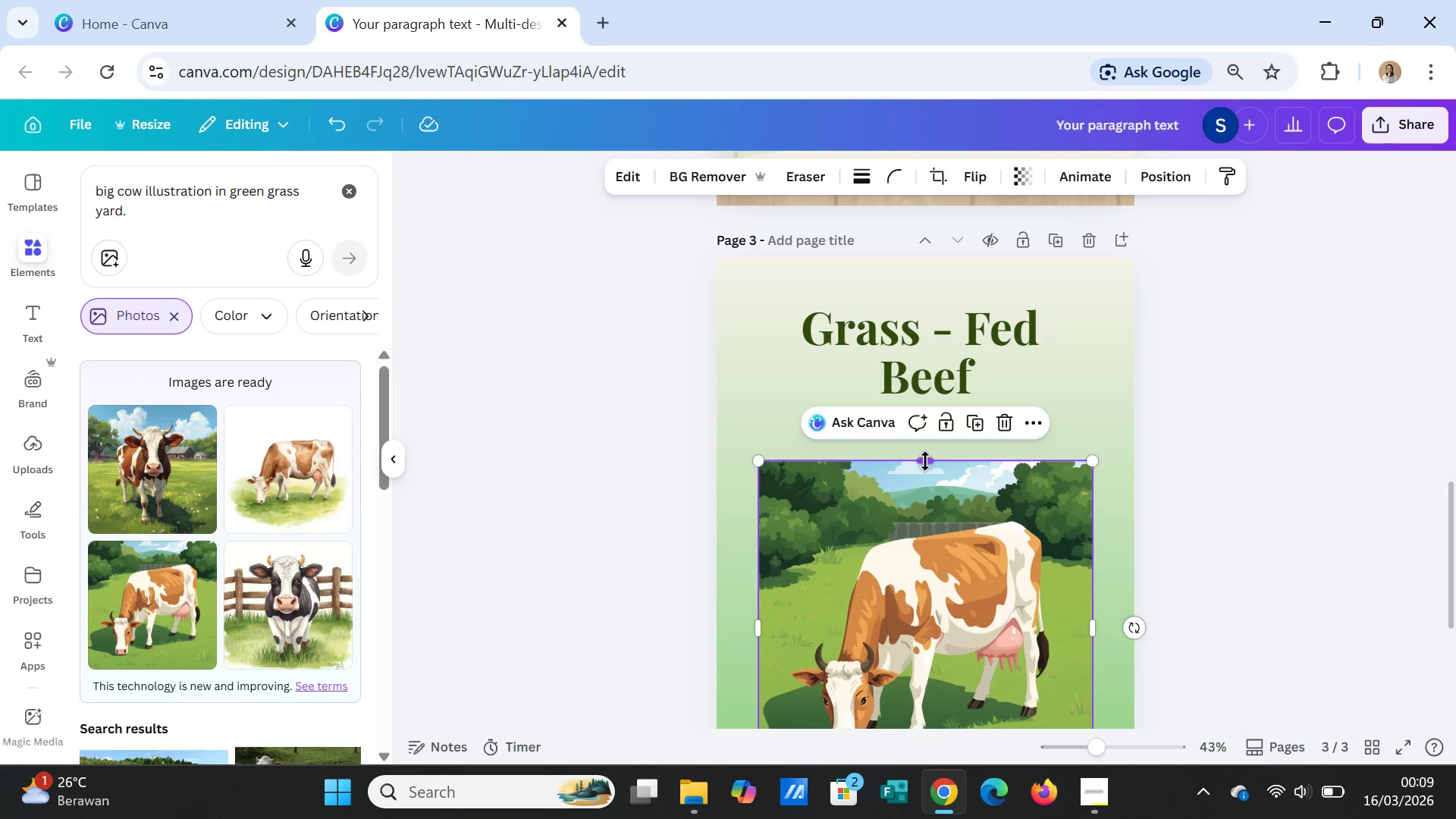 
wait(10.96)
 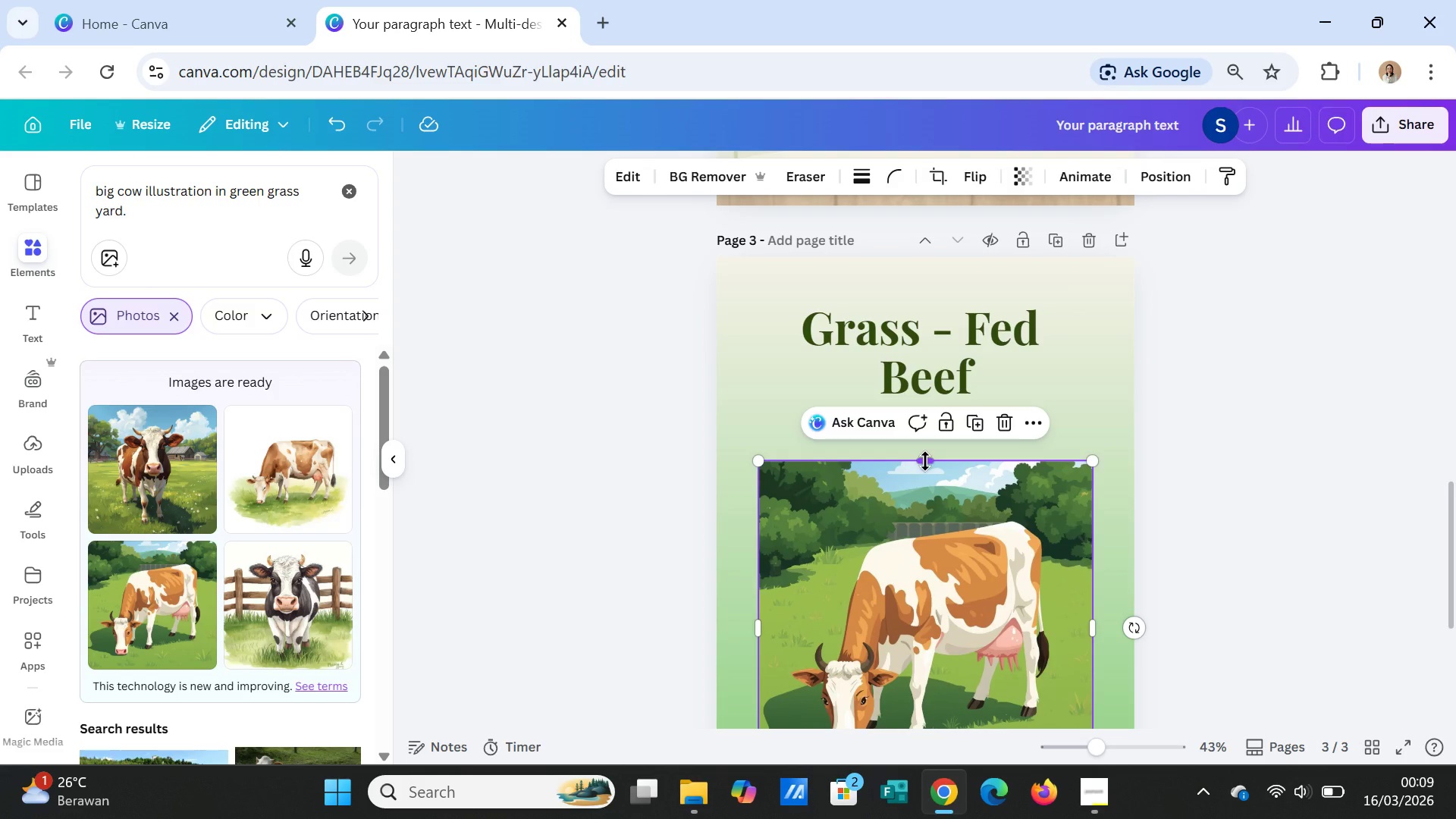 
left_click([931, 566])
 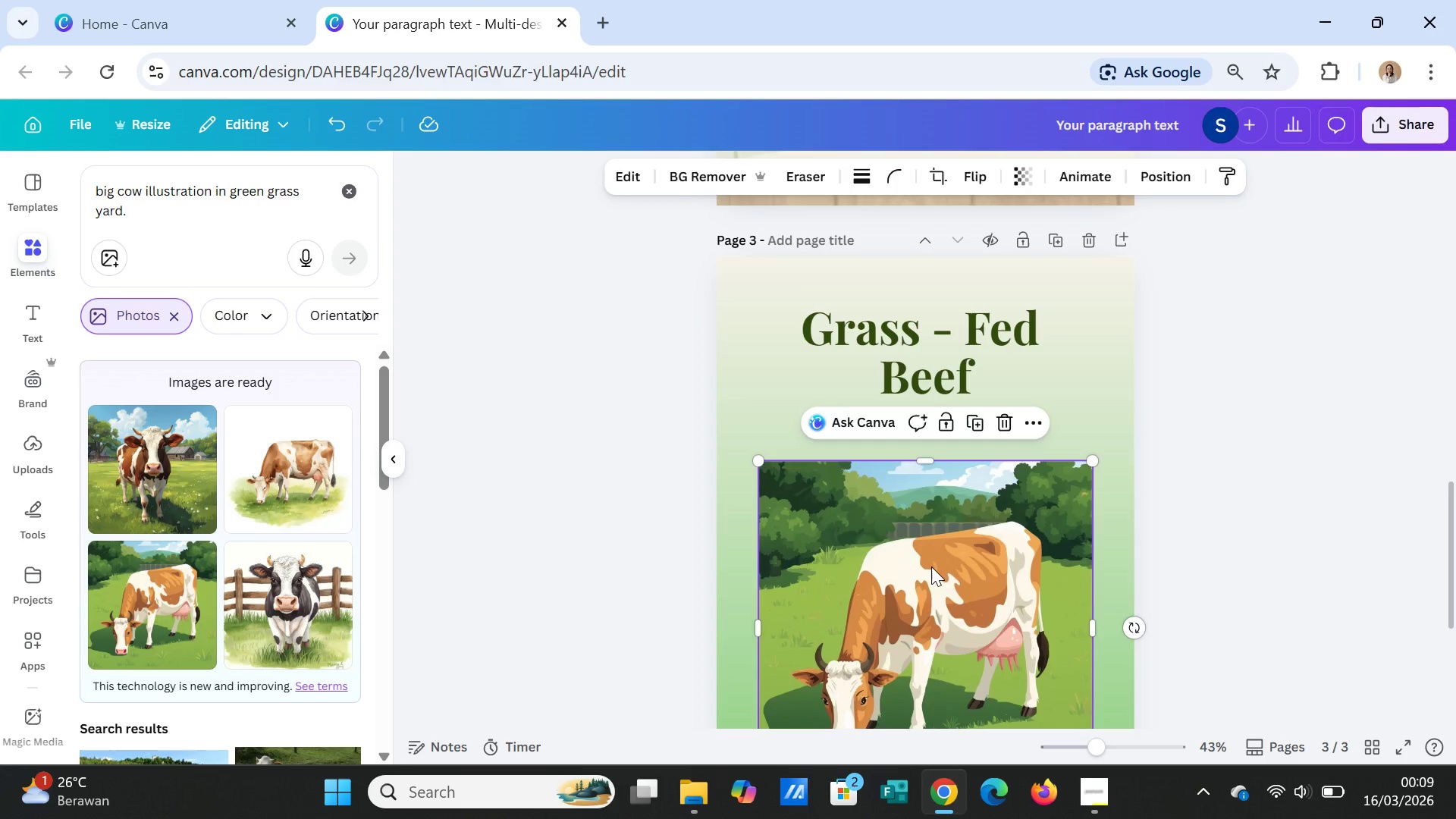 
key(Delete)
 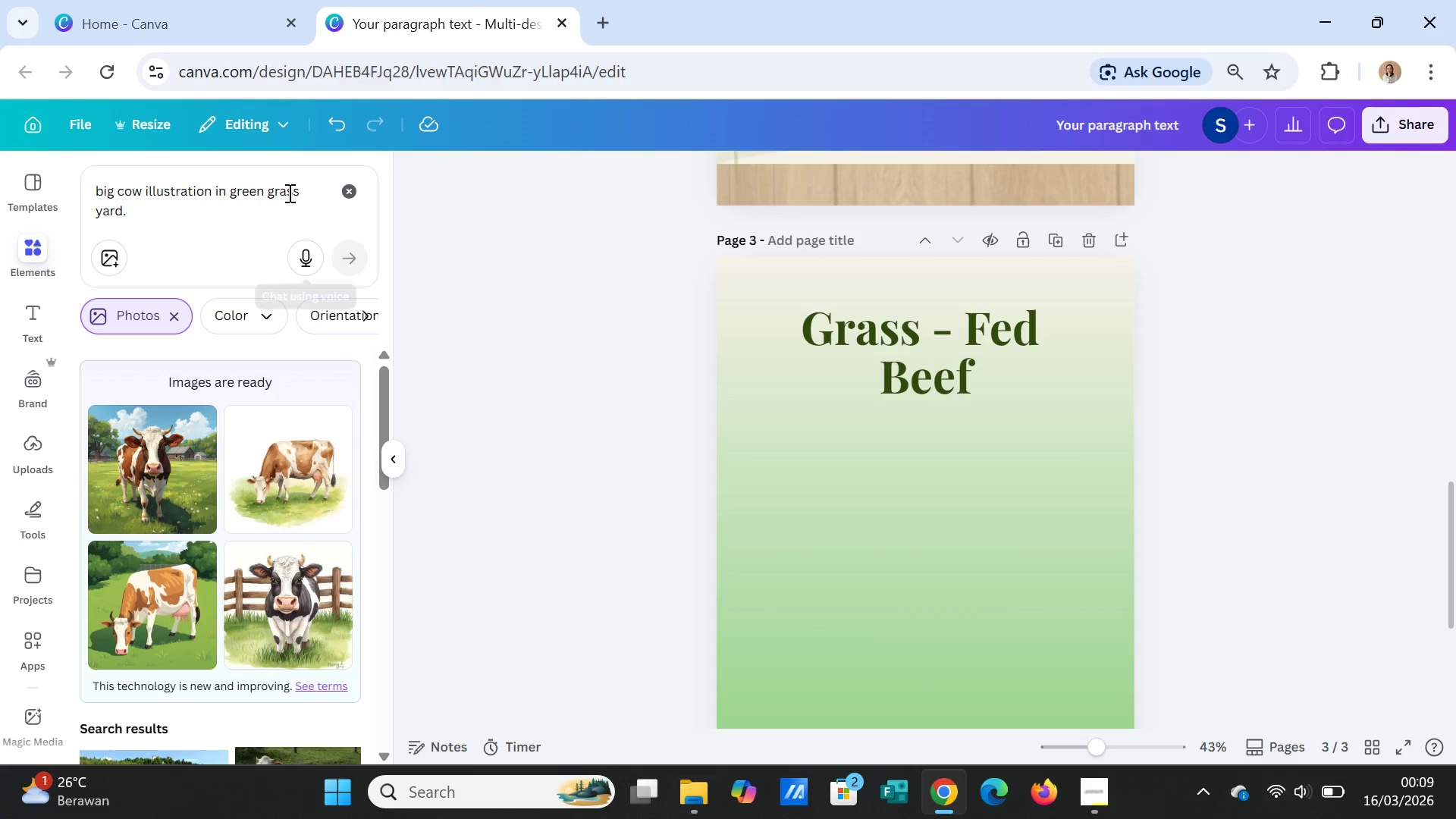 
left_click([310, 204])
 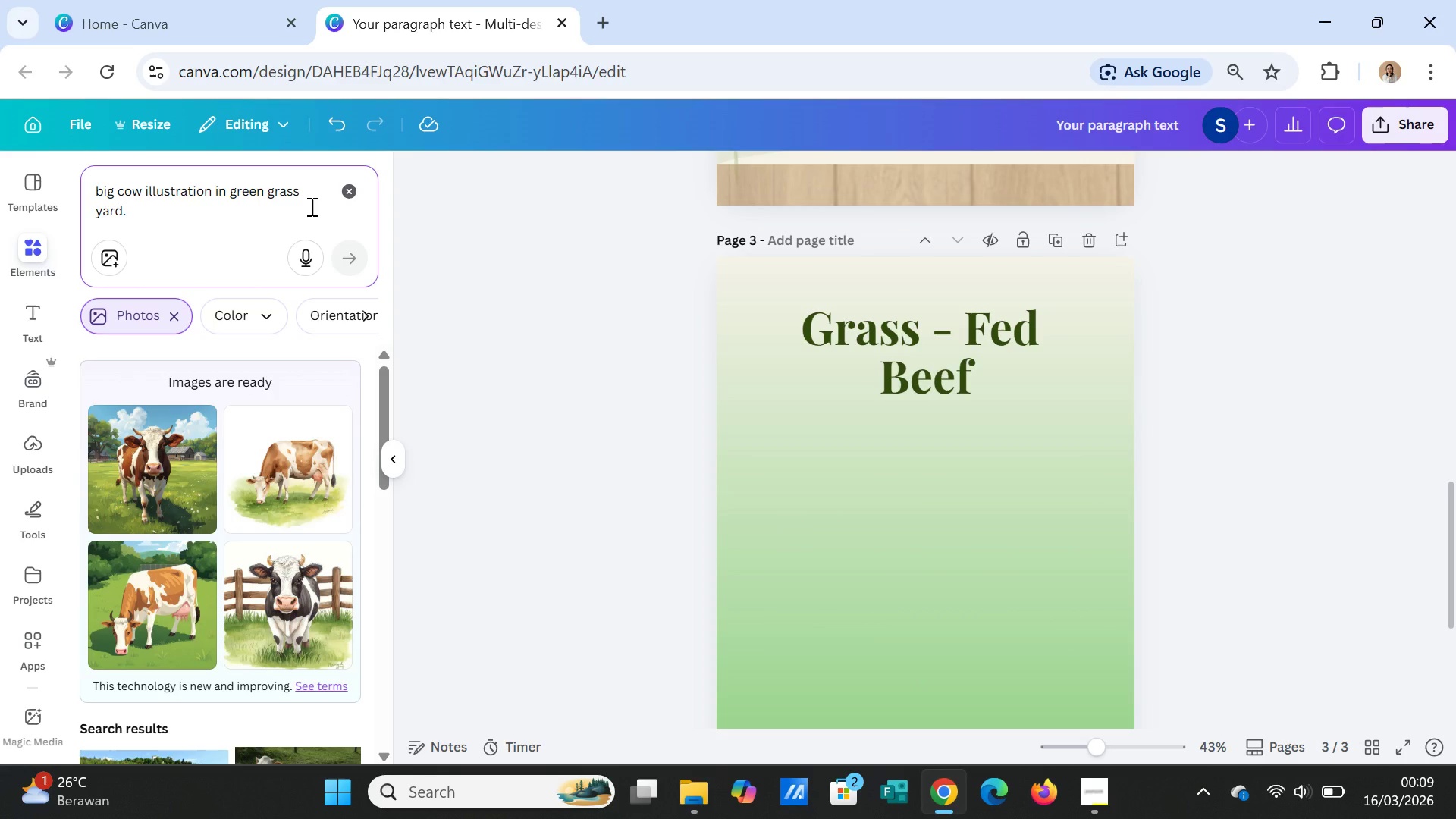 
key(Backspace)
 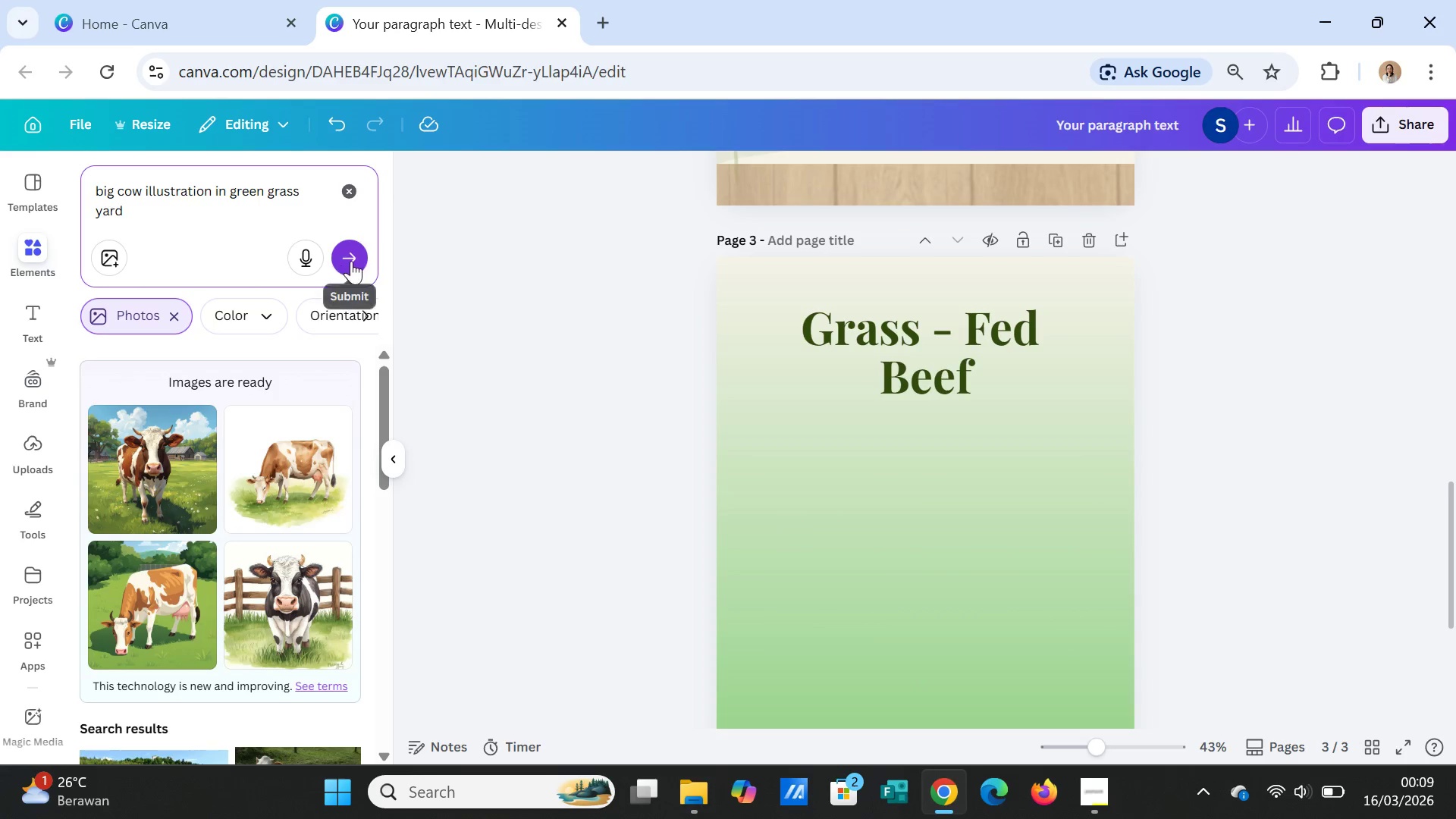 
left_click([351, 261])
 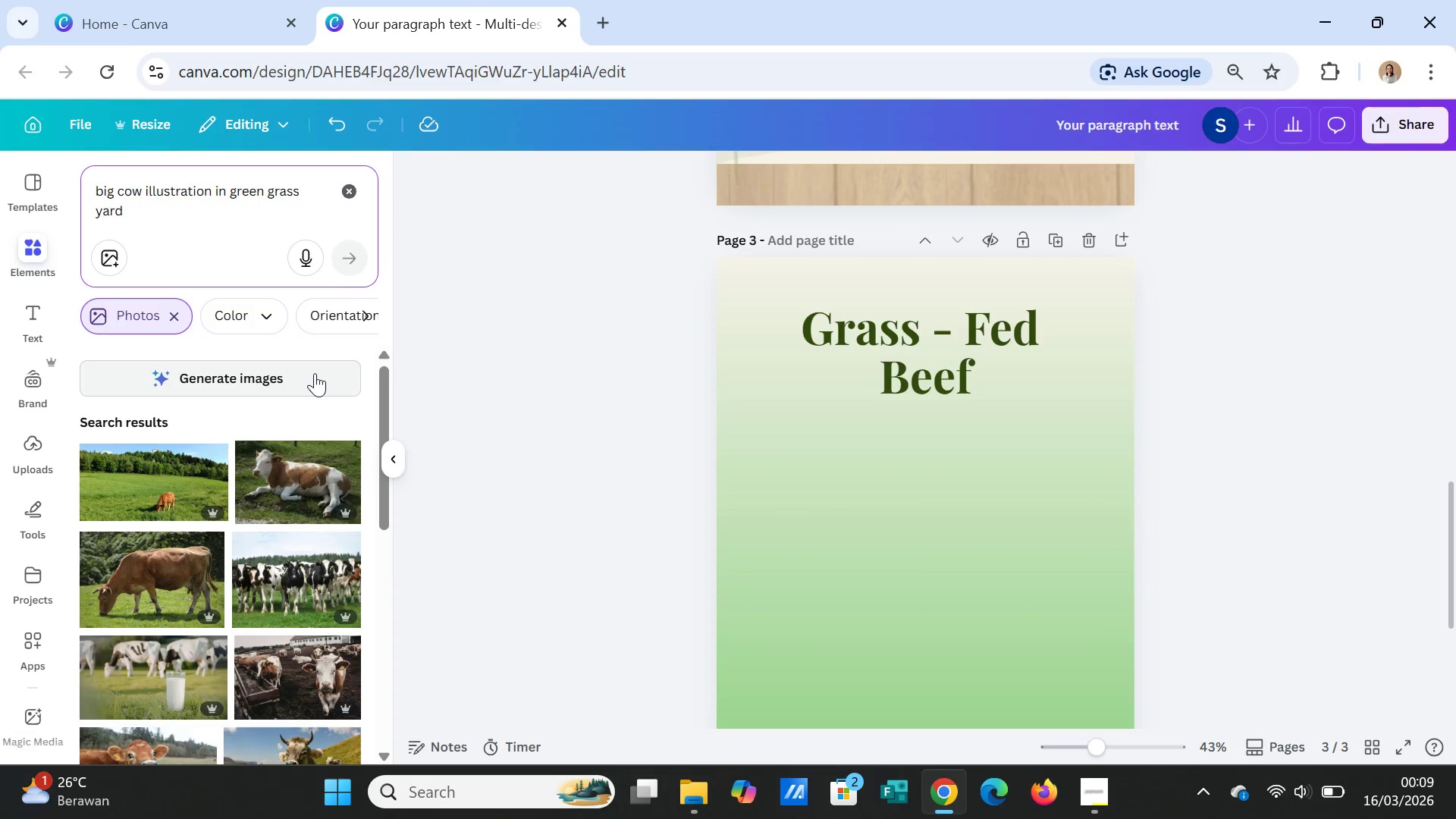 
left_click([315, 373])
 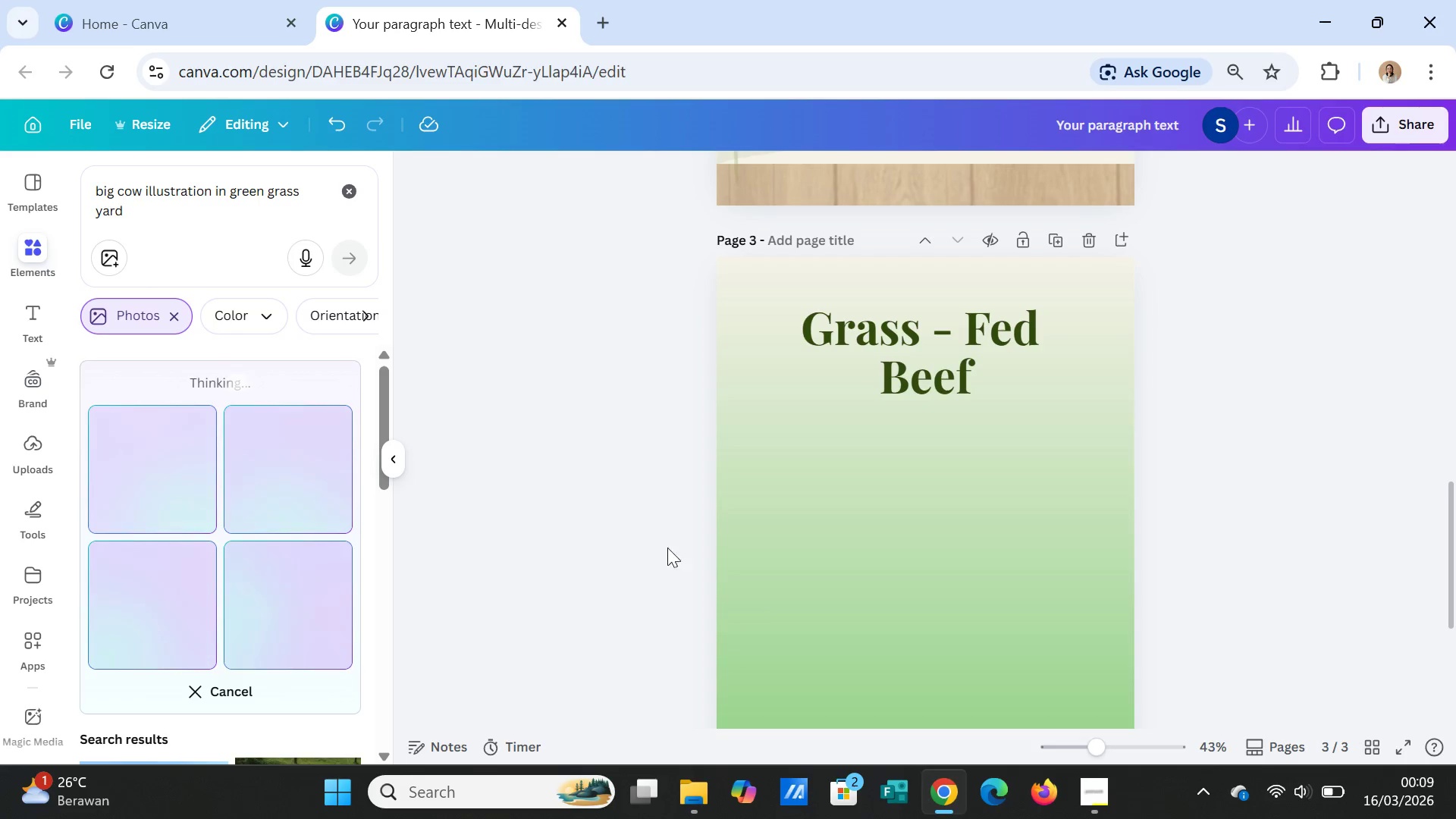 
wait(19.33)
 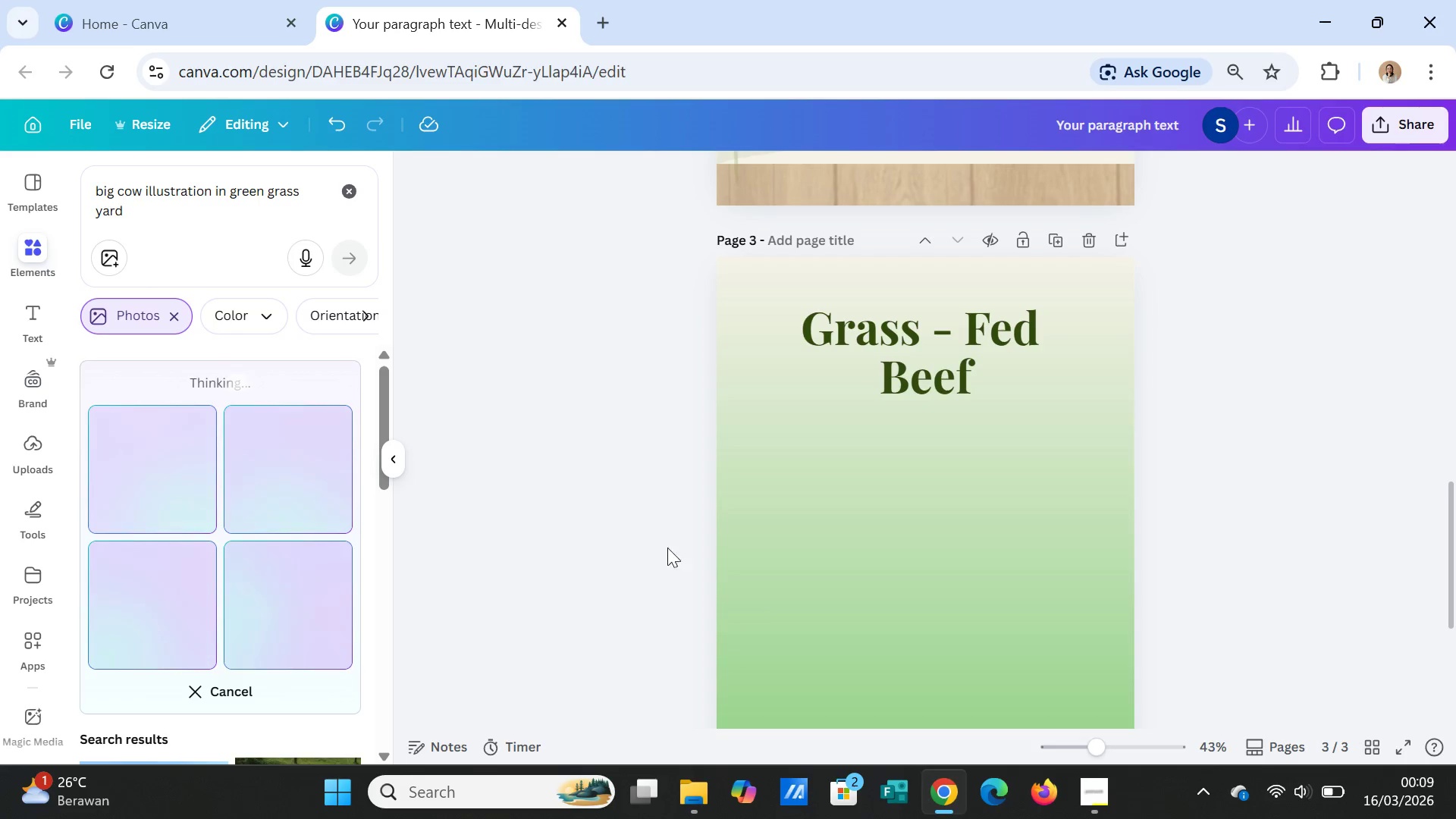 
scroll: coordinate [887, 608], scroll_direction: up, amount: 5.0
 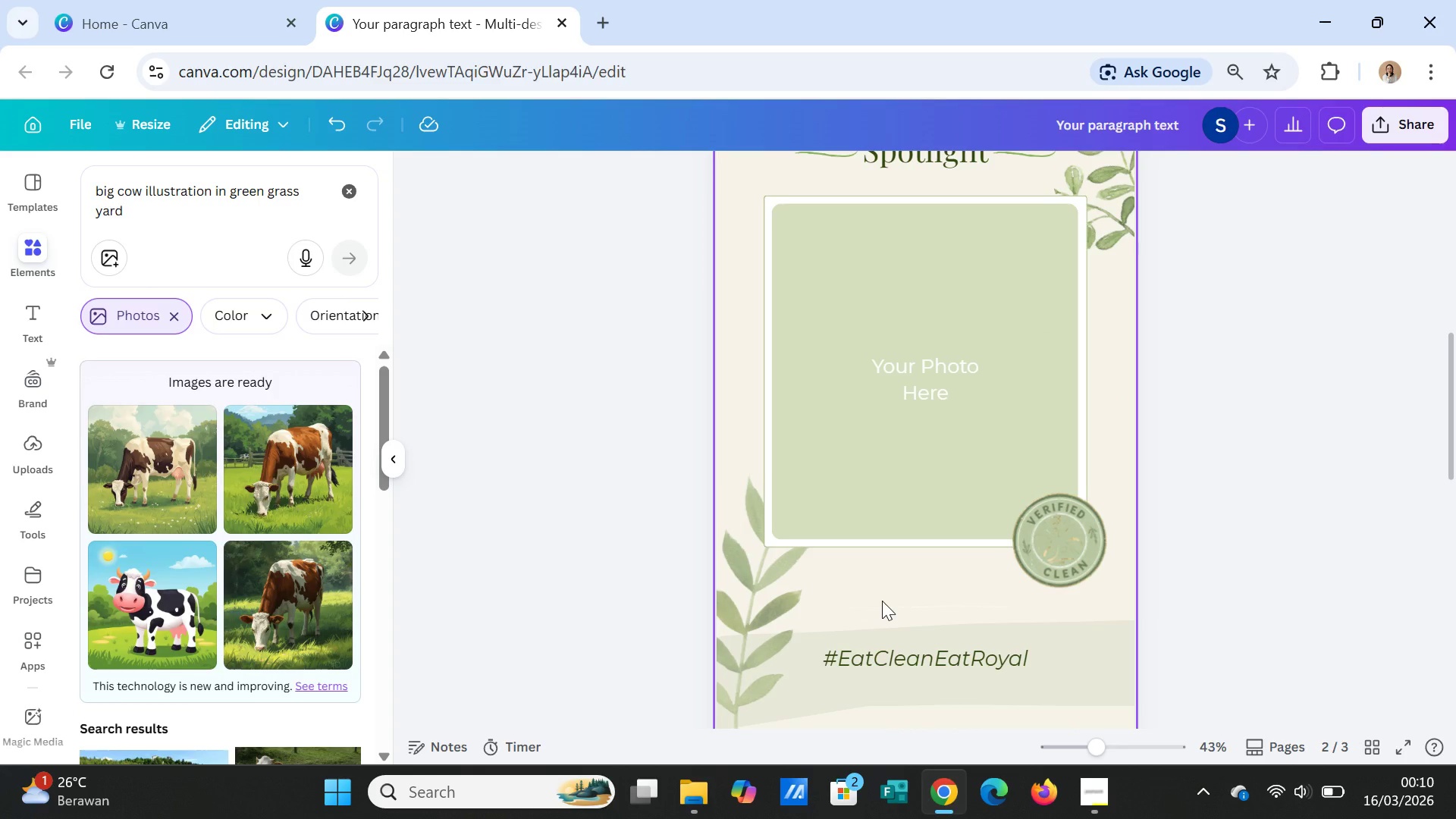 
scroll: coordinate [881, 600], scroll_direction: down, amount: 6.0
 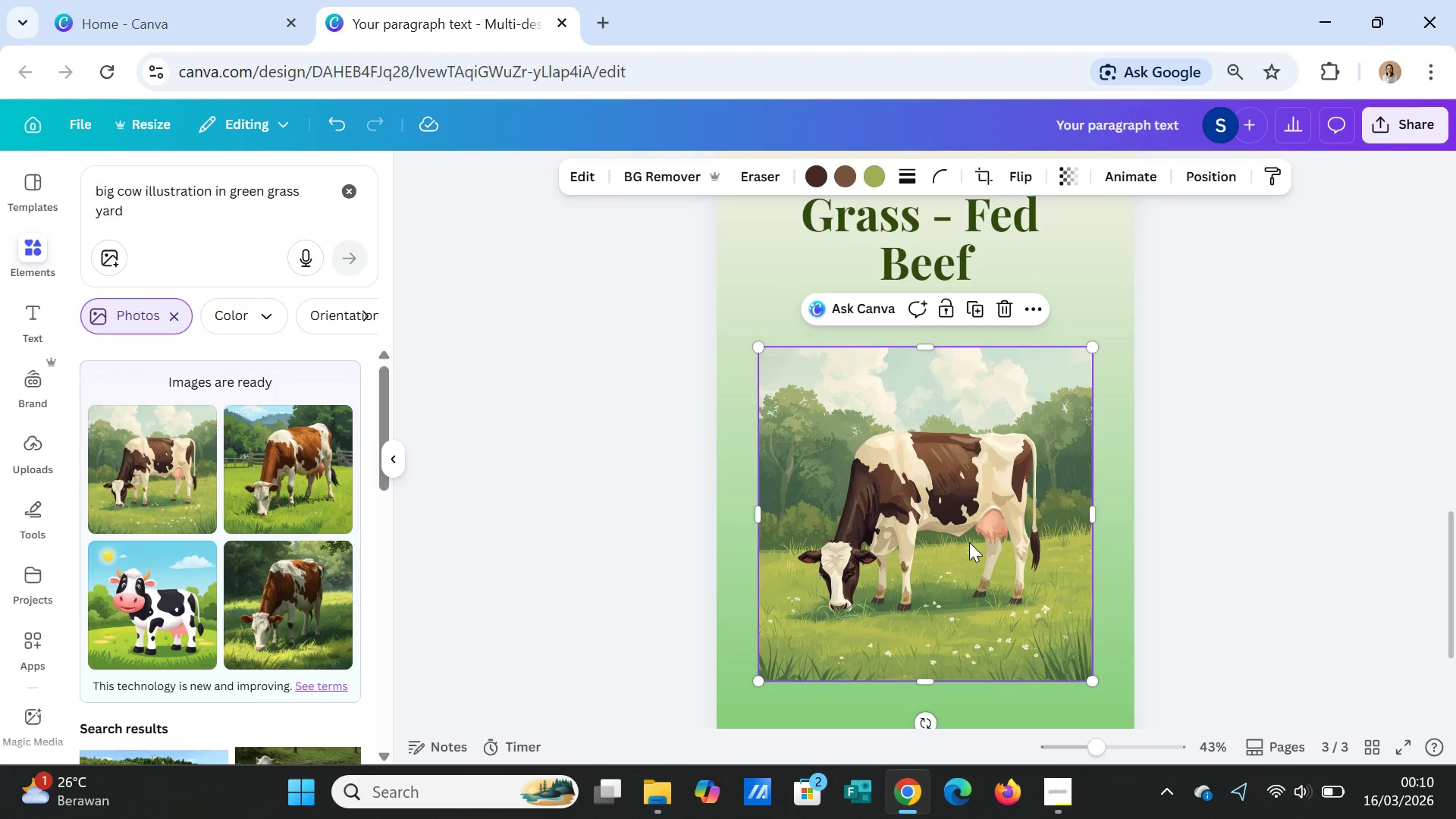 
wait(6.05)
 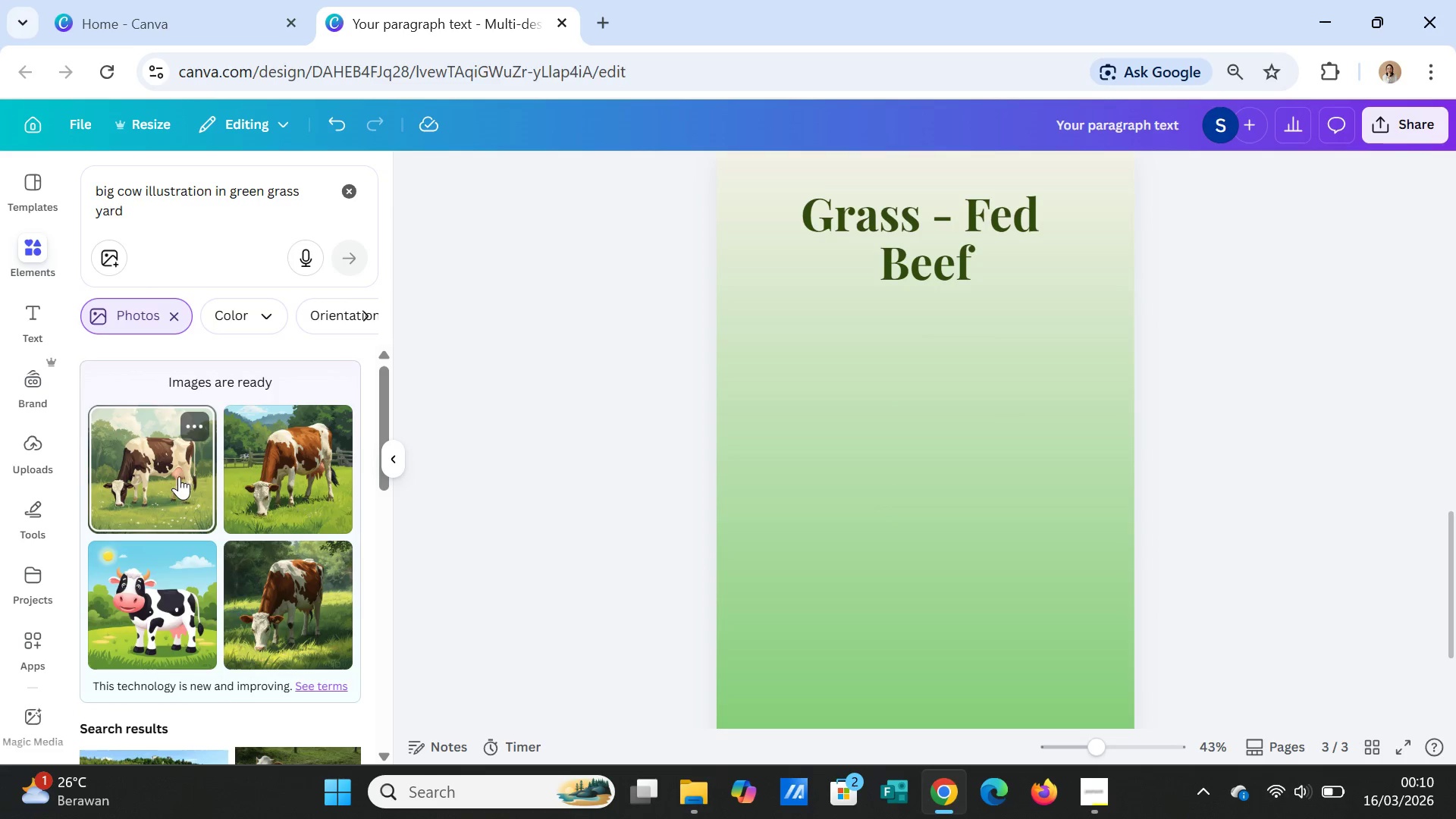 
scroll: coordinate [977, 545], scroll_direction: up, amount: 1.0
 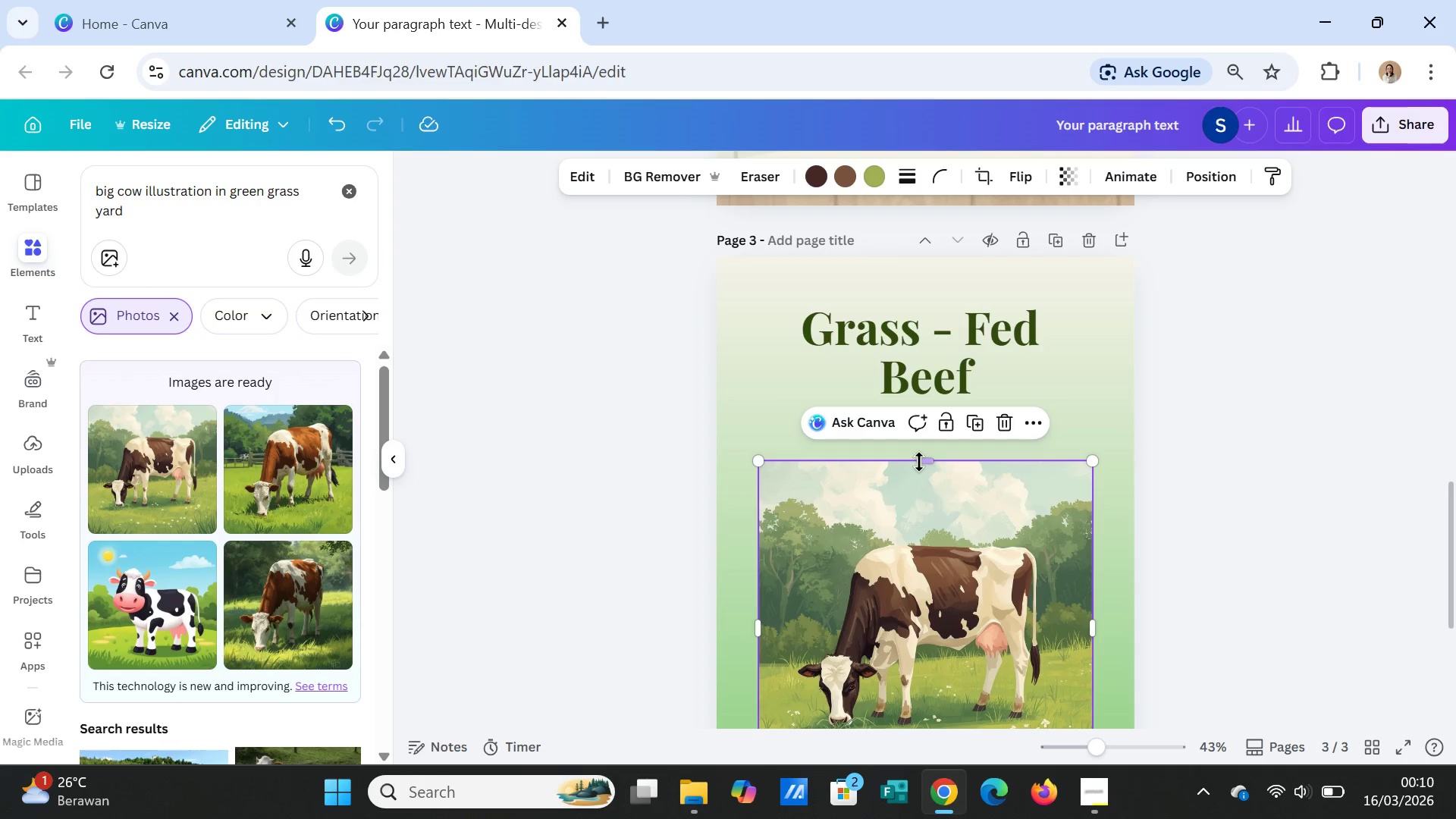 
left_click_drag(start_coordinate=[918, 462], to_coordinate=[896, 355])
 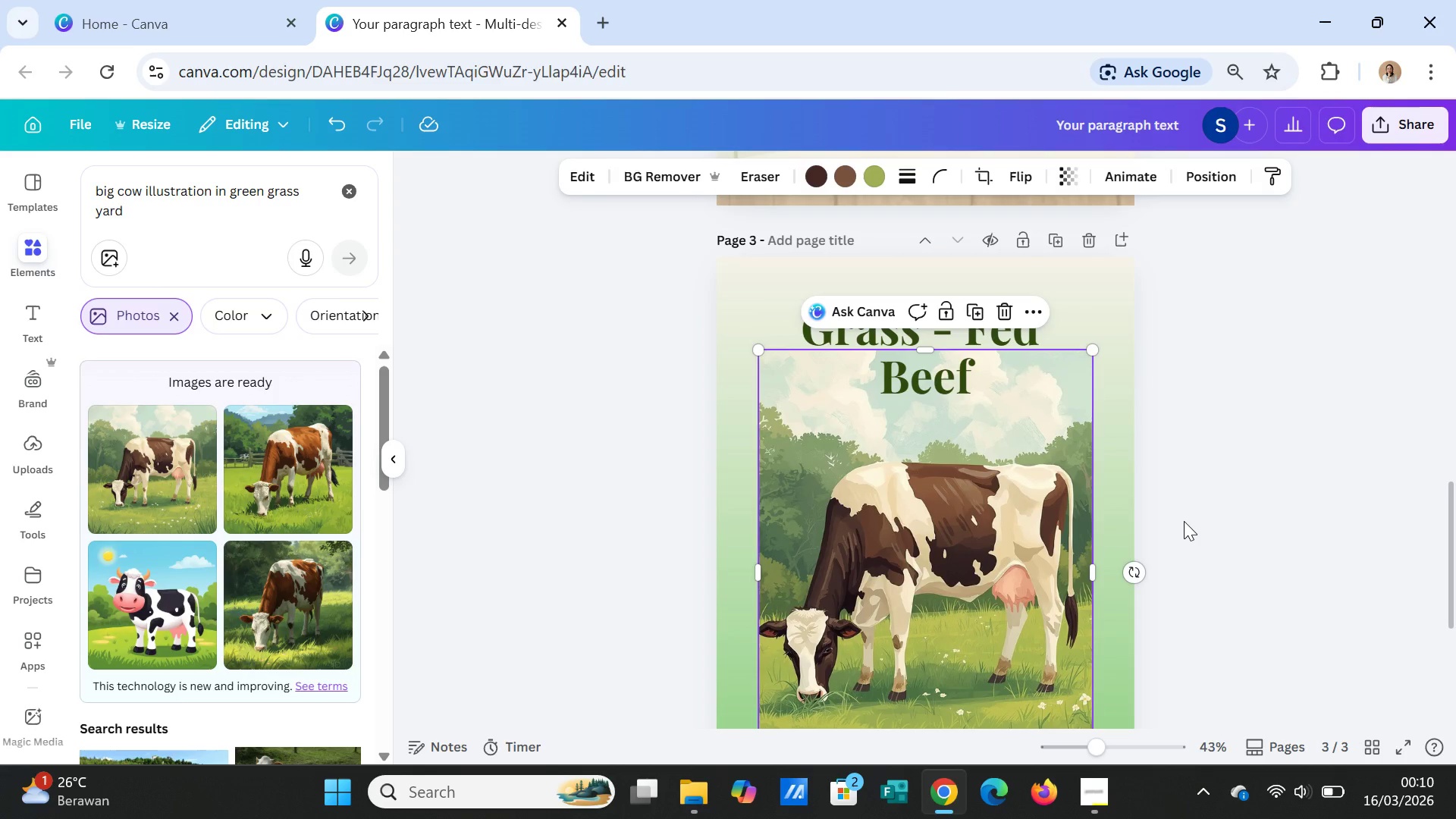 
left_click([1184, 521])
 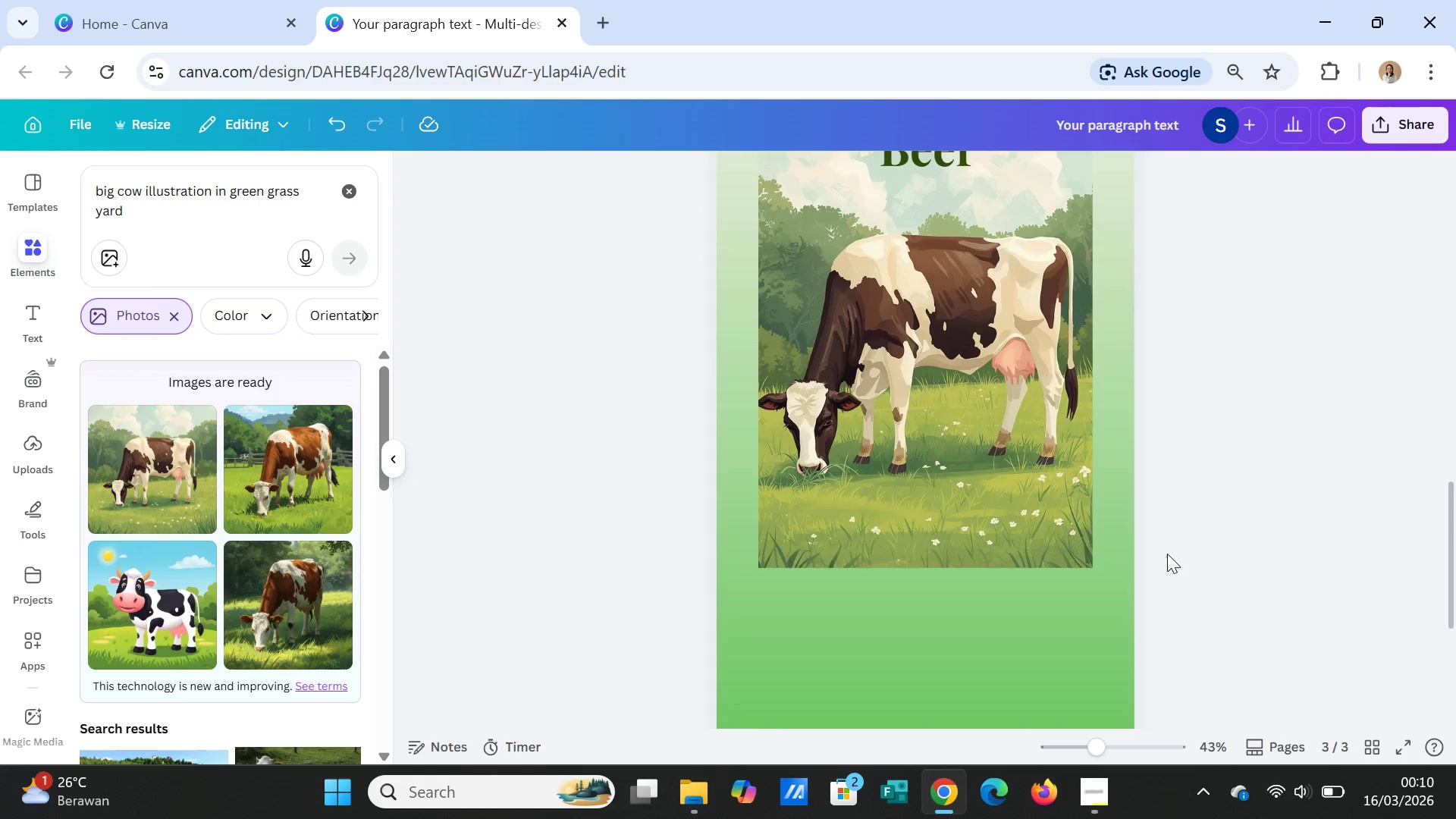 
scroll: coordinate [1167, 554], scroll_direction: down, amount: 2.0
 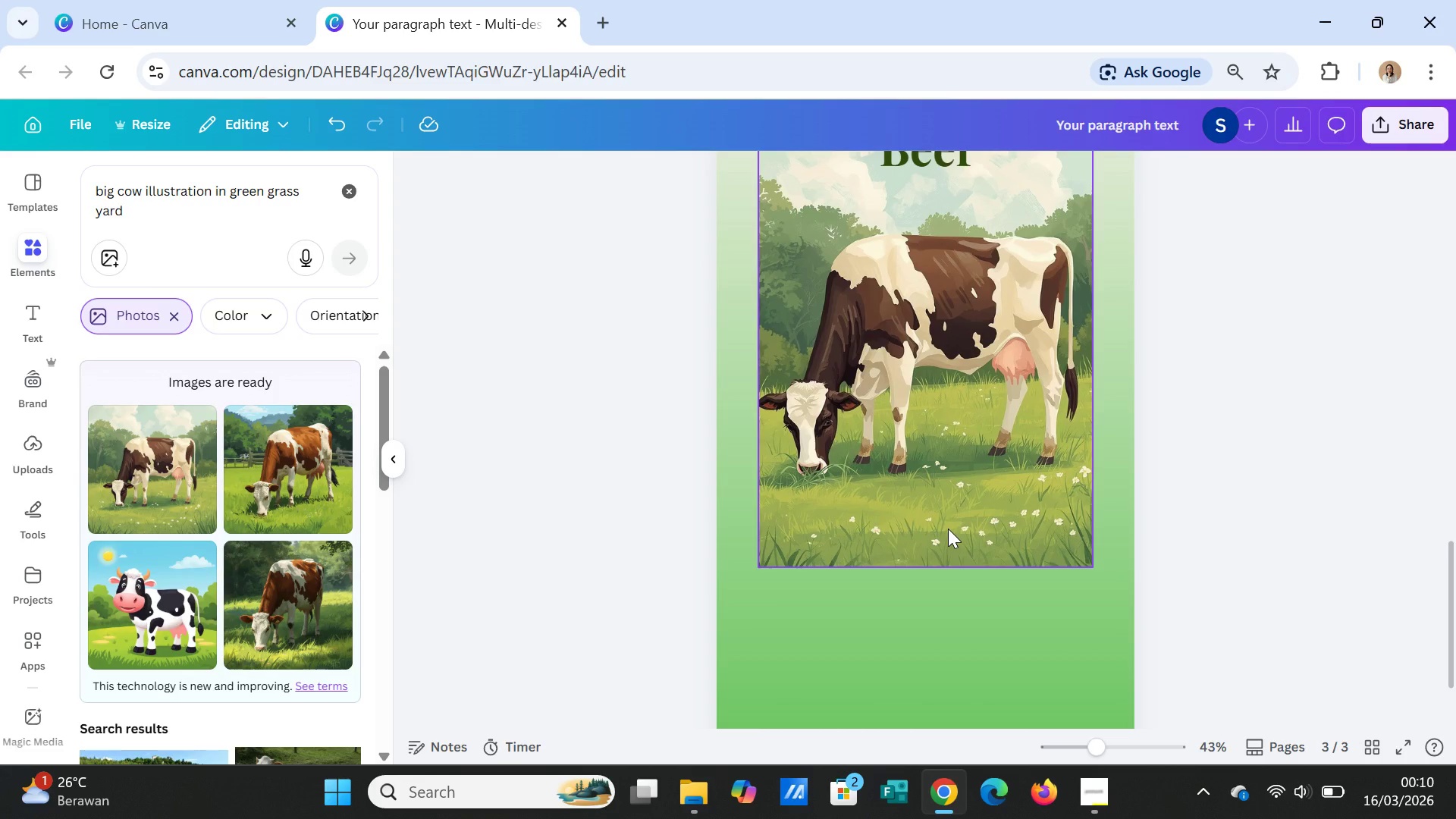 
left_click([948, 529])
 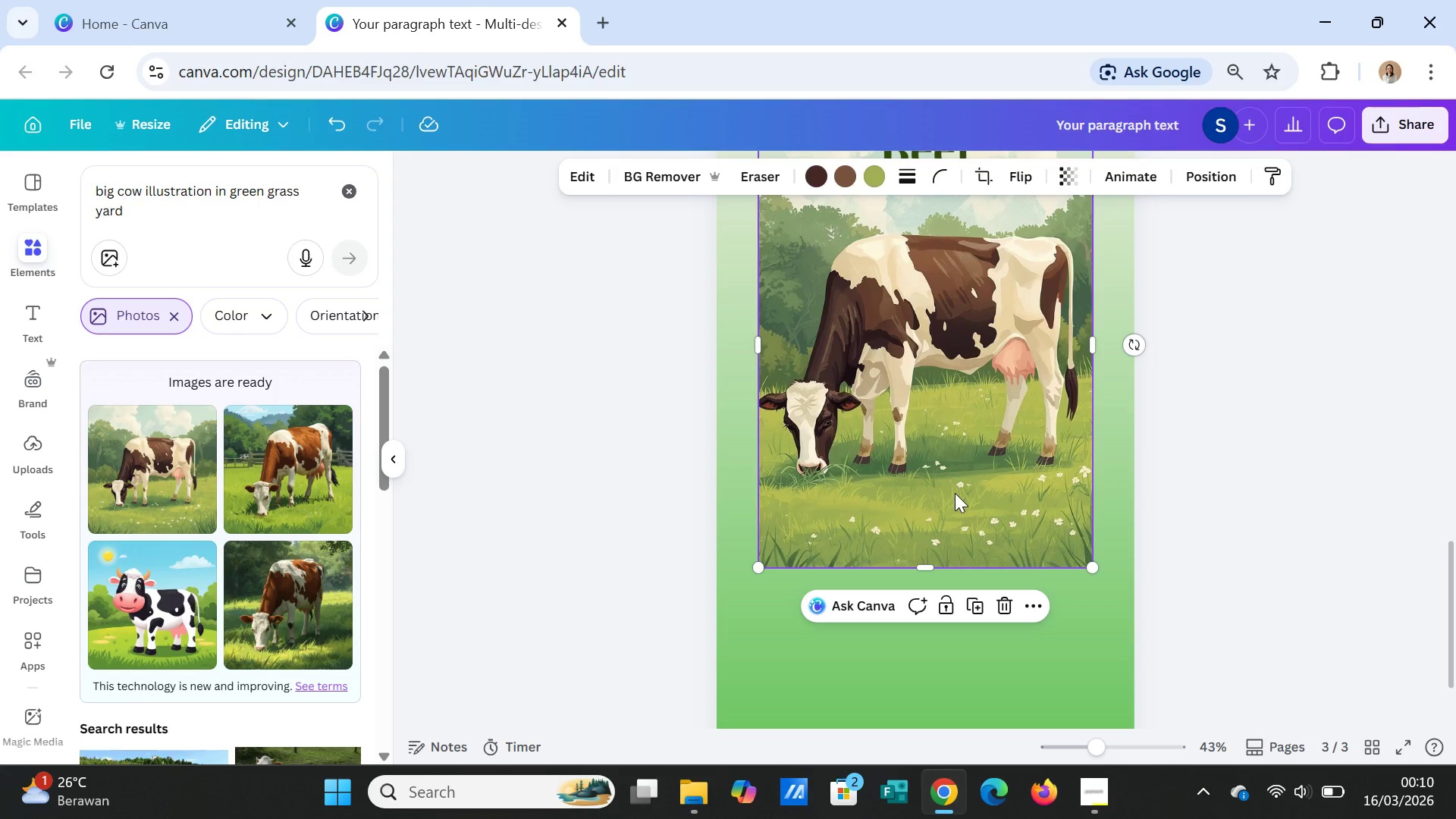 
key(Delete)
 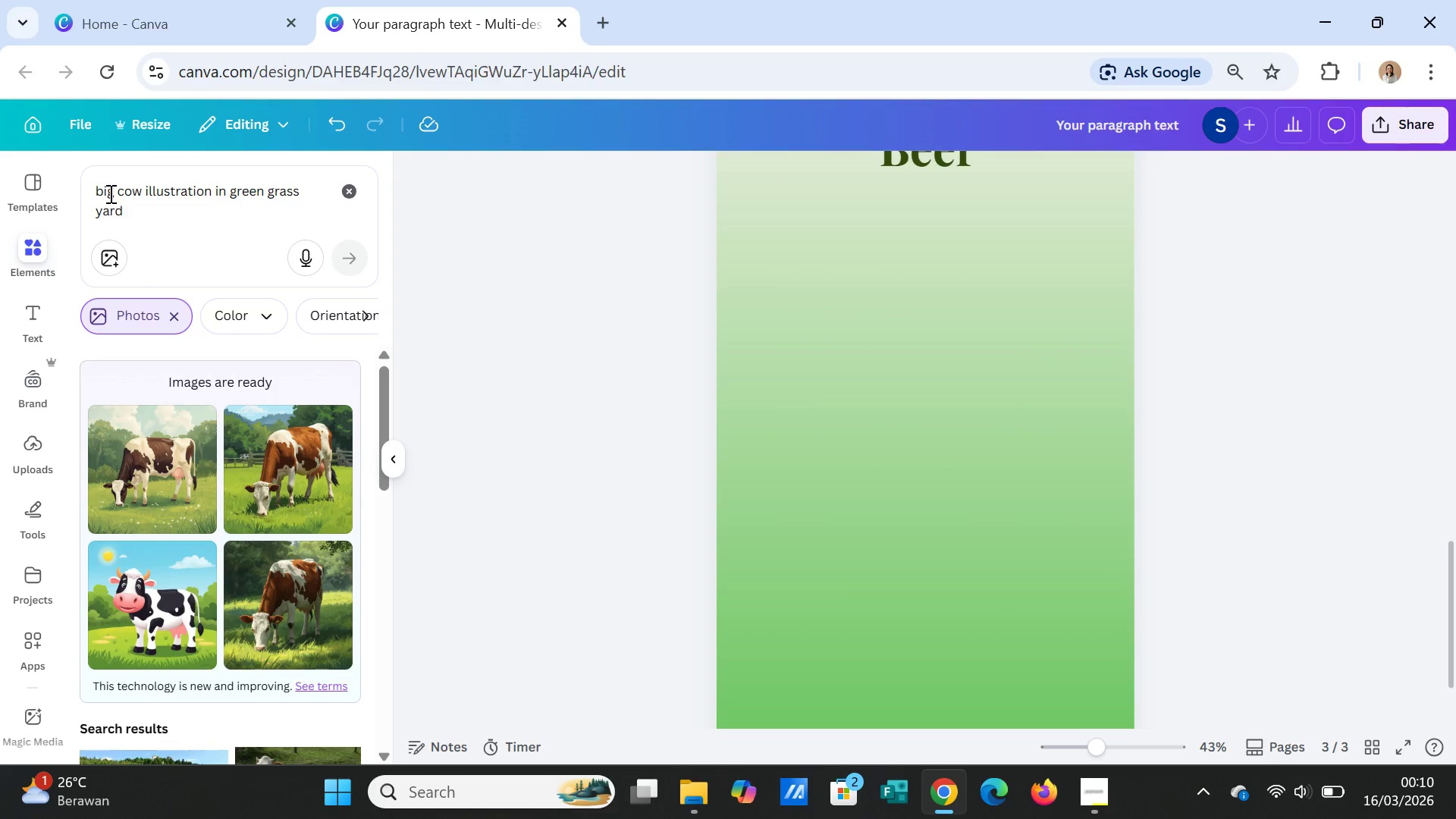 
wait(6.3)
 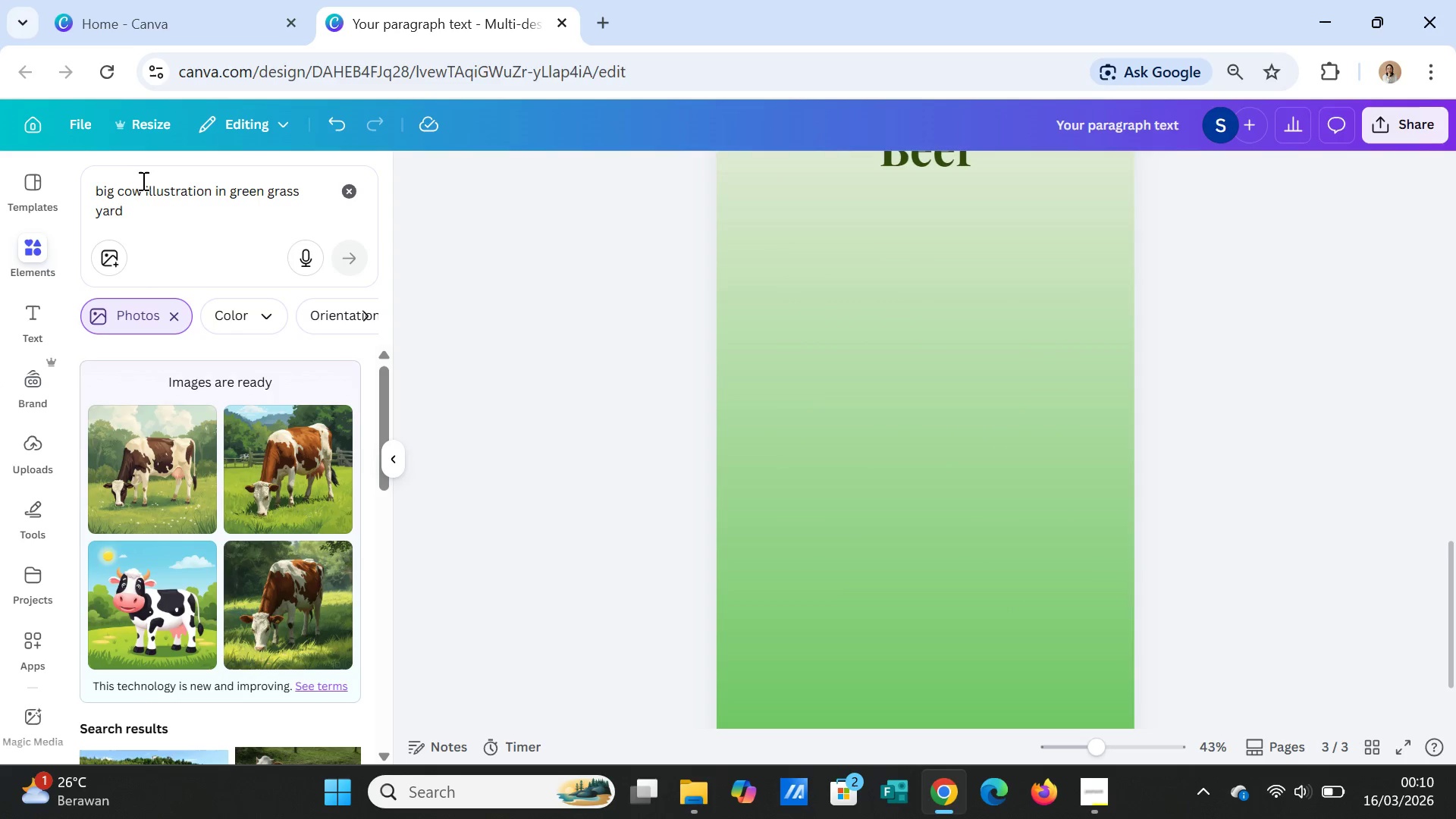 
left_click([116, 192])
 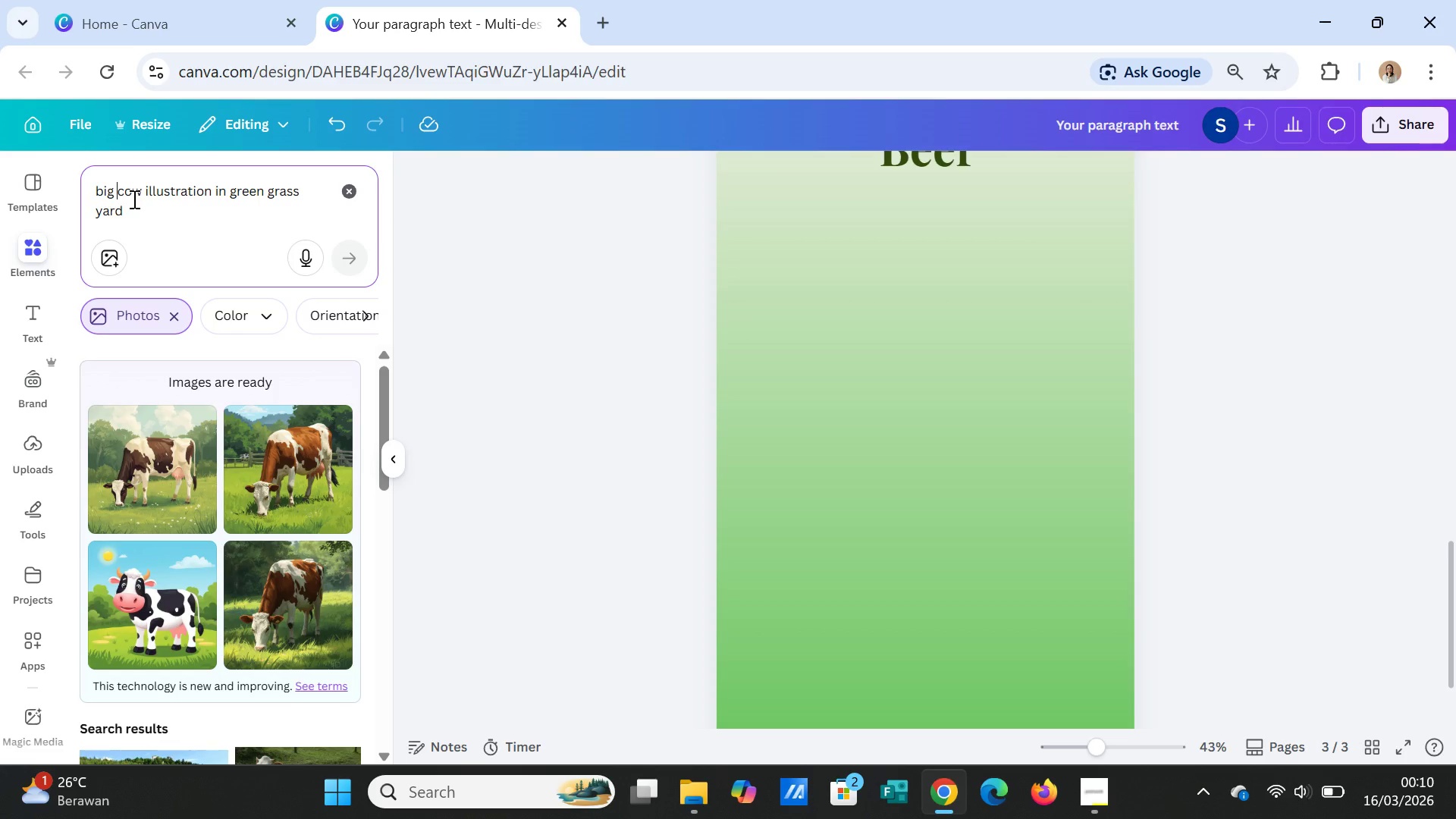 
type(fat )
 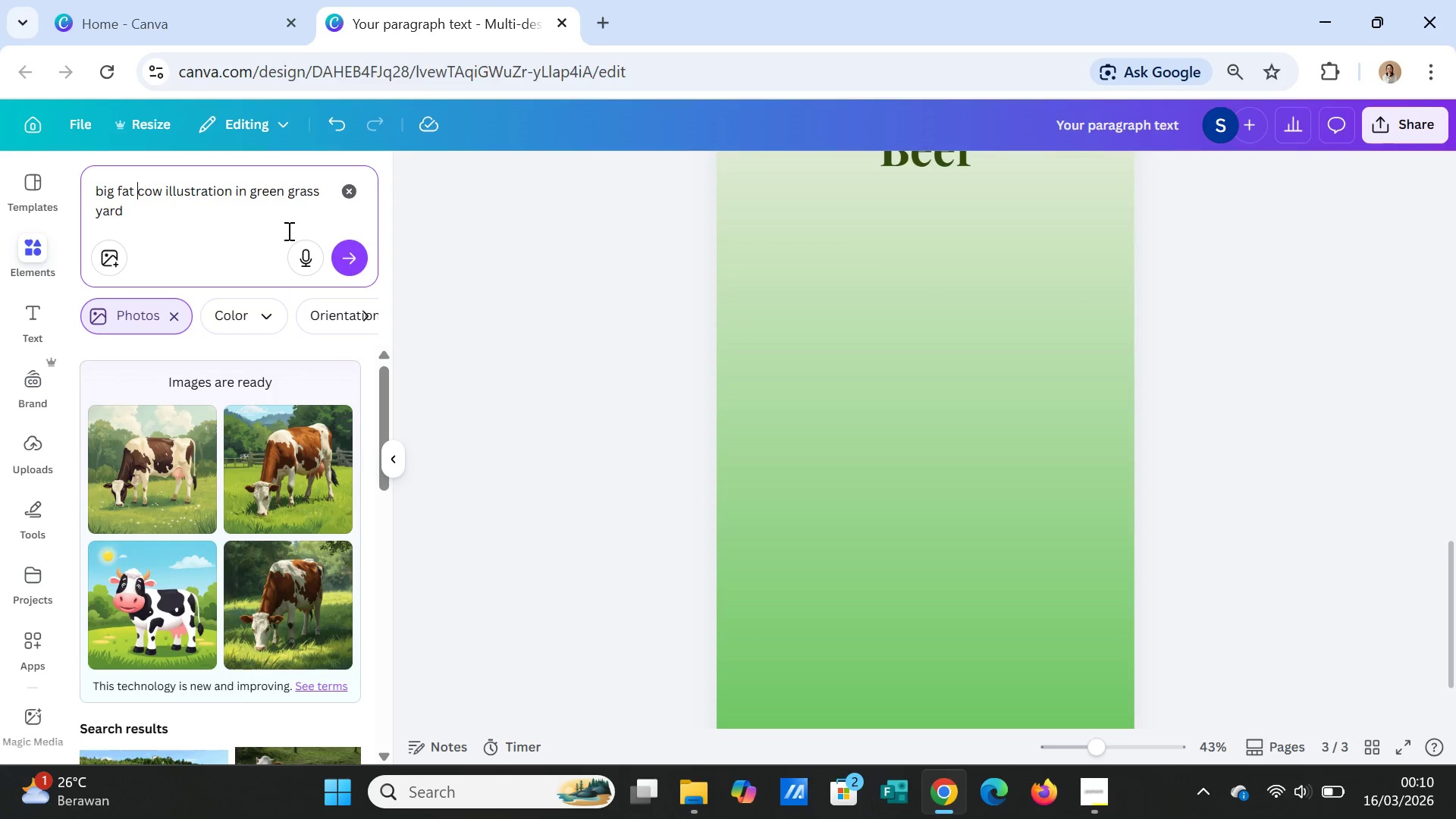 
left_click([363, 248])
 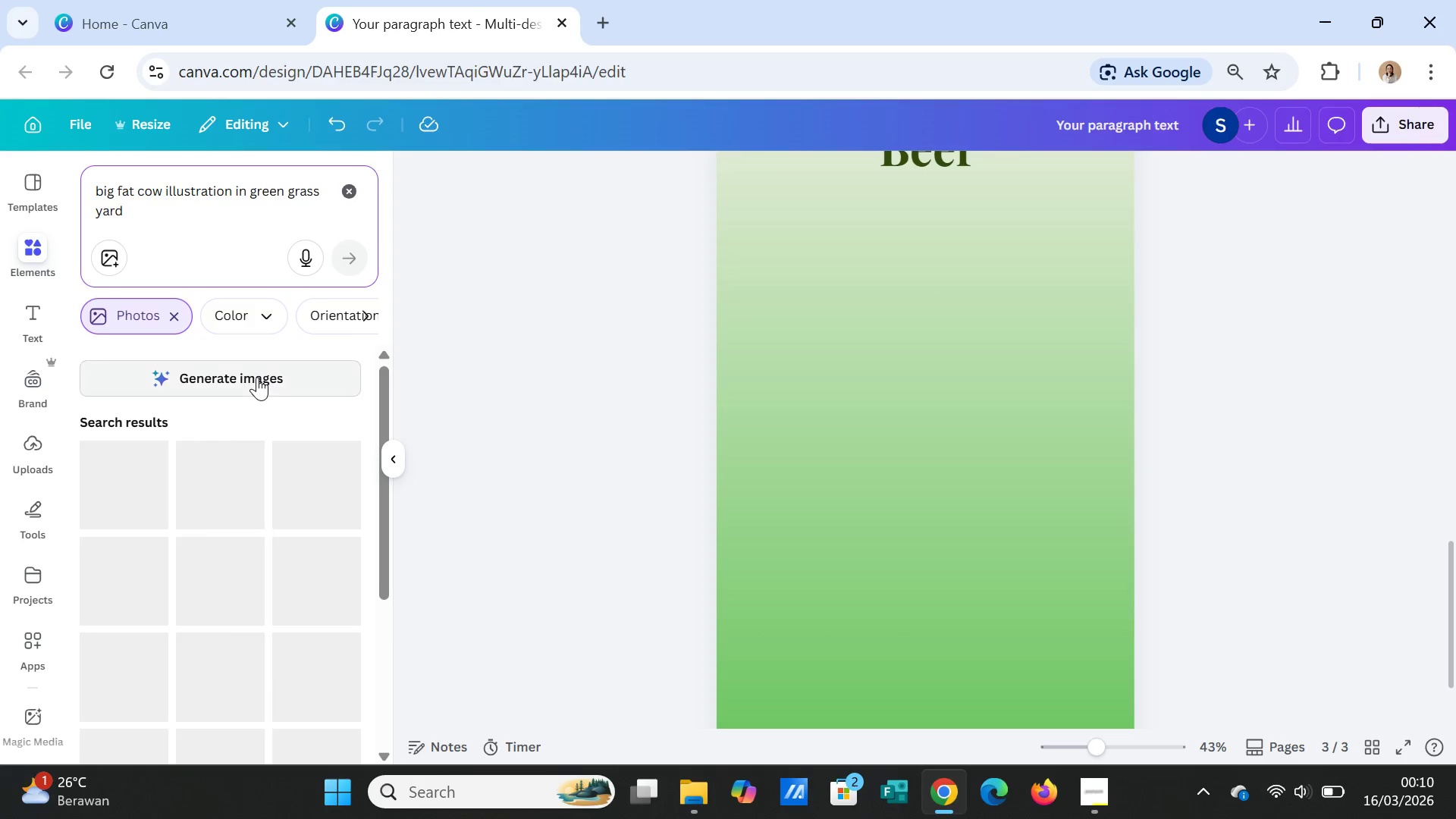 
left_click([256, 378])
 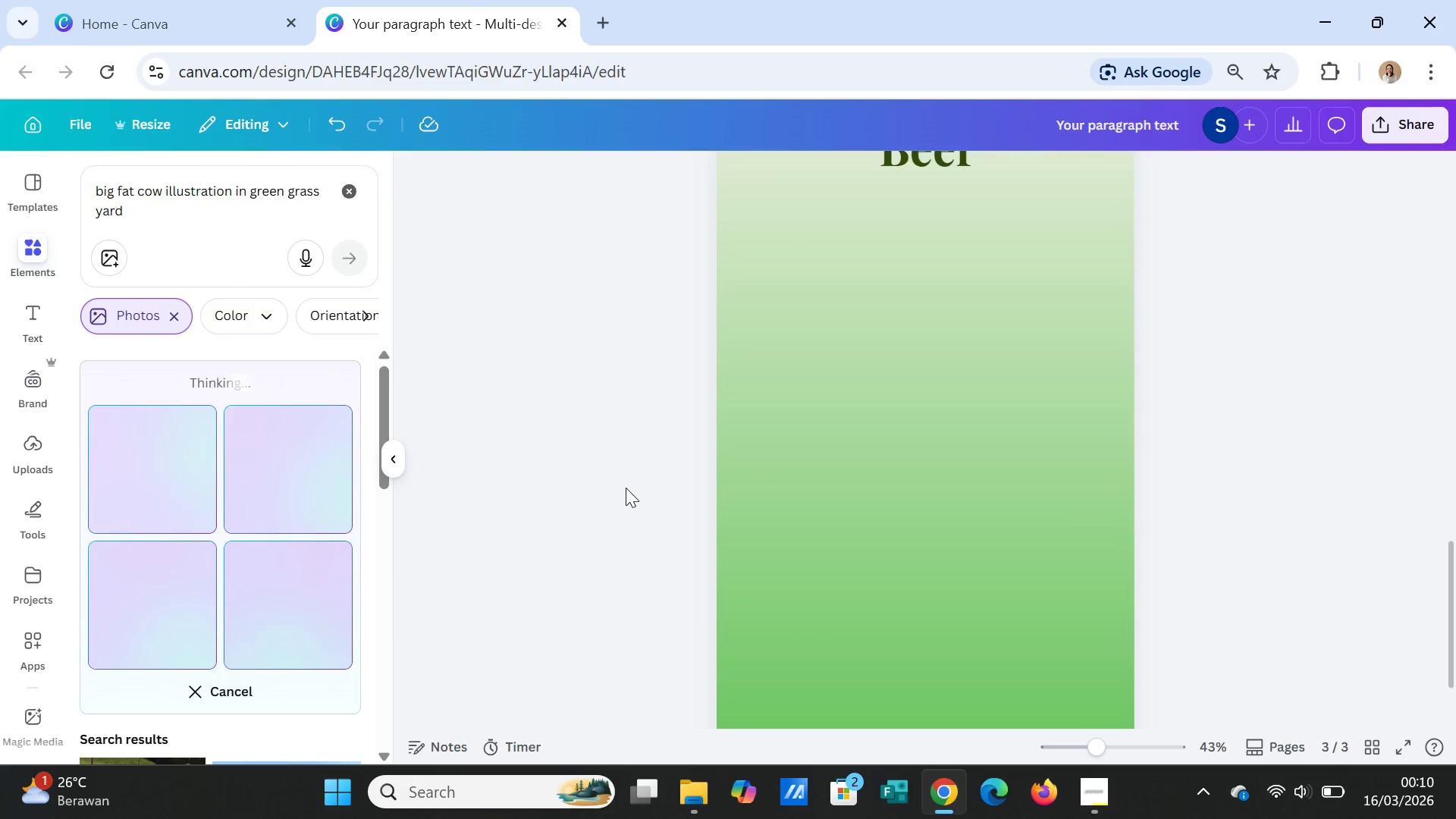 
scroll: coordinate [1222, 456], scroll_direction: up, amount: 15.0
 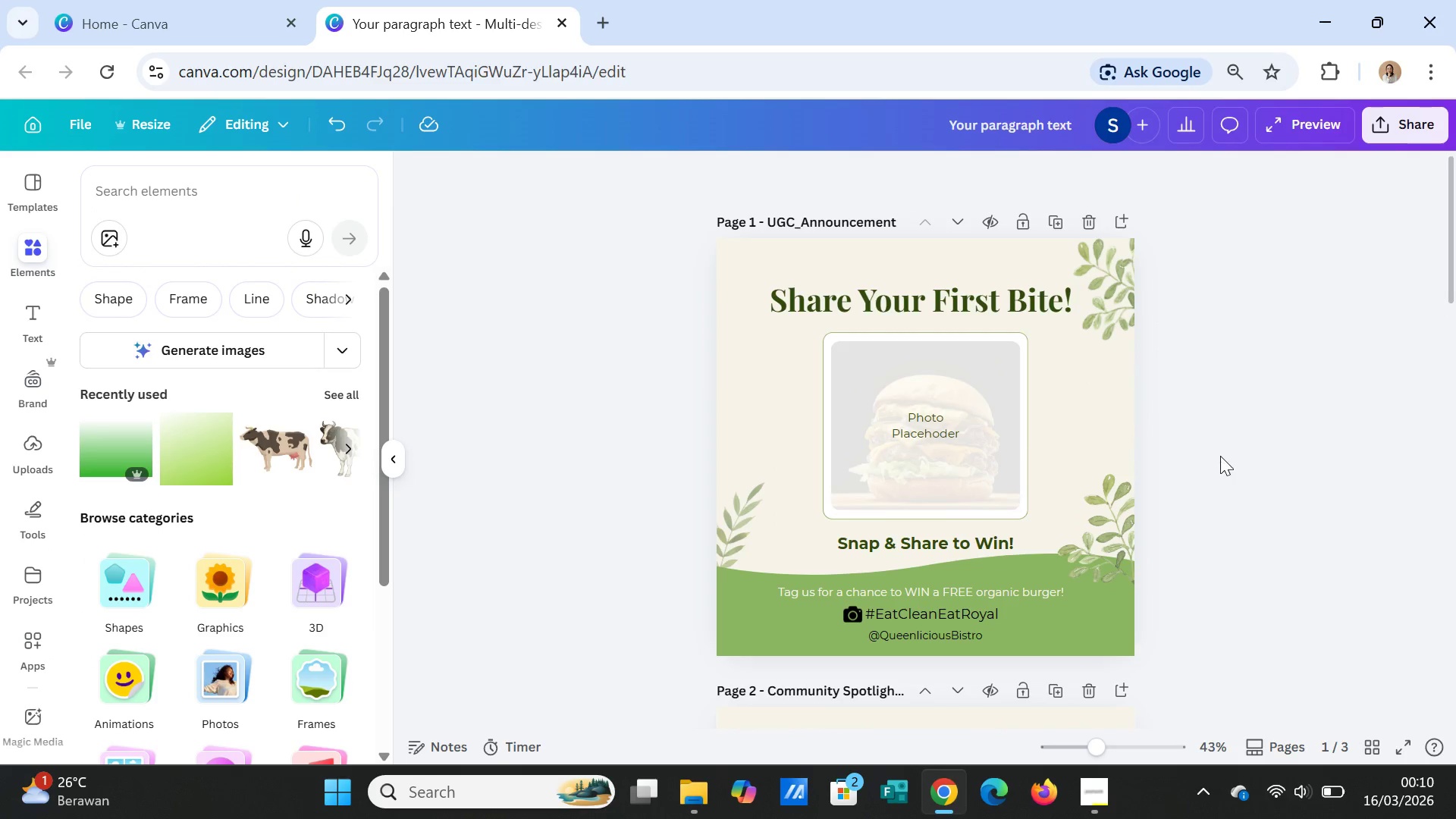 
scroll: coordinate [1219, 456], scroll_direction: down, amount: 4.0
 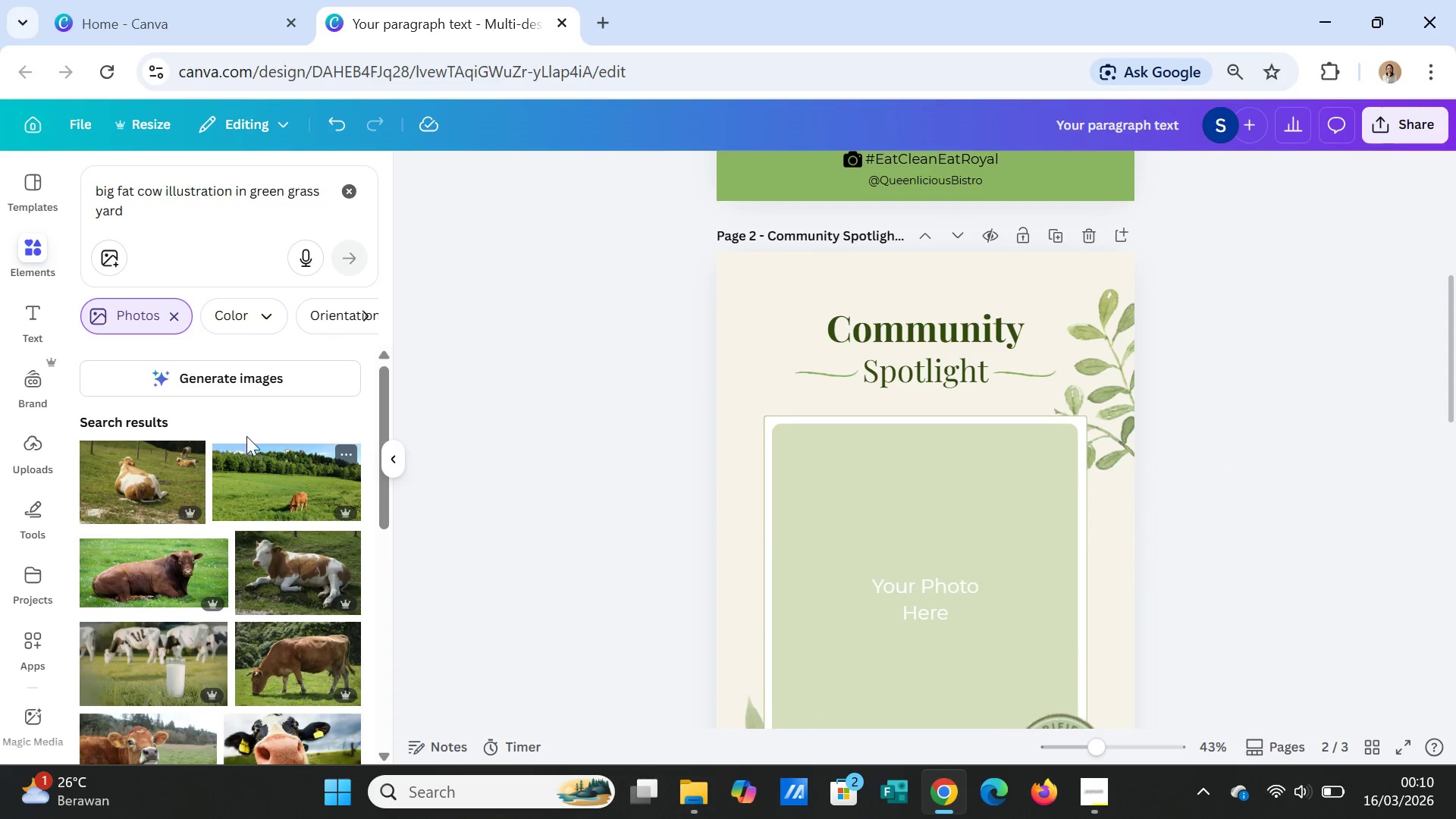 
left_click([247, 379])
 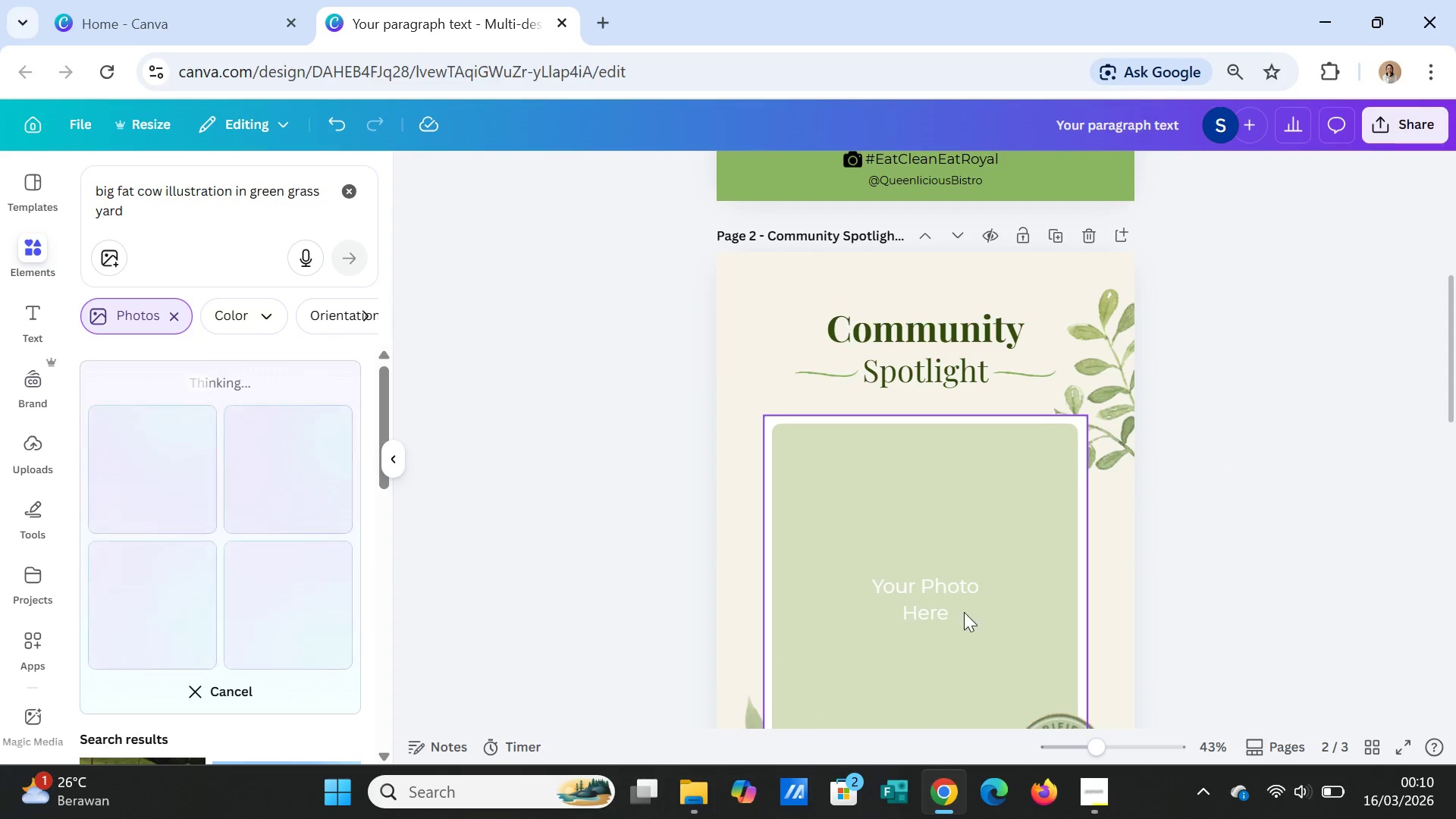 
scroll: coordinate [974, 607], scroll_direction: down, amount: 2.0
 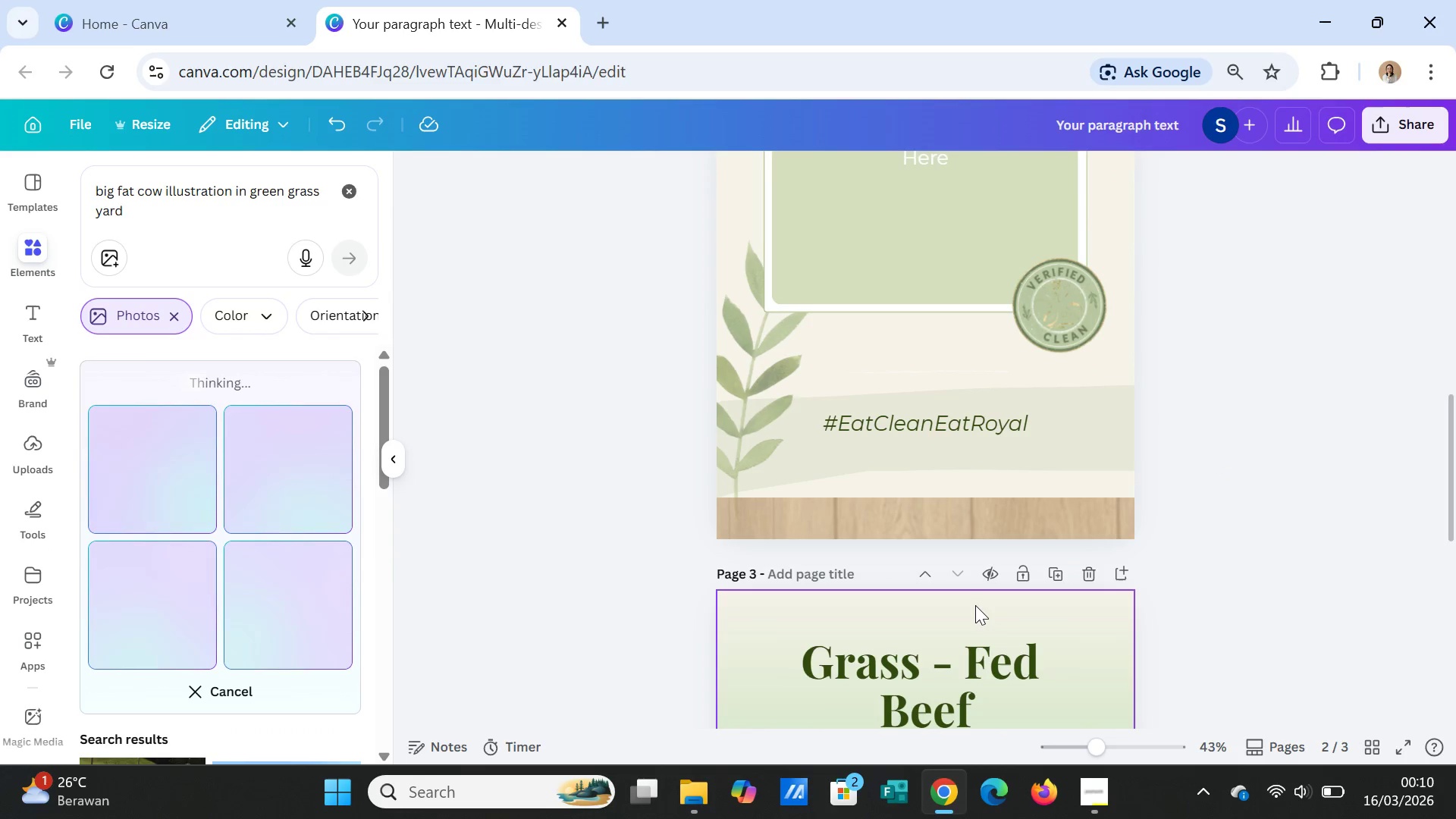 
scroll: coordinate [975, 605], scroll_direction: up, amount: 1.0
 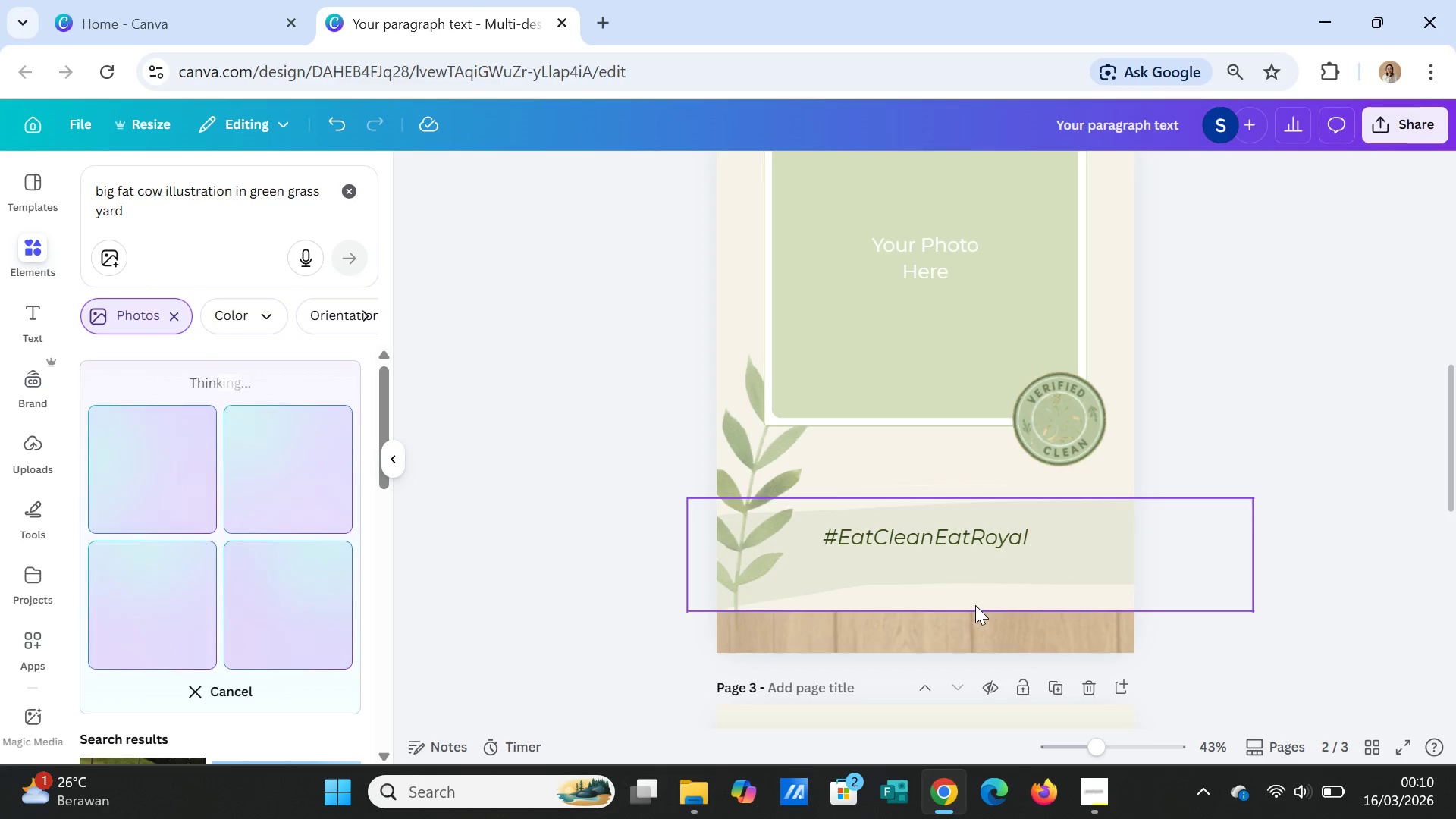 
scroll: coordinate [1015, 529], scroll_direction: down, amount: 4.0
 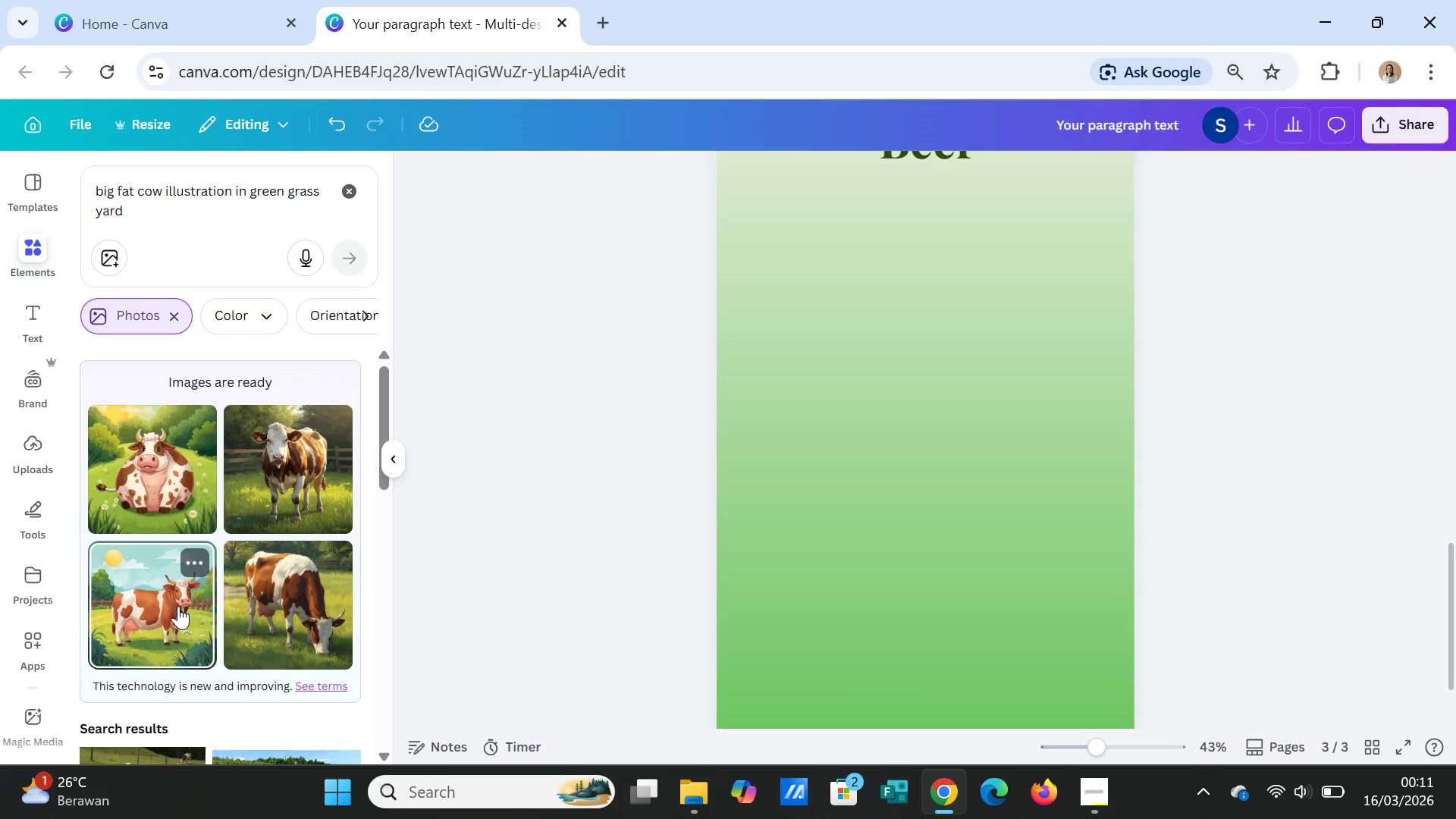 
left_click([177, 607])
 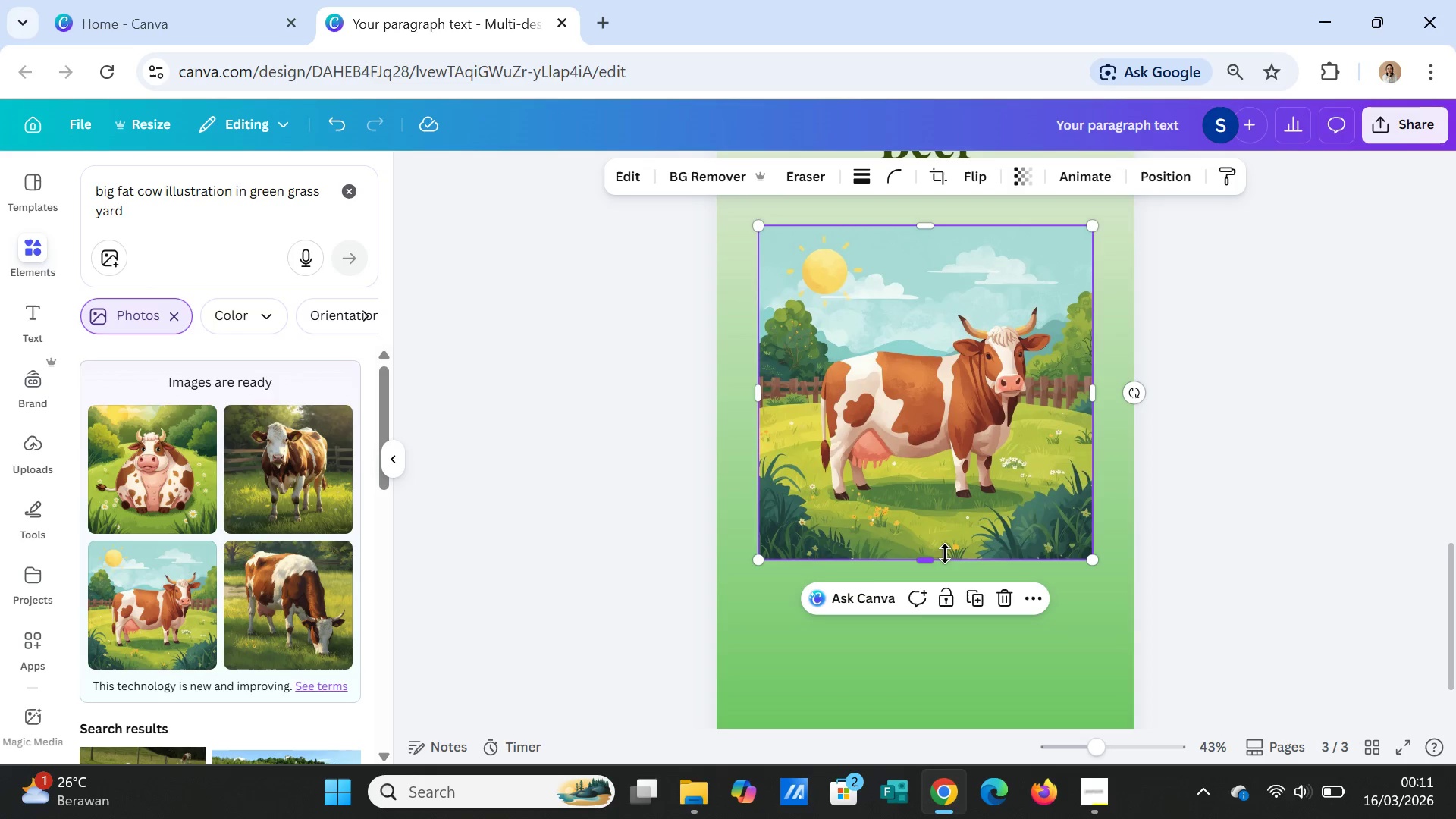 
left_click_drag(start_coordinate=[936, 560], to_coordinate=[942, 634])
 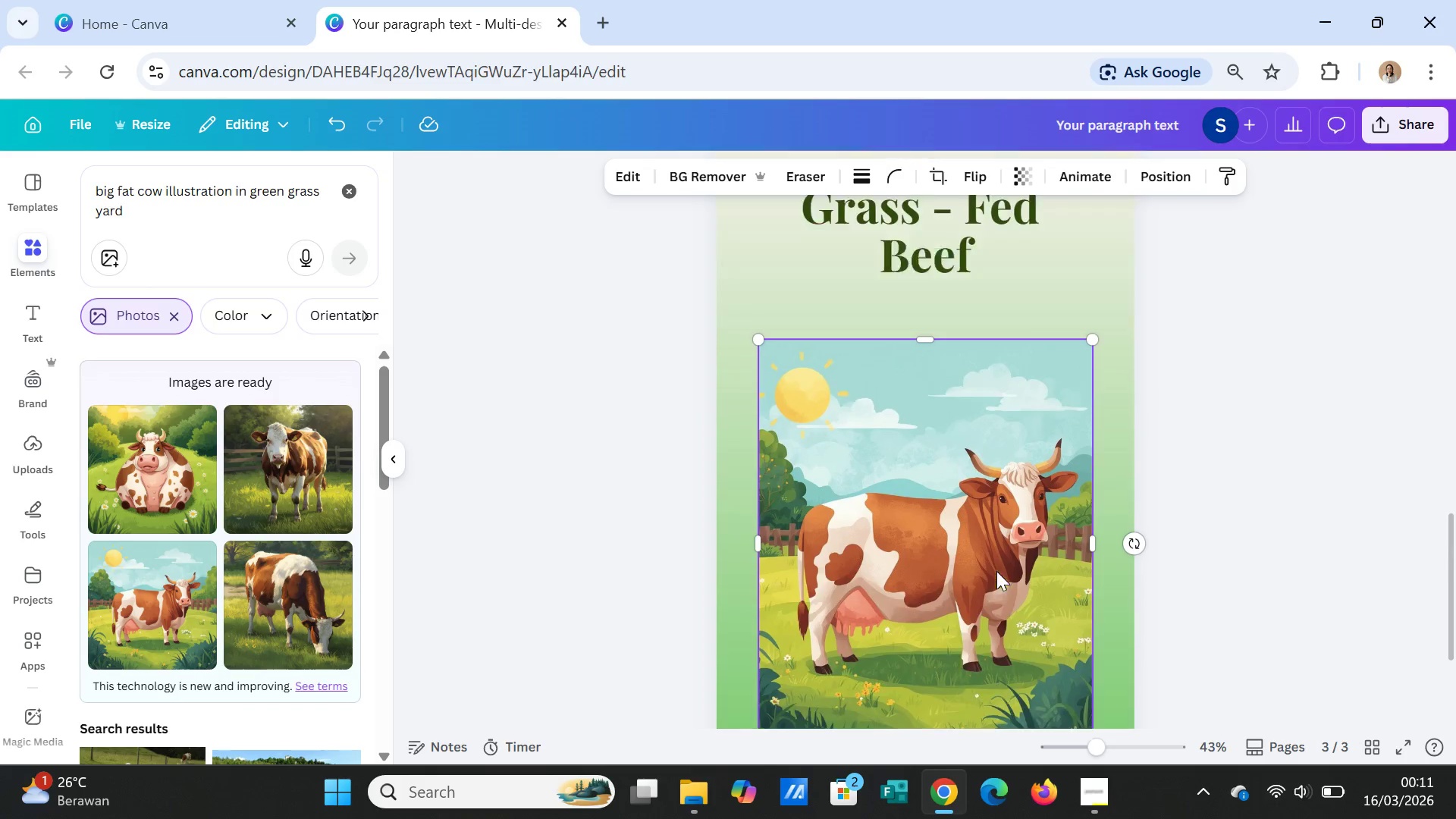 
scroll: coordinate [996, 571], scroll_direction: up, amount: 2.0
 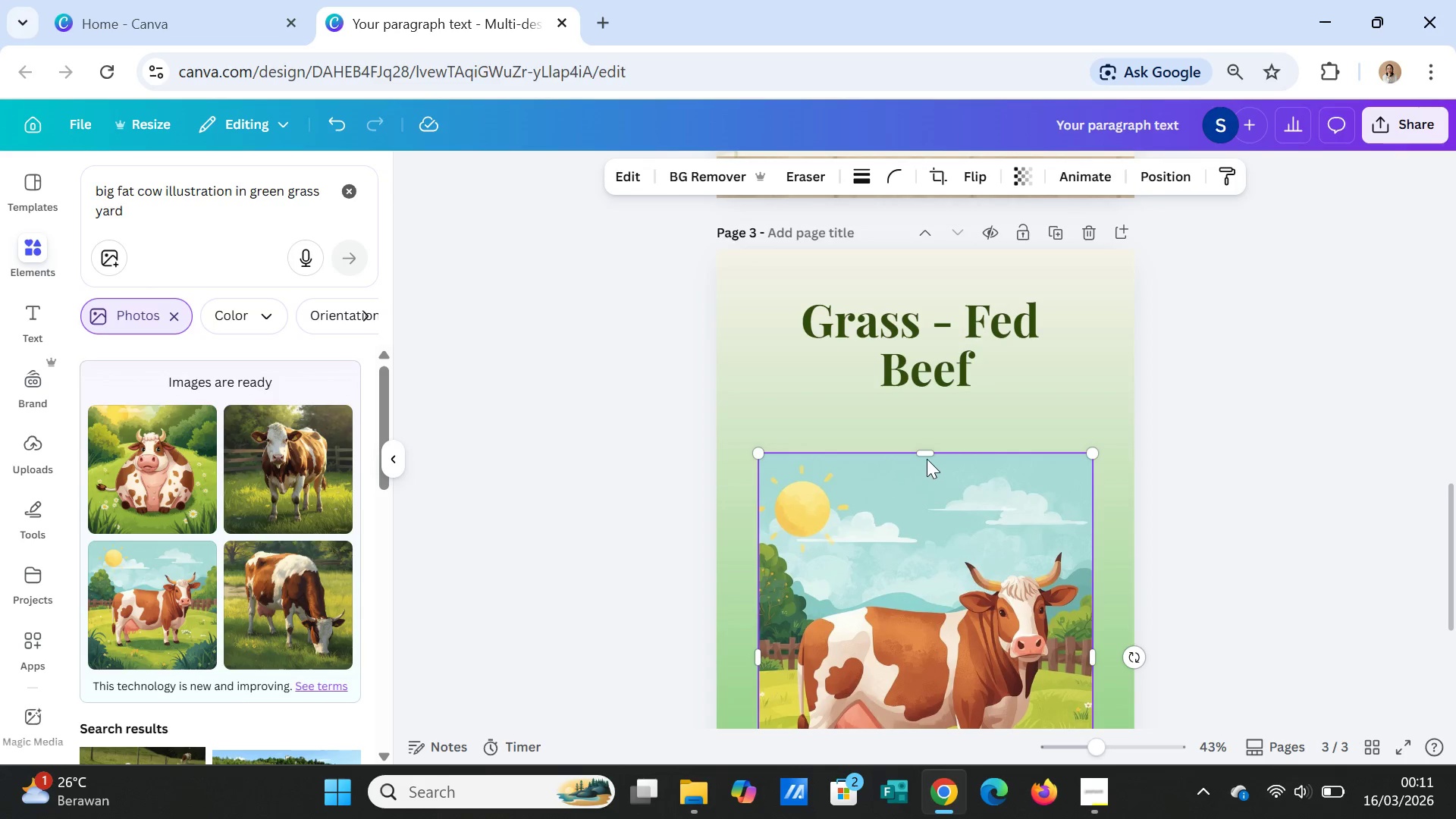 
left_click_drag(start_coordinate=[927, 457], to_coordinate=[914, 309])
 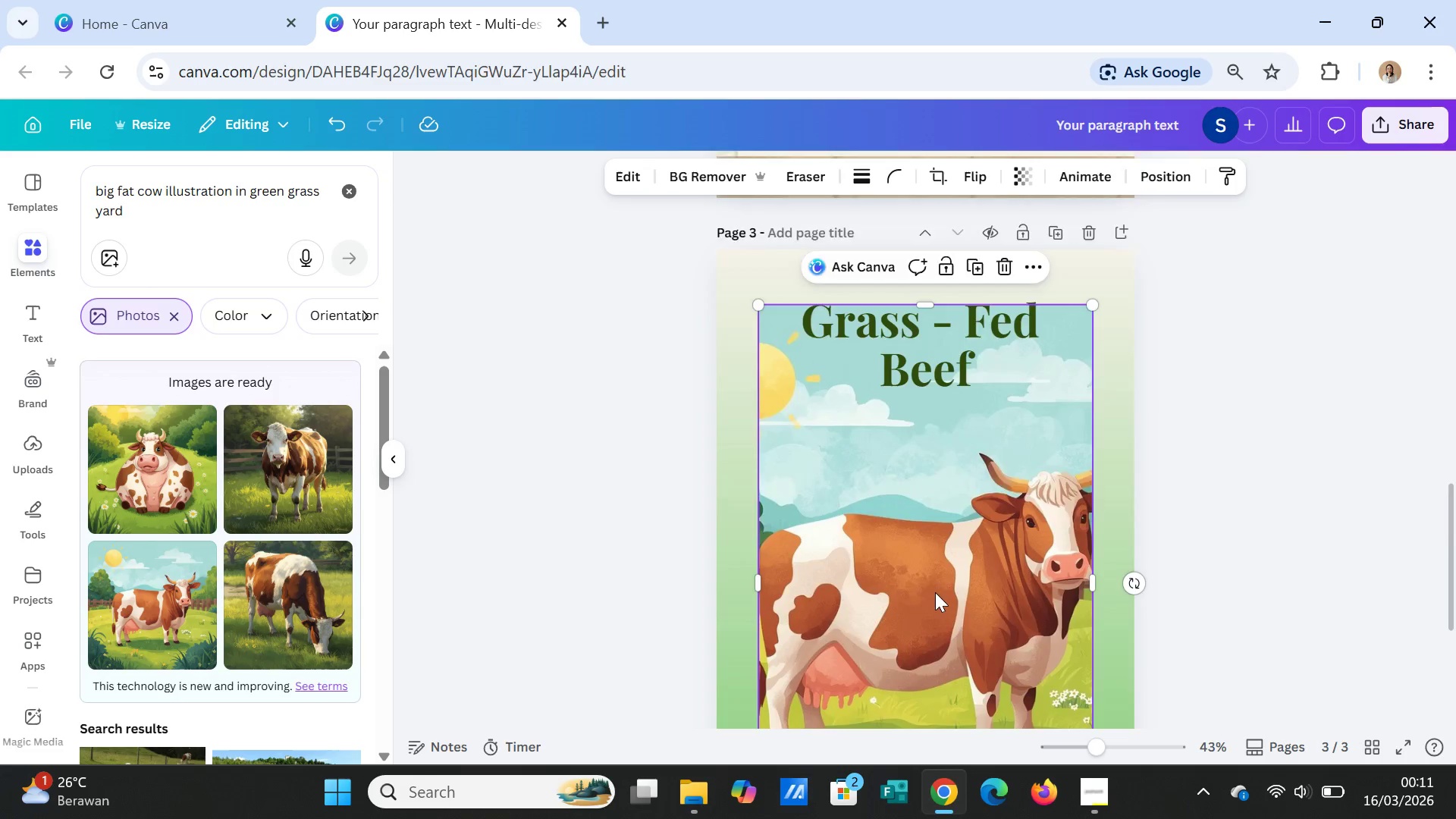 
scroll: coordinate [935, 595], scroll_direction: down, amount: 2.0
 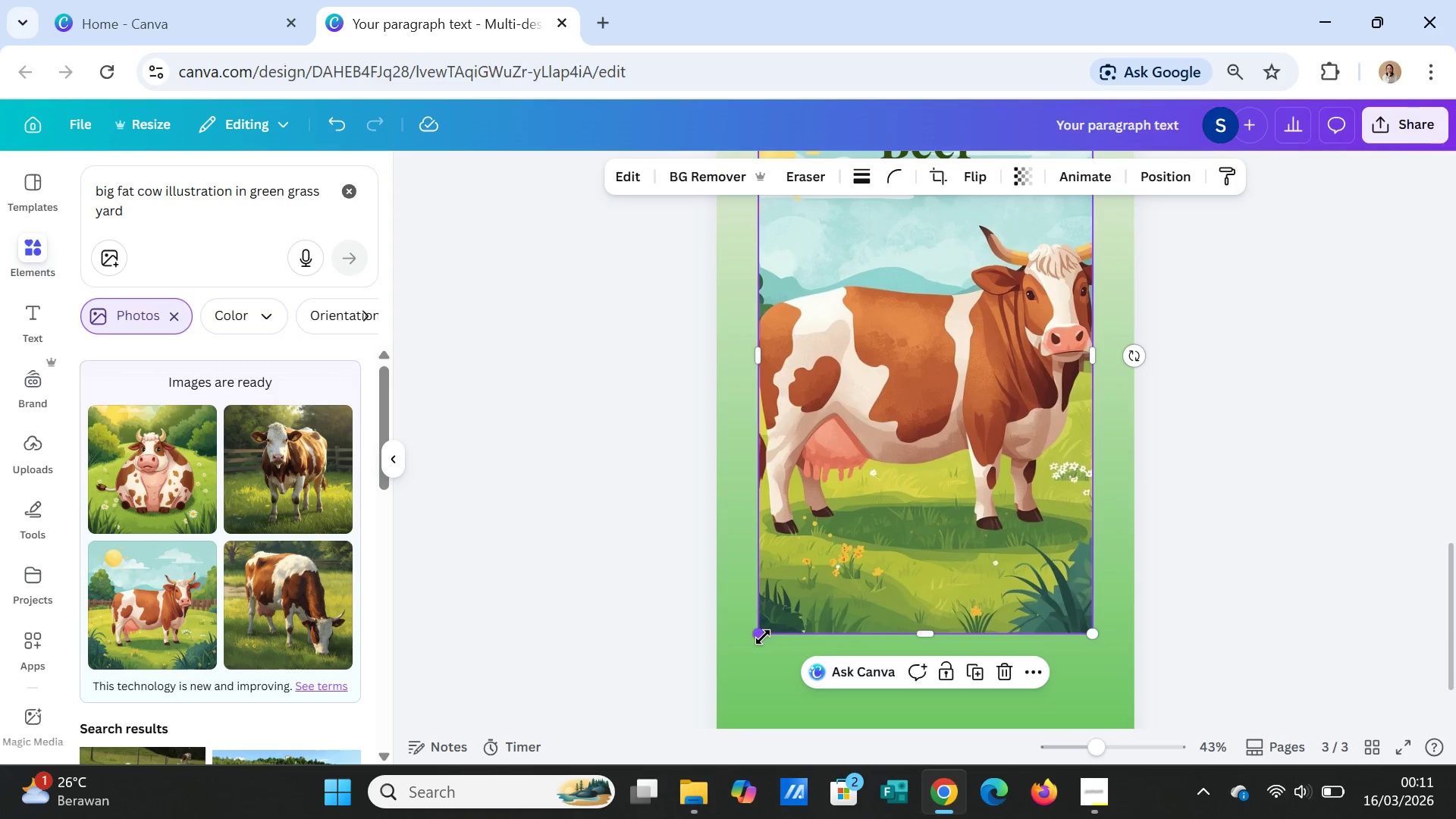 
left_click_drag(start_coordinate=[759, 637], to_coordinate=[816, 578])
 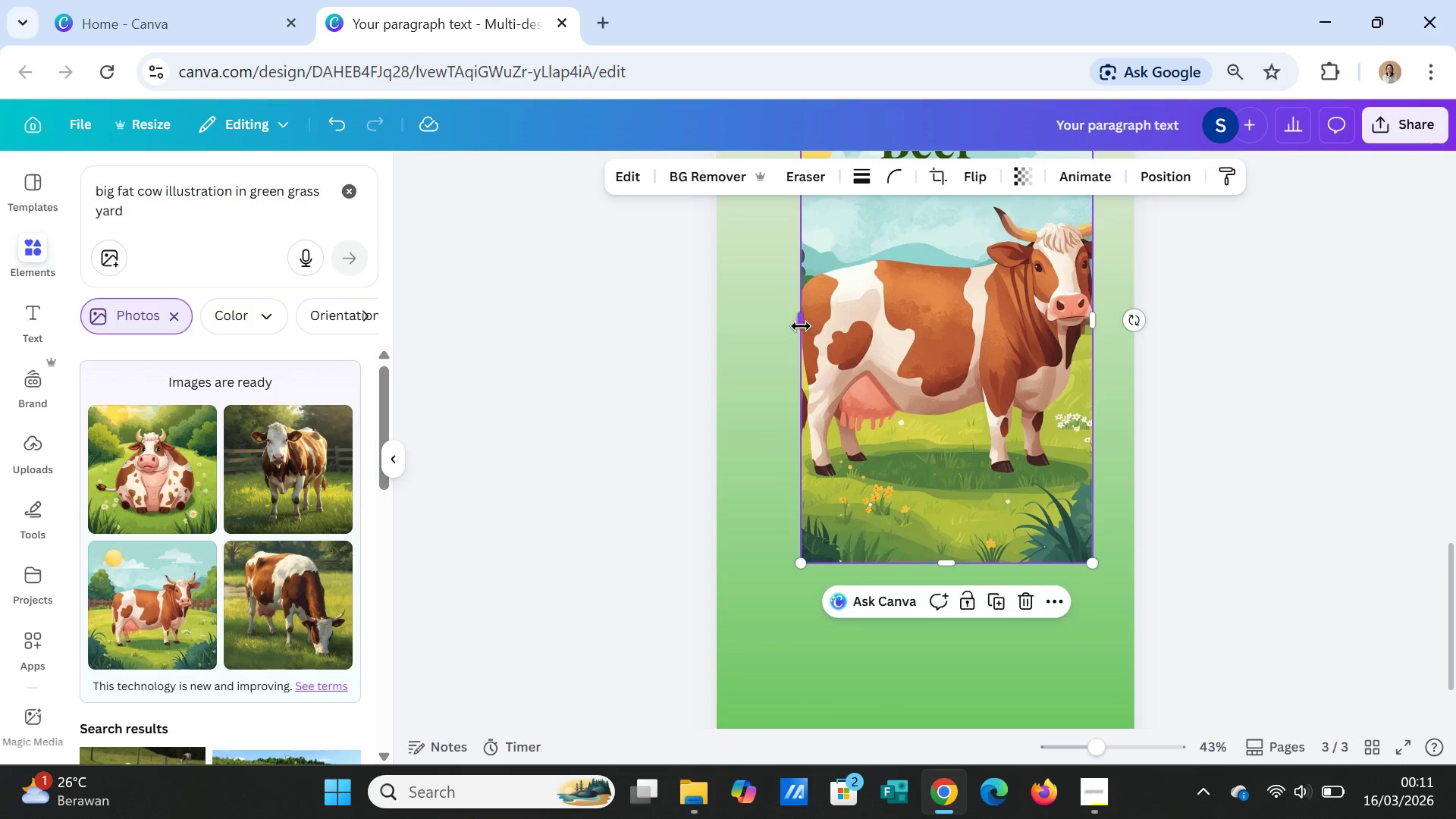 
left_click_drag(start_coordinate=[801, 324], to_coordinate=[754, 315])
 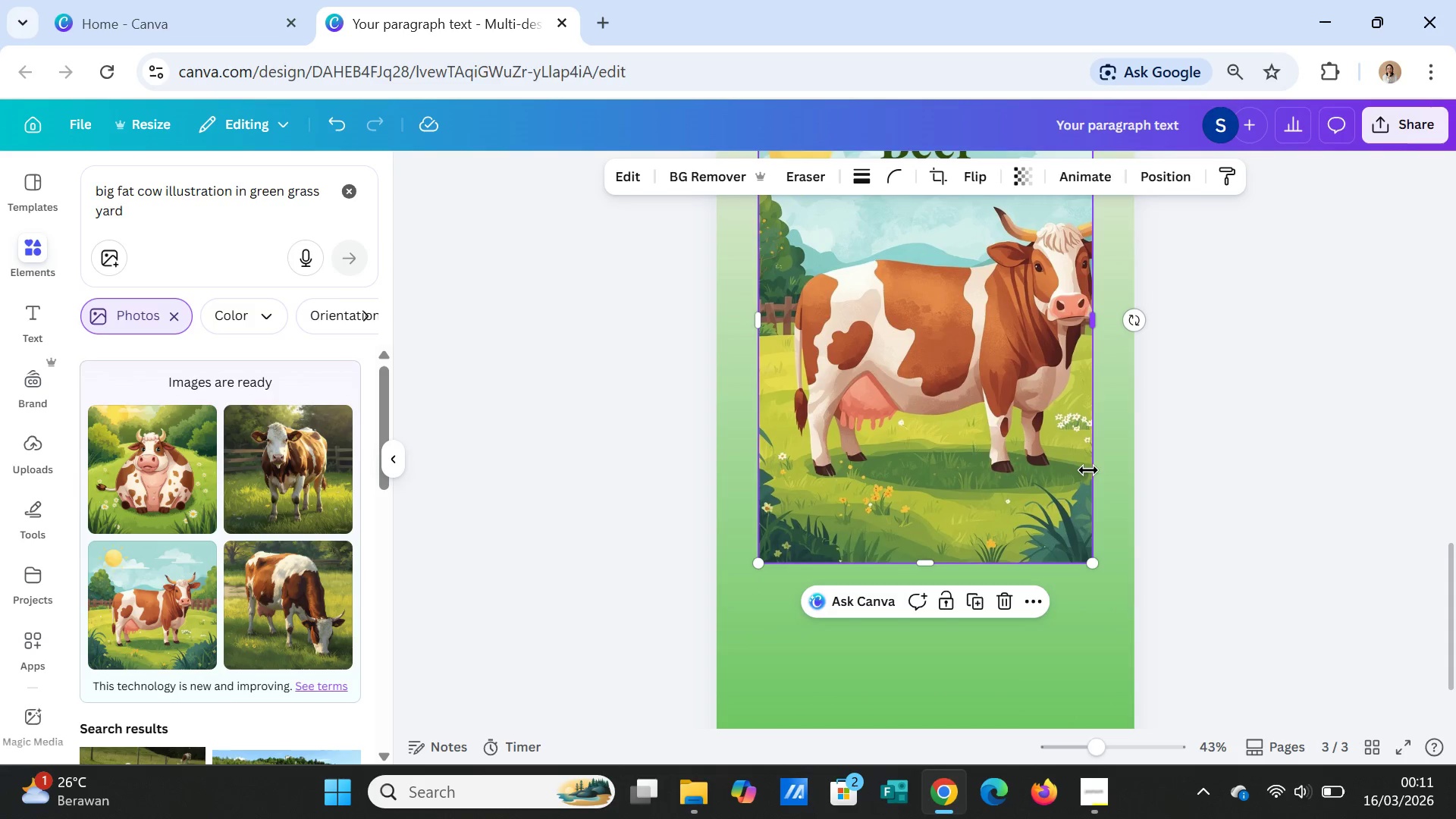 
scroll: coordinate [1088, 470], scroll_direction: up, amount: 1.0
 